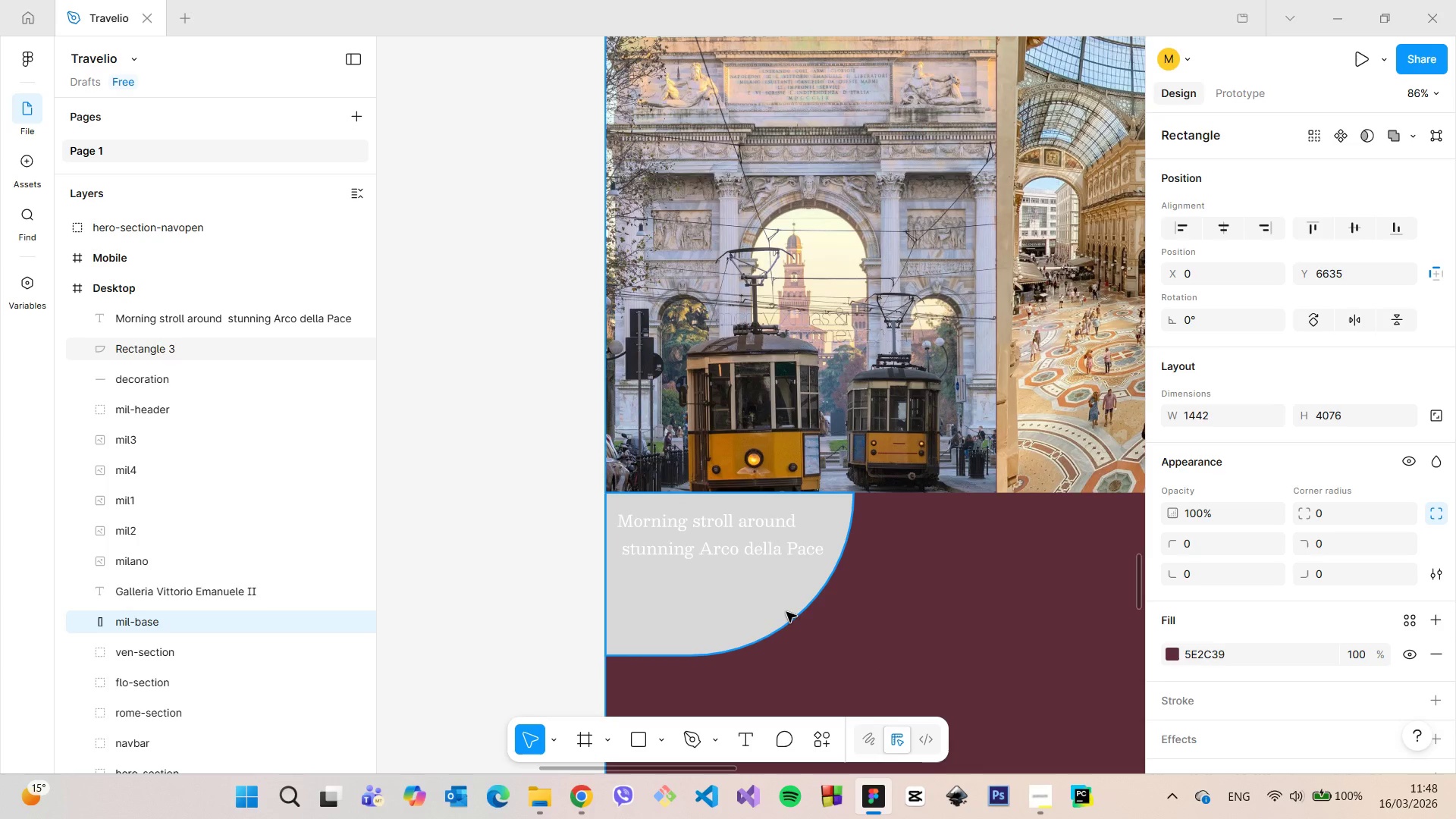 
left_click([786, 612])
 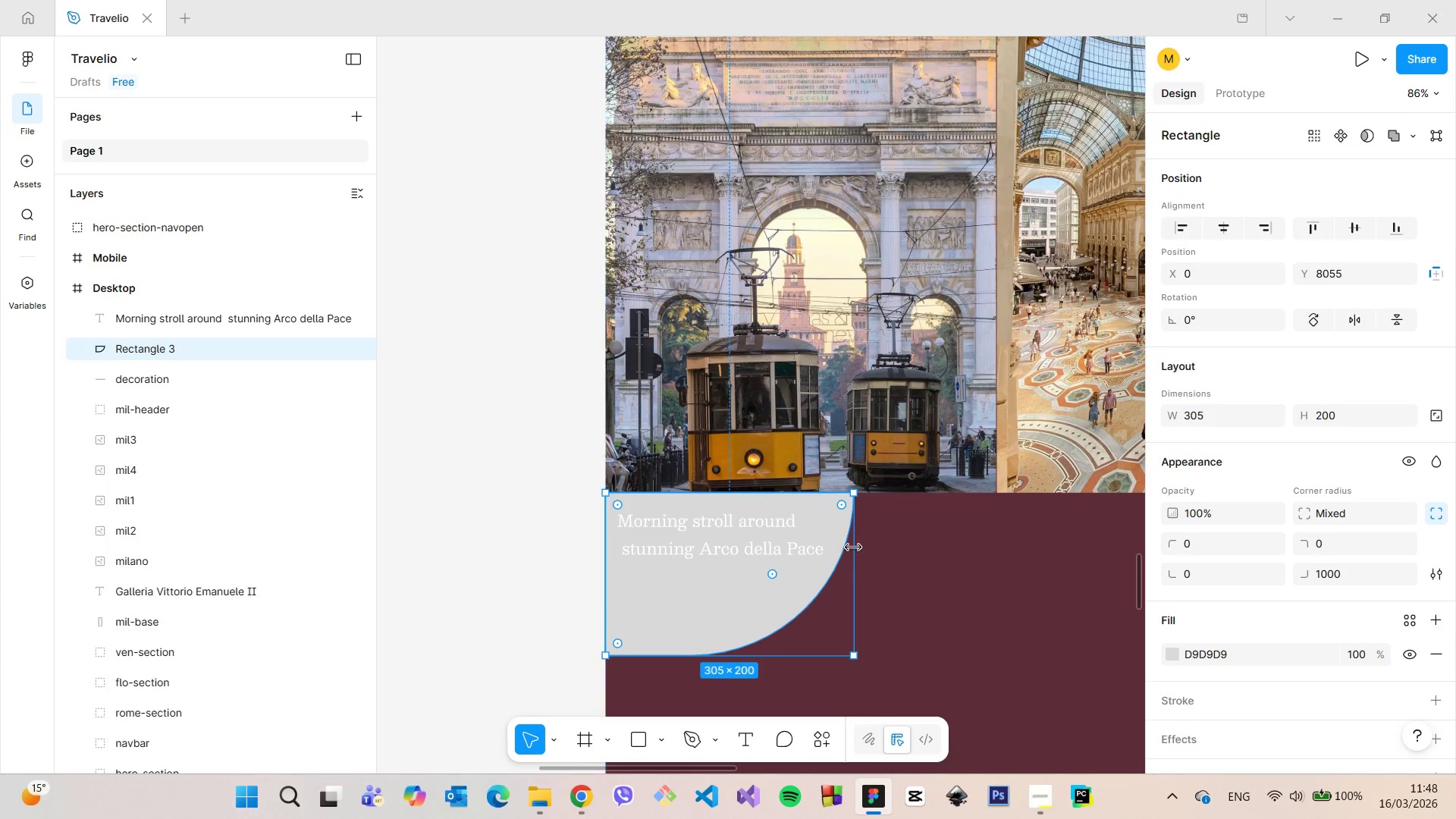 
left_click_drag(start_coordinate=[853, 546], to_coordinate=[996, 537])
 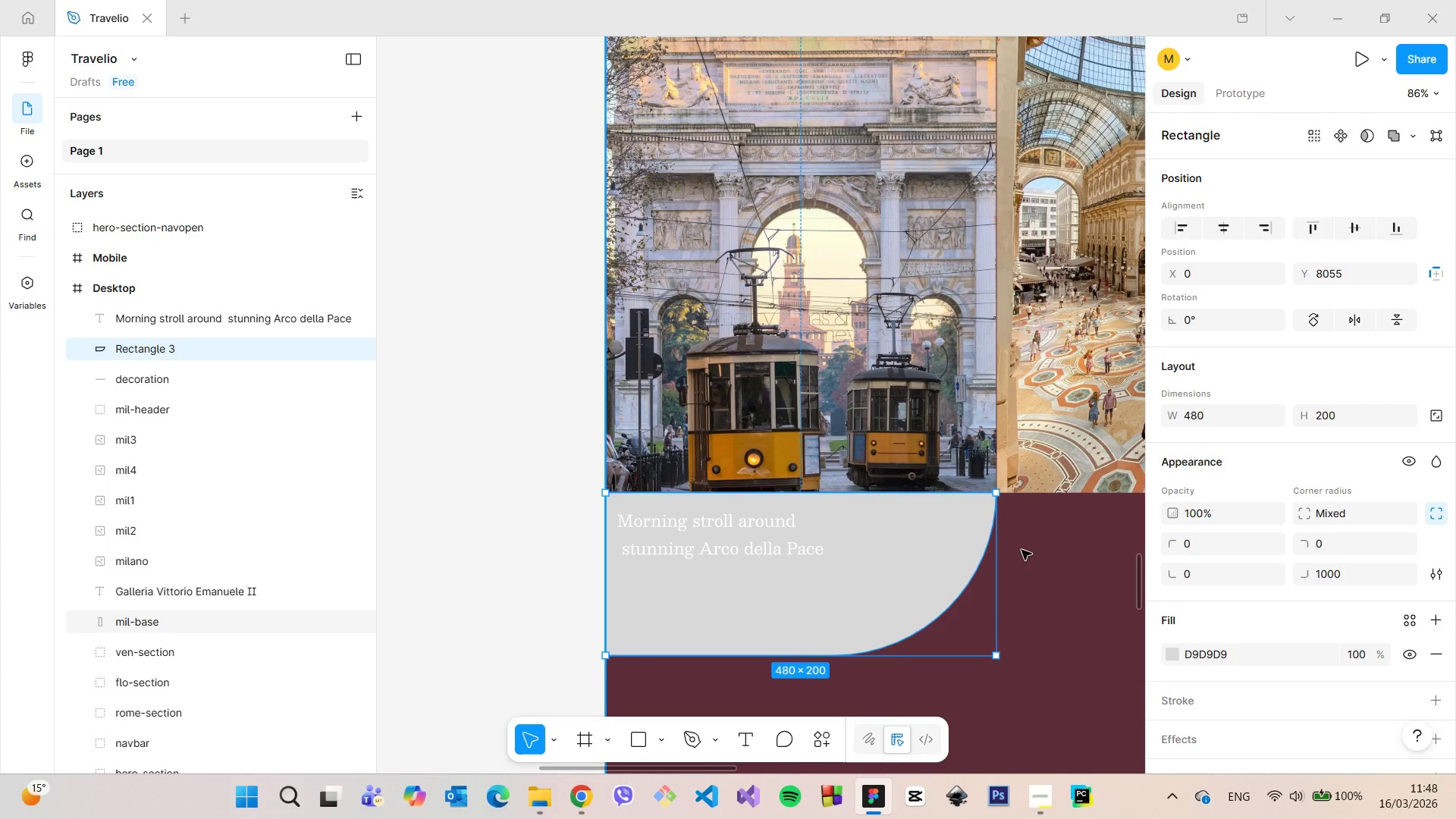 
left_click([1021, 550])
 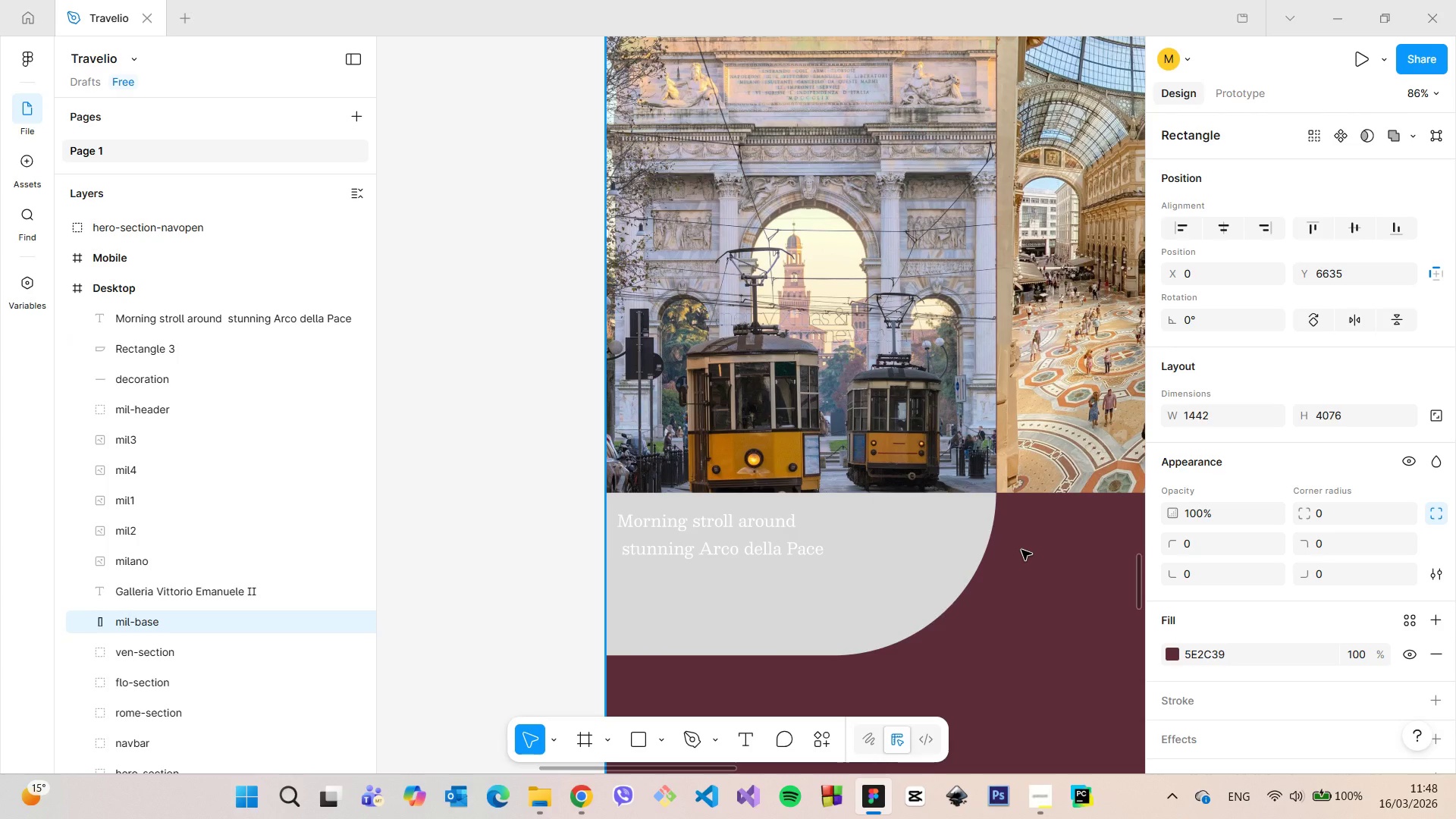 
scroll: coordinate [1021, 550], scroll_direction: down, amount: 12.0
 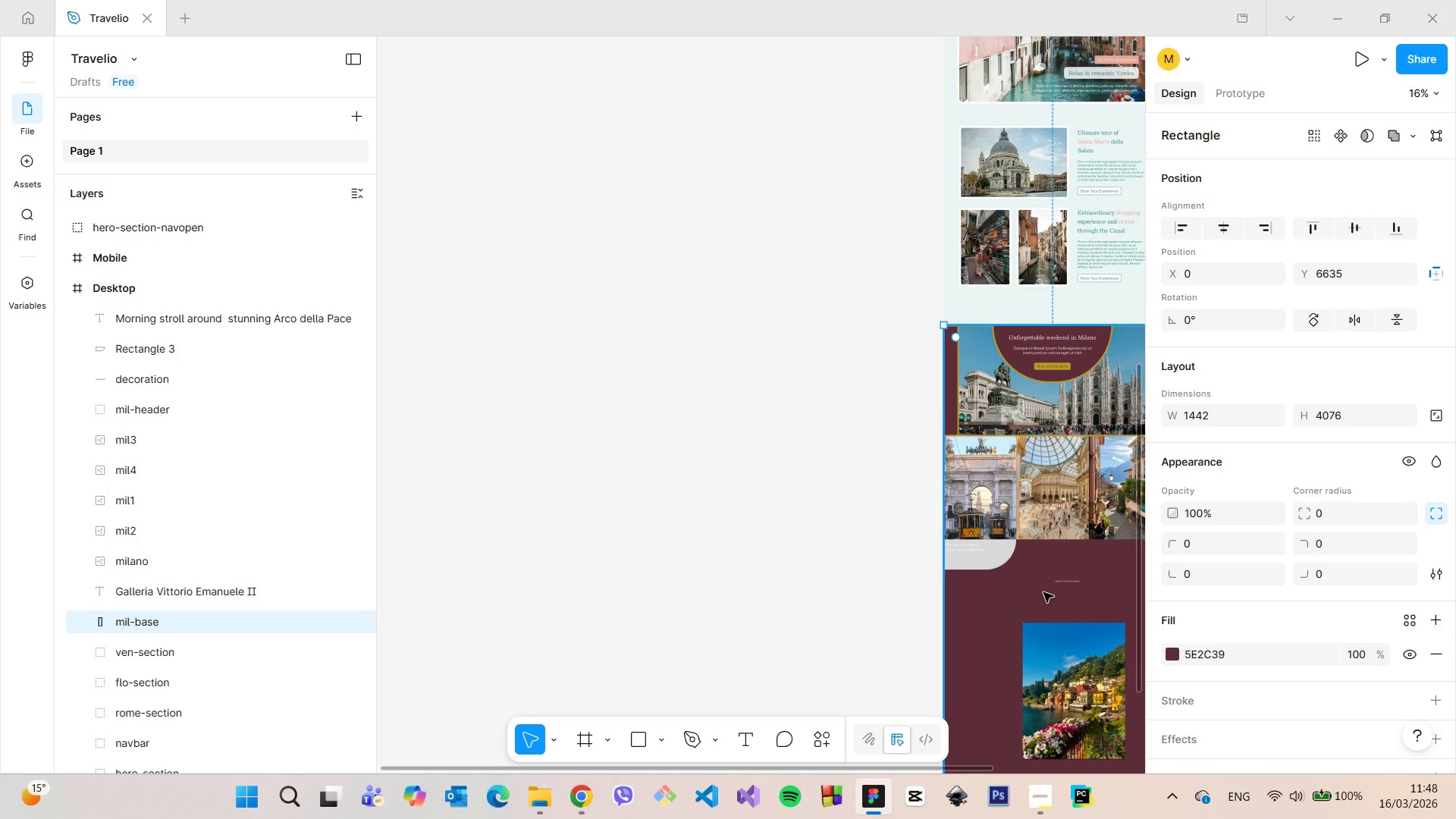 
scroll: coordinate [1043, 592], scroll_direction: up, amount: 10.0
 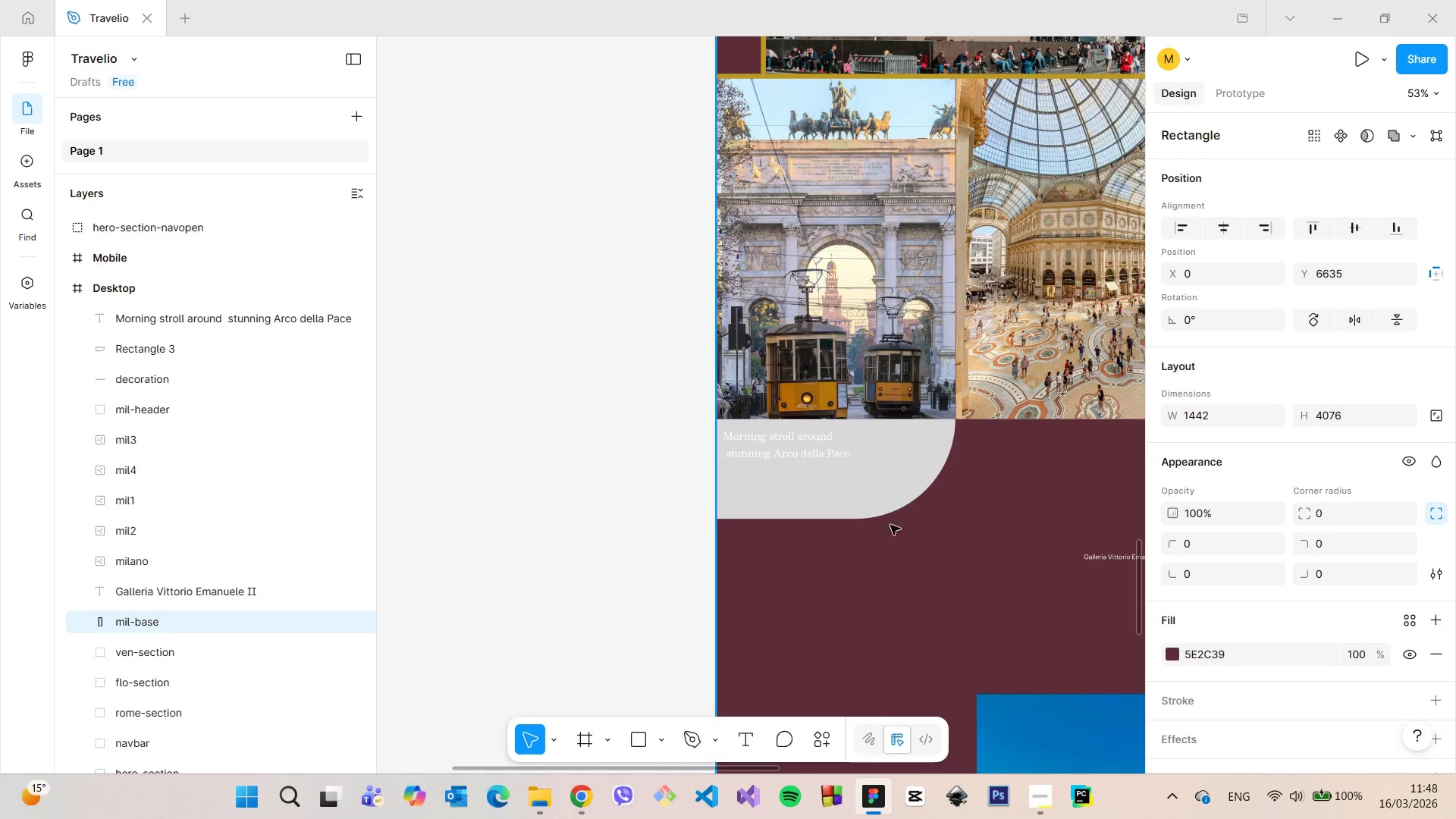 
left_click([868, 507])
 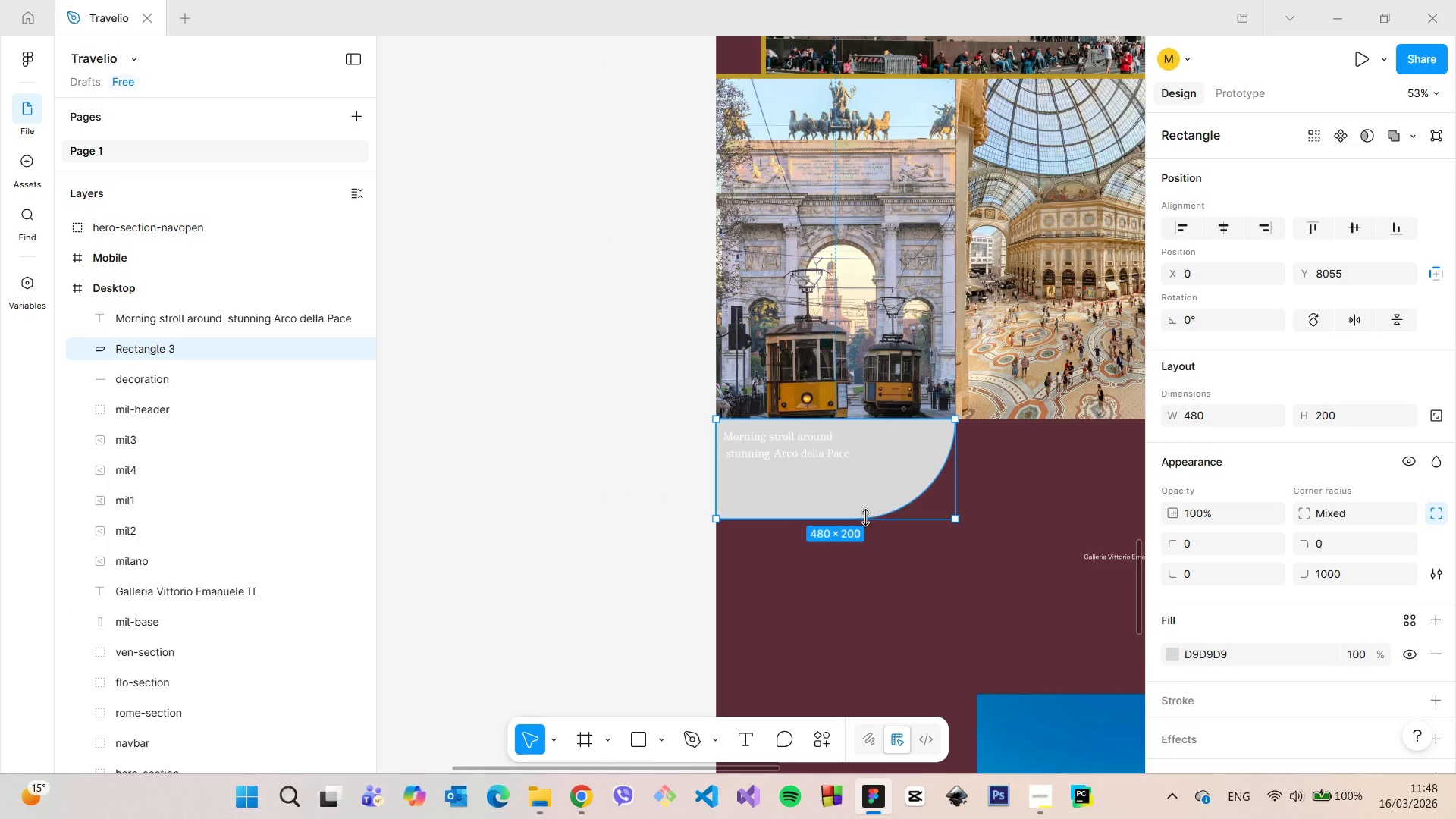 
left_click_drag(start_coordinate=[864, 519], to_coordinate=[864, 511])
 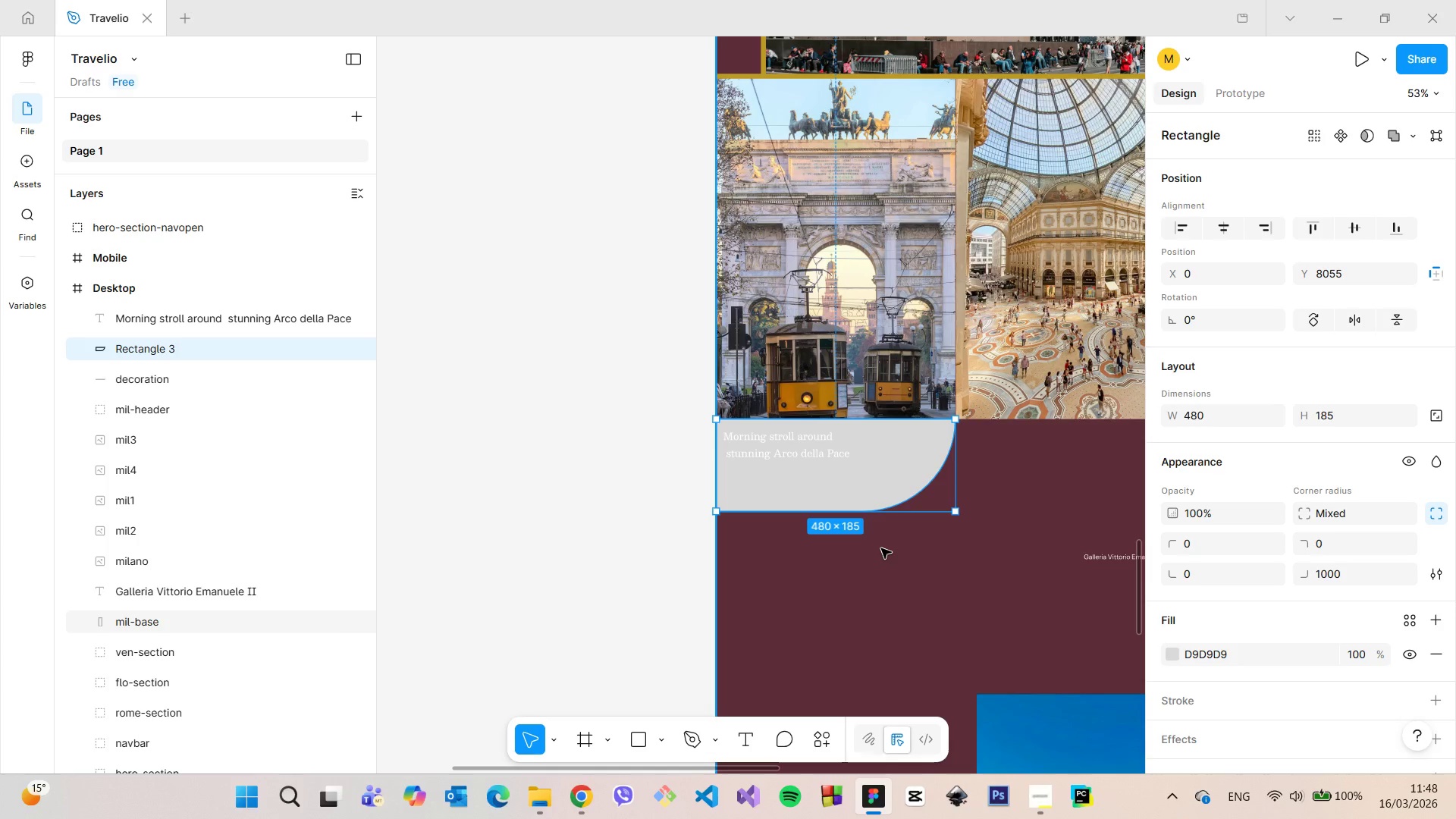 
left_click([881, 548])
 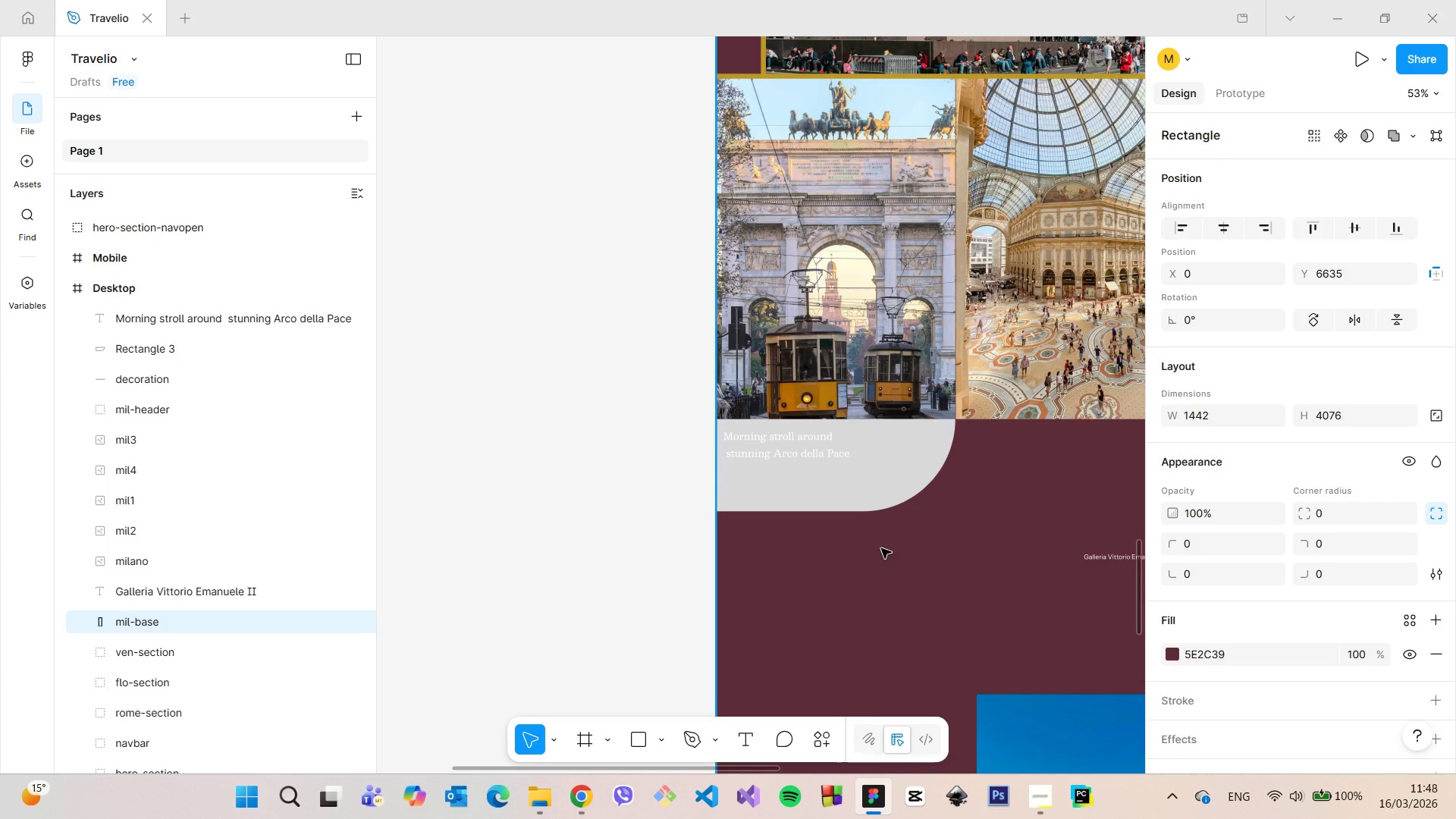 
scroll: coordinate [881, 548], scroll_direction: up, amount: 8.0
 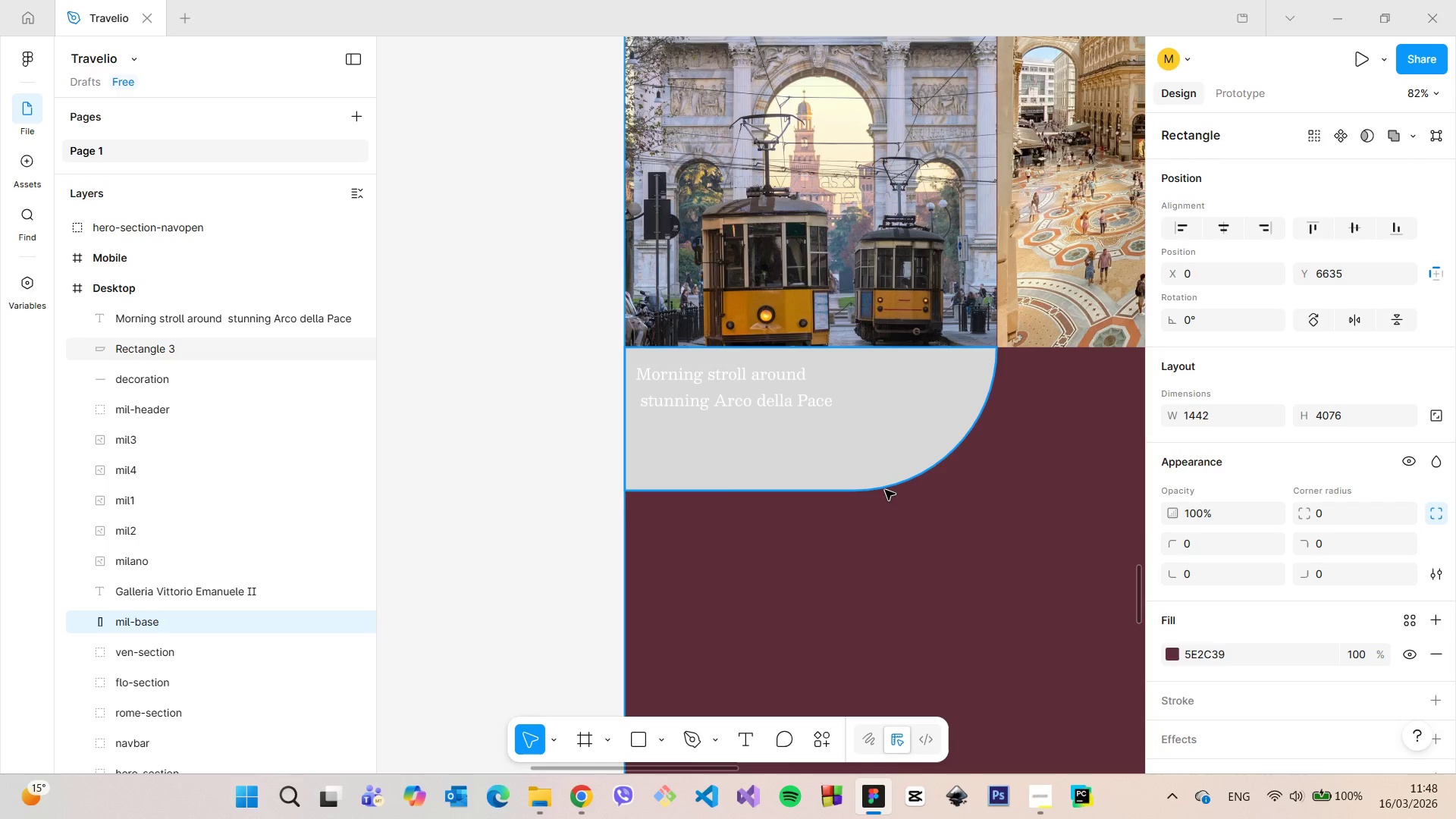 
left_click([885, 490])
 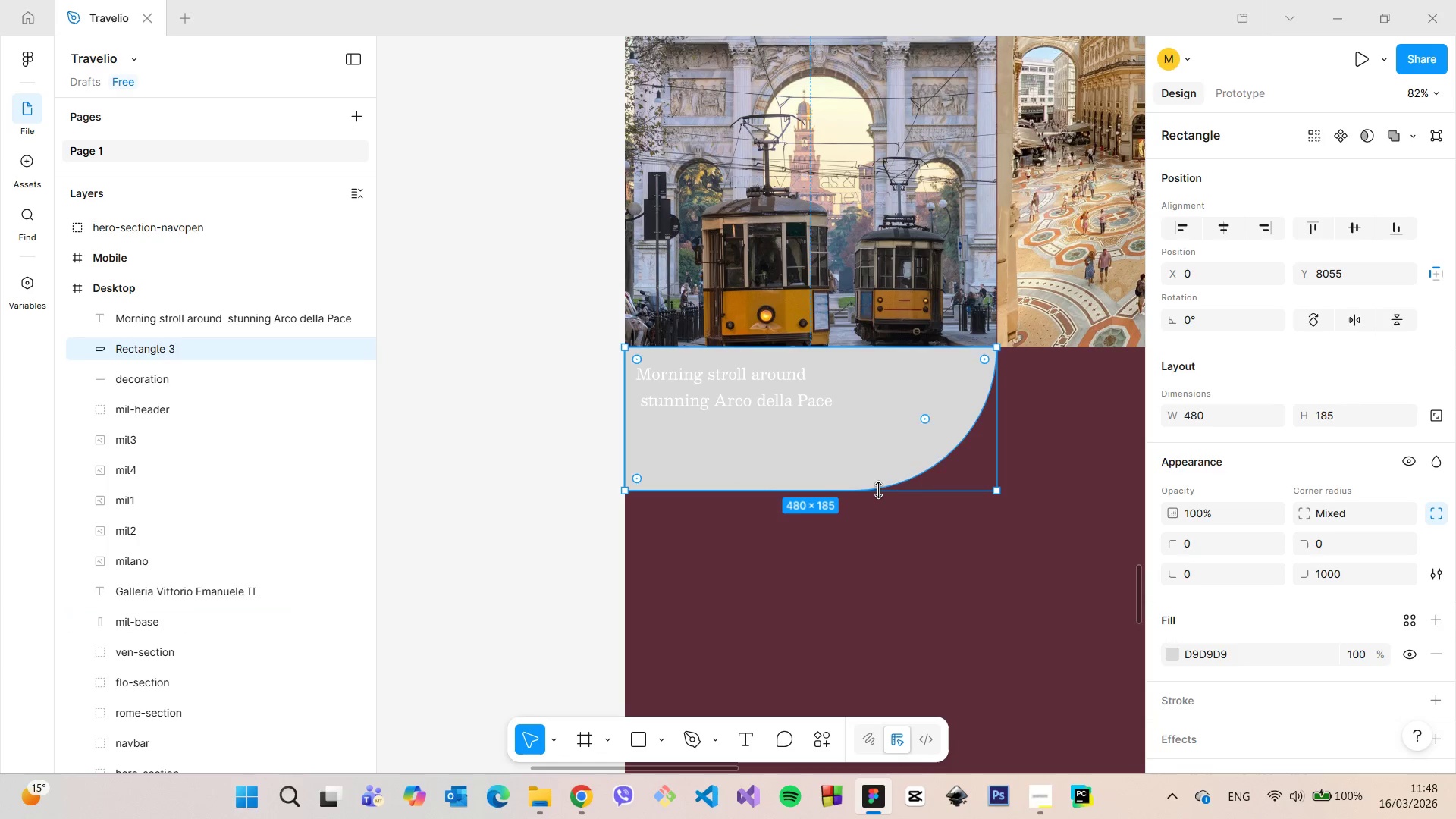 
left_click_drag(start_coordinate=[878, 490], to_coordinate=[872, 476])
 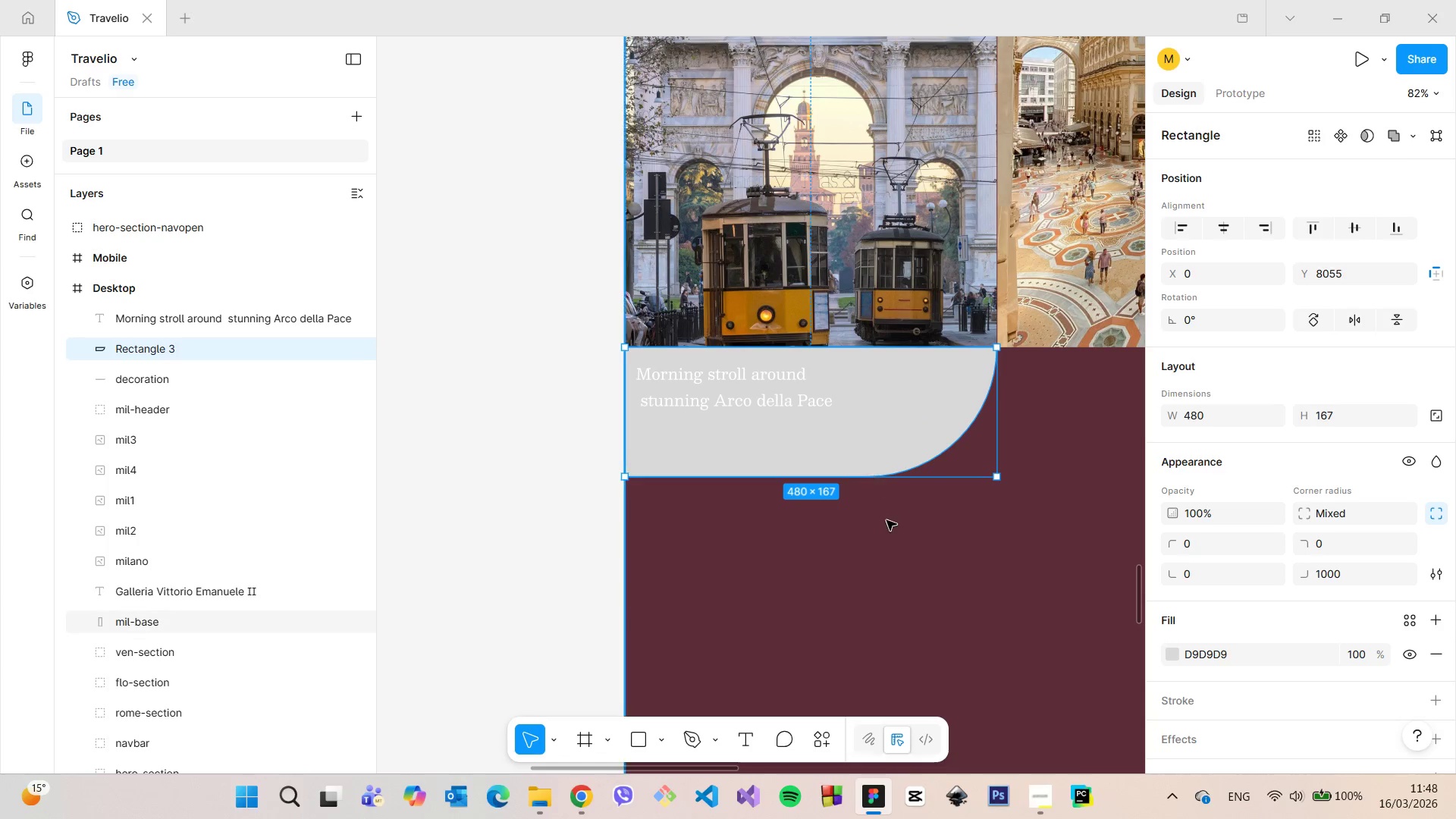 
left_click([886, 520])
 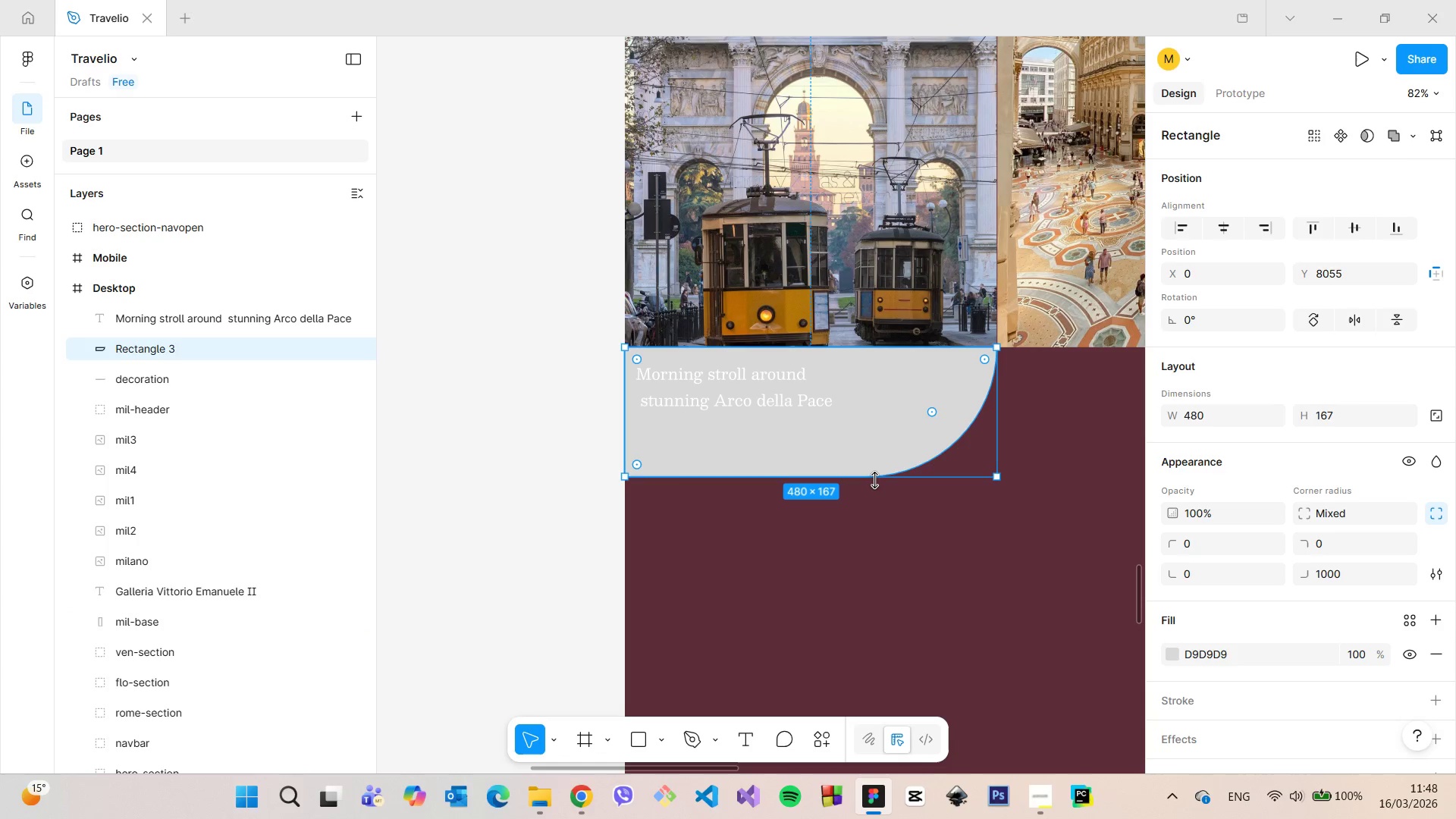 
left_click([885, 507])
 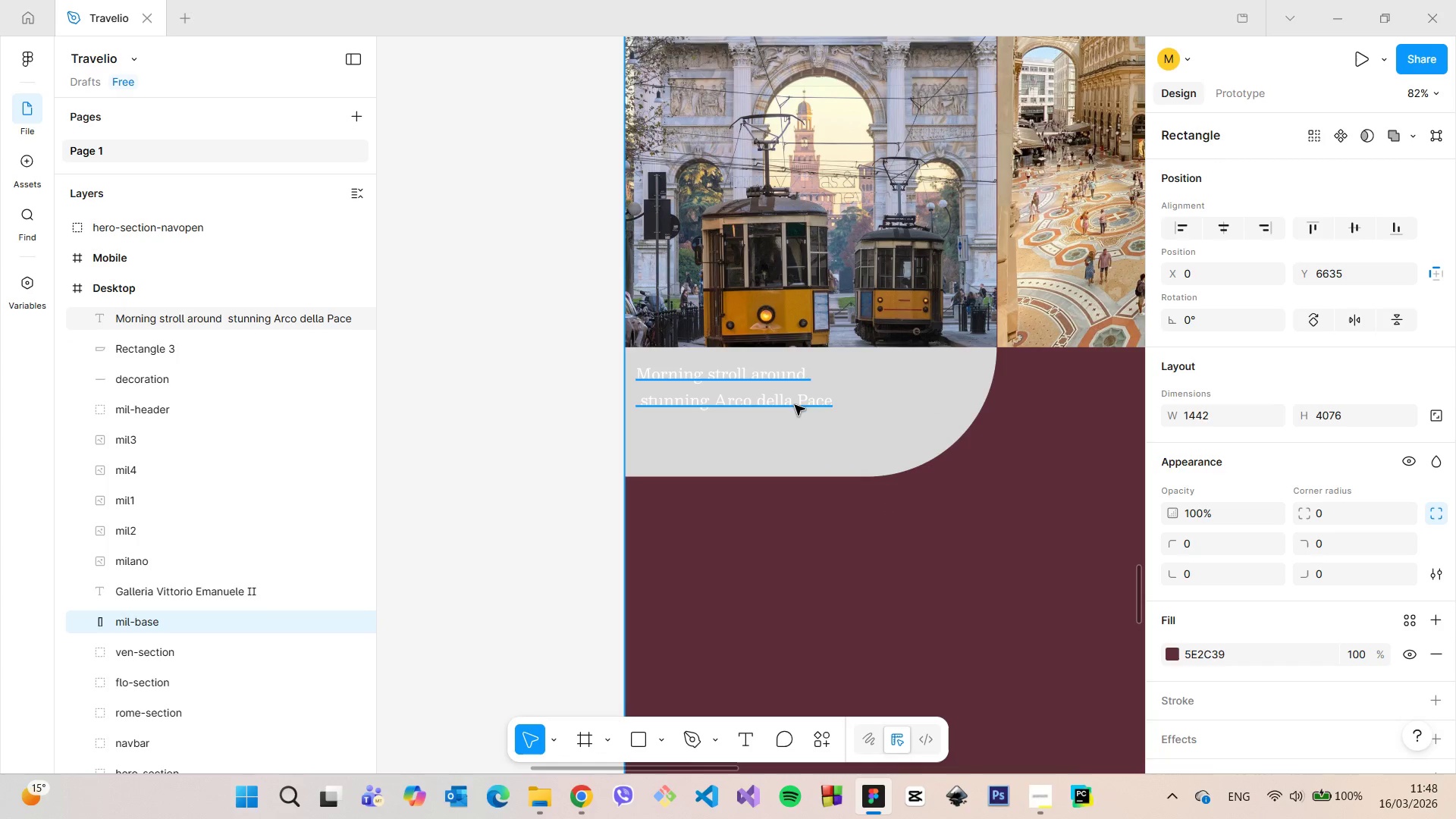 
left_click([856, 432])
 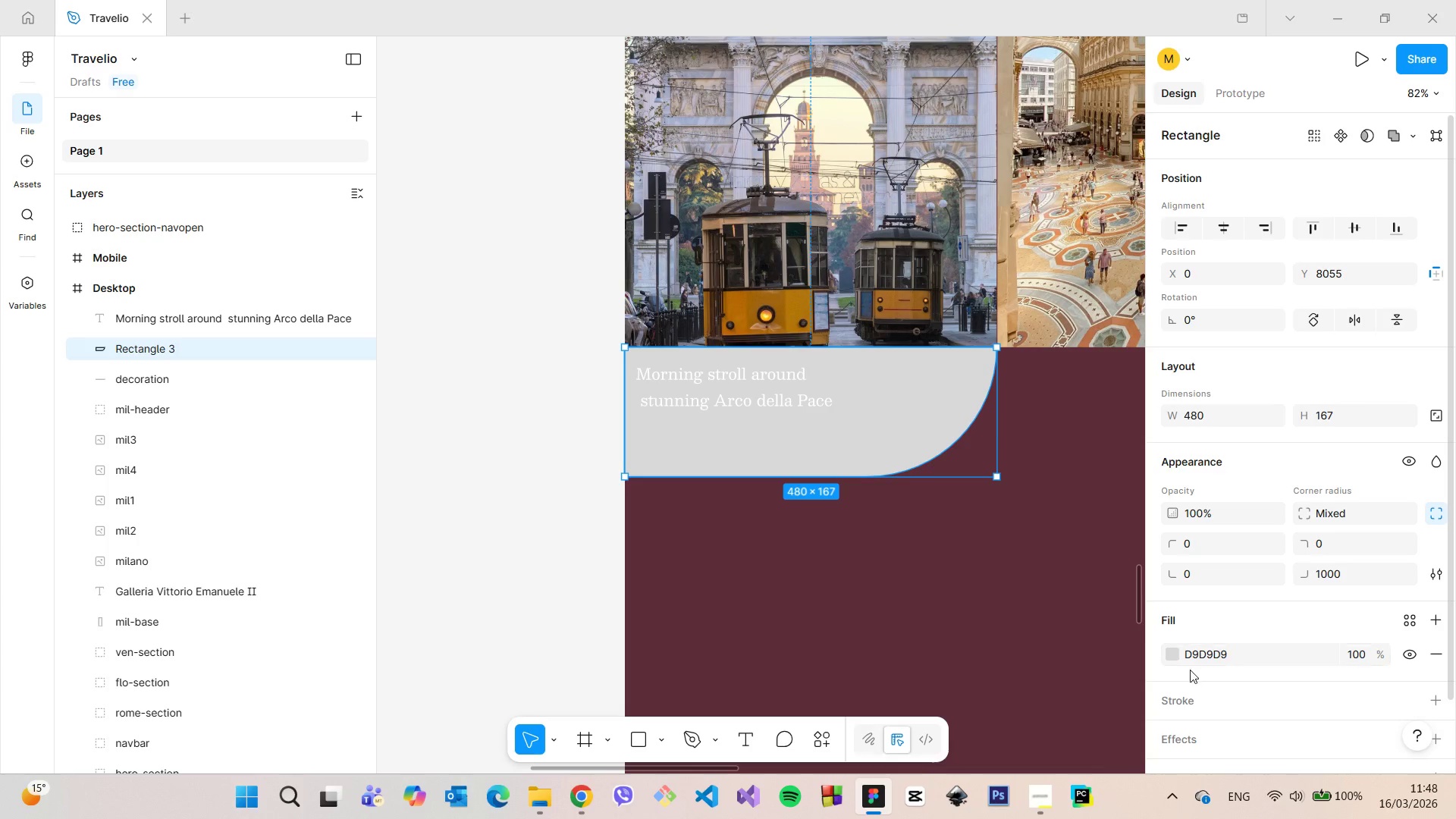 
left_click([1175, 655])
 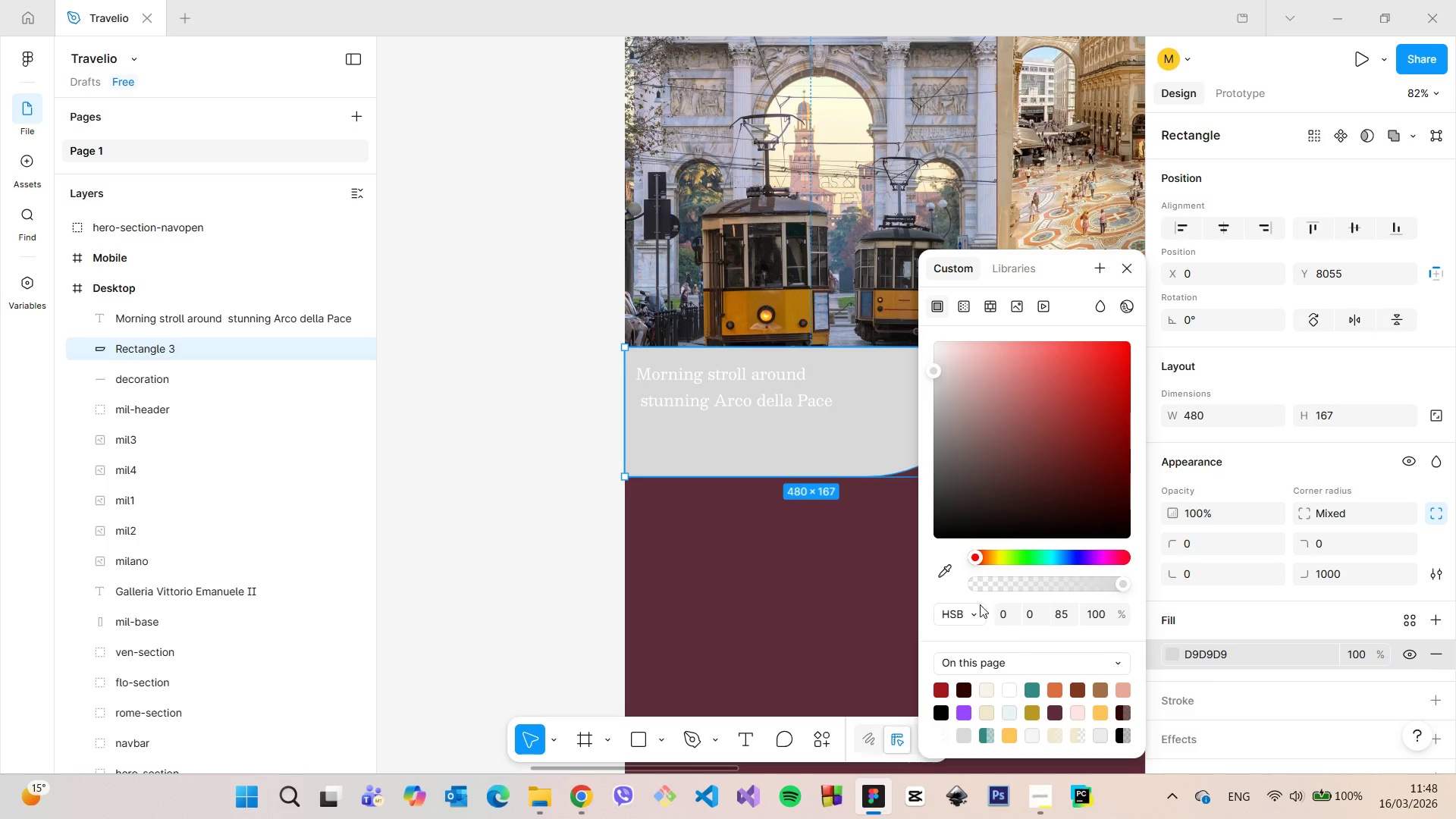 
left_click([952, 579])
 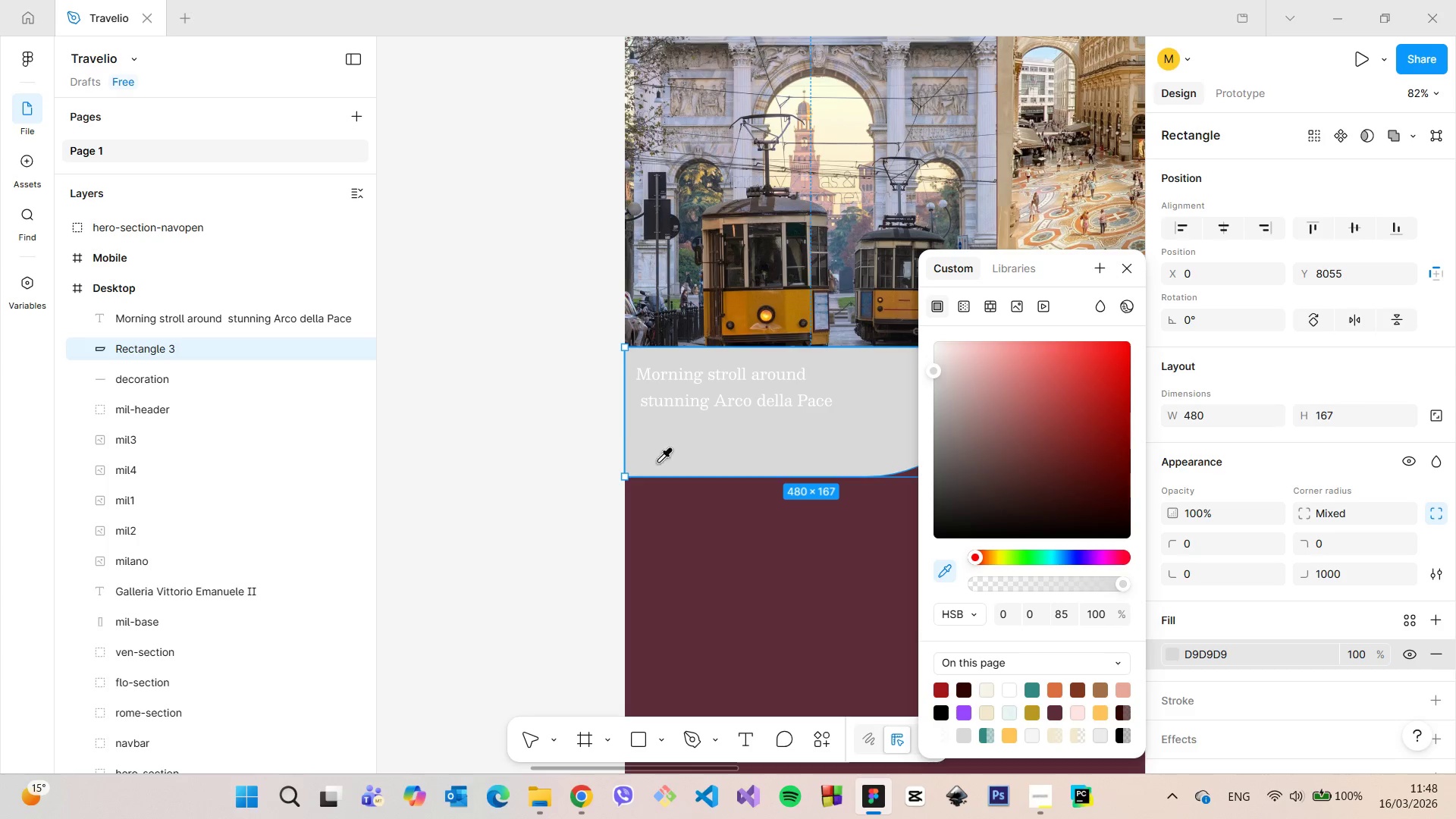 
scroll: coordinate [587, 420], scroll_direction: down, amount: 46.0
 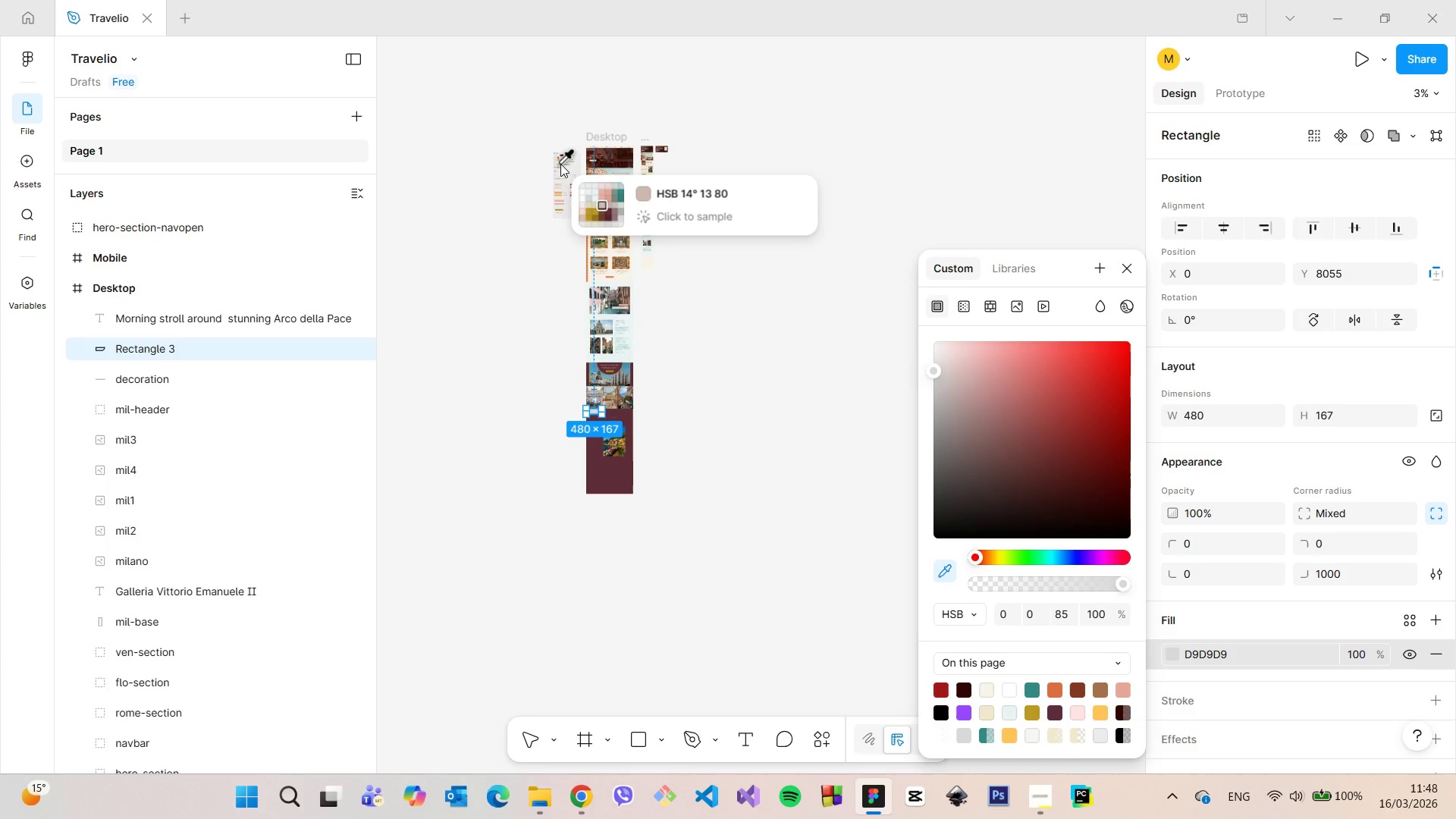 
scroll: coordinate [559, 164], scroll_direction: up, amount: 18.0
 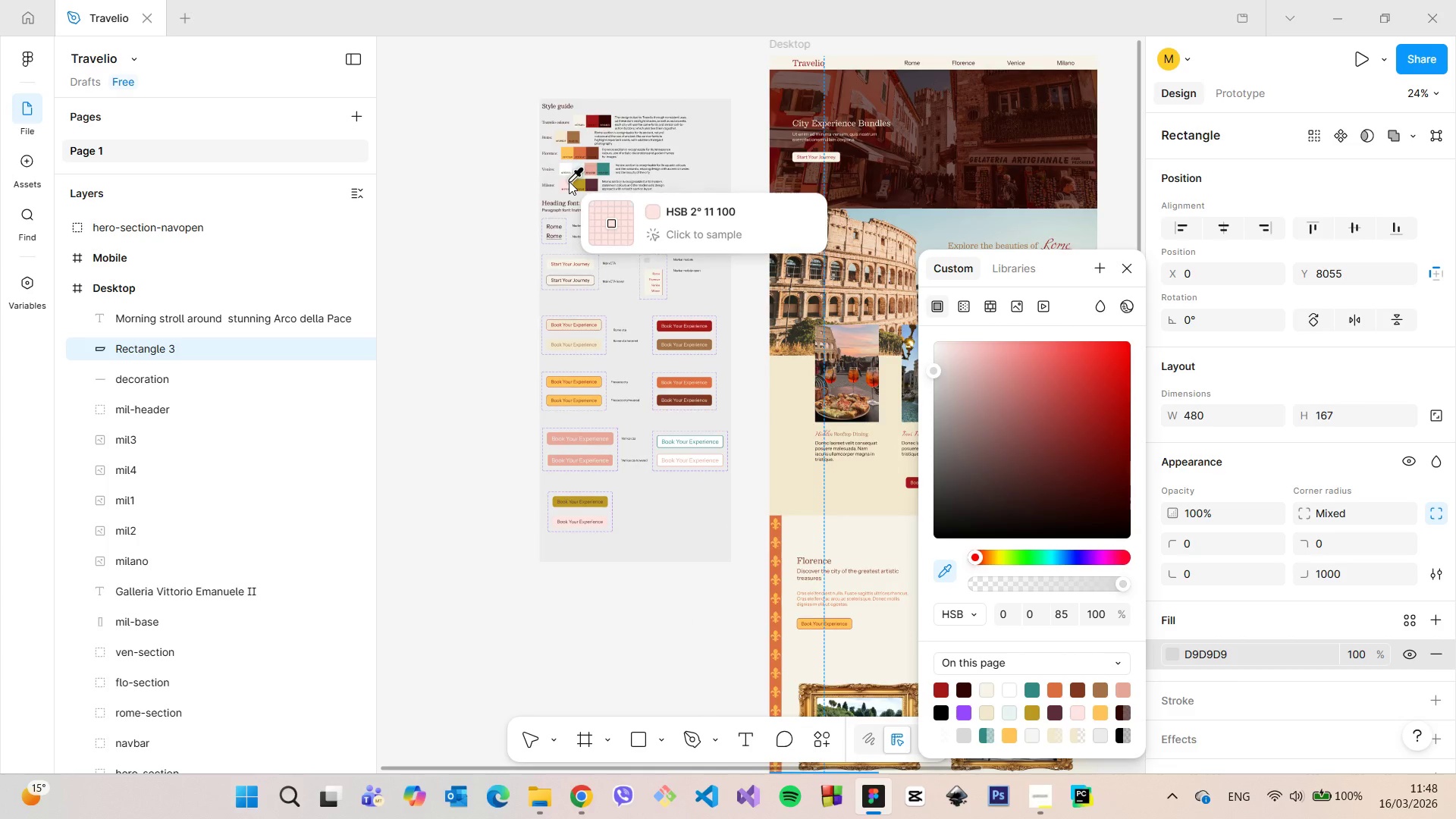 
left_click([569, 181])
 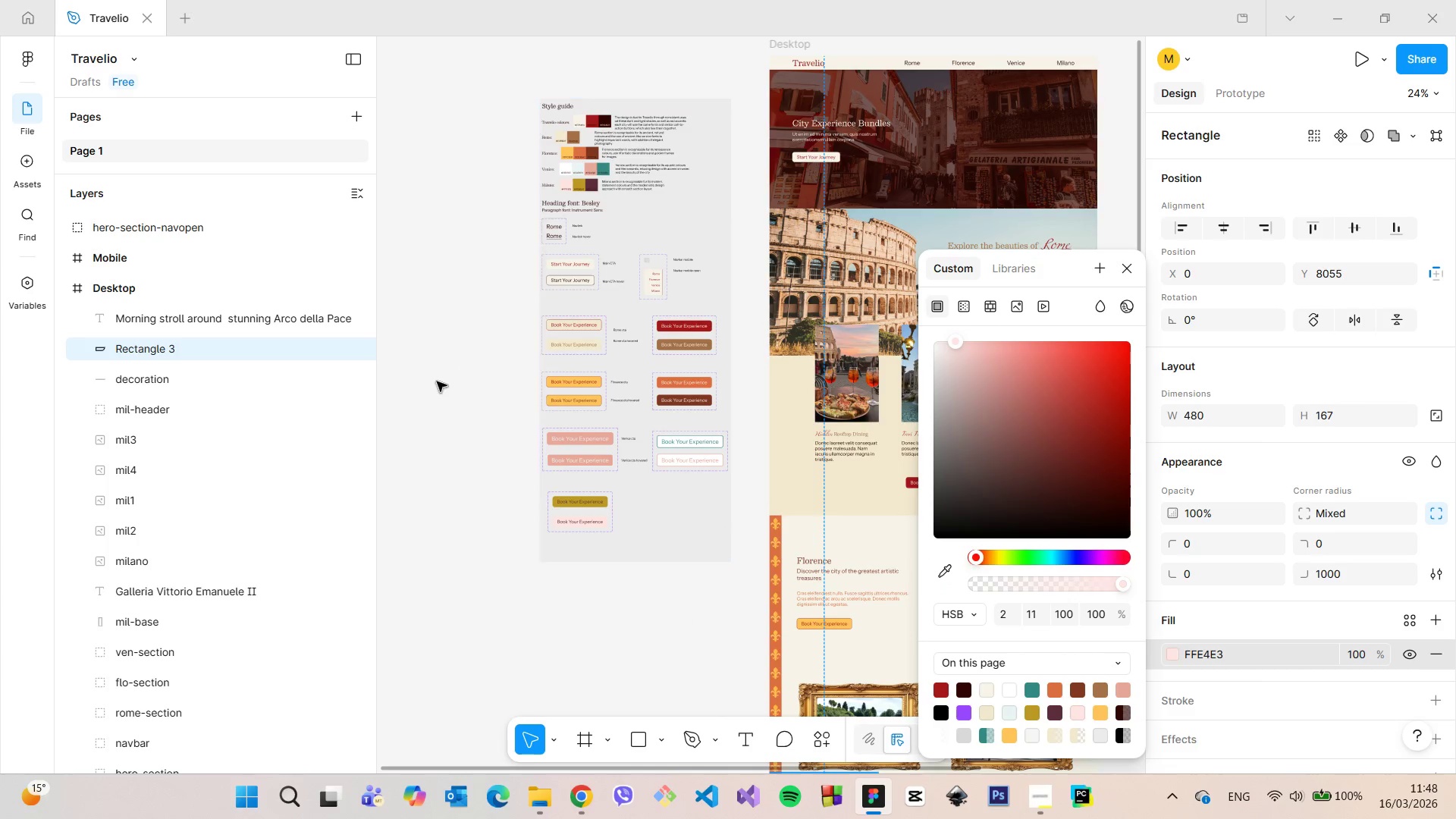 
left_click([441, 383])
 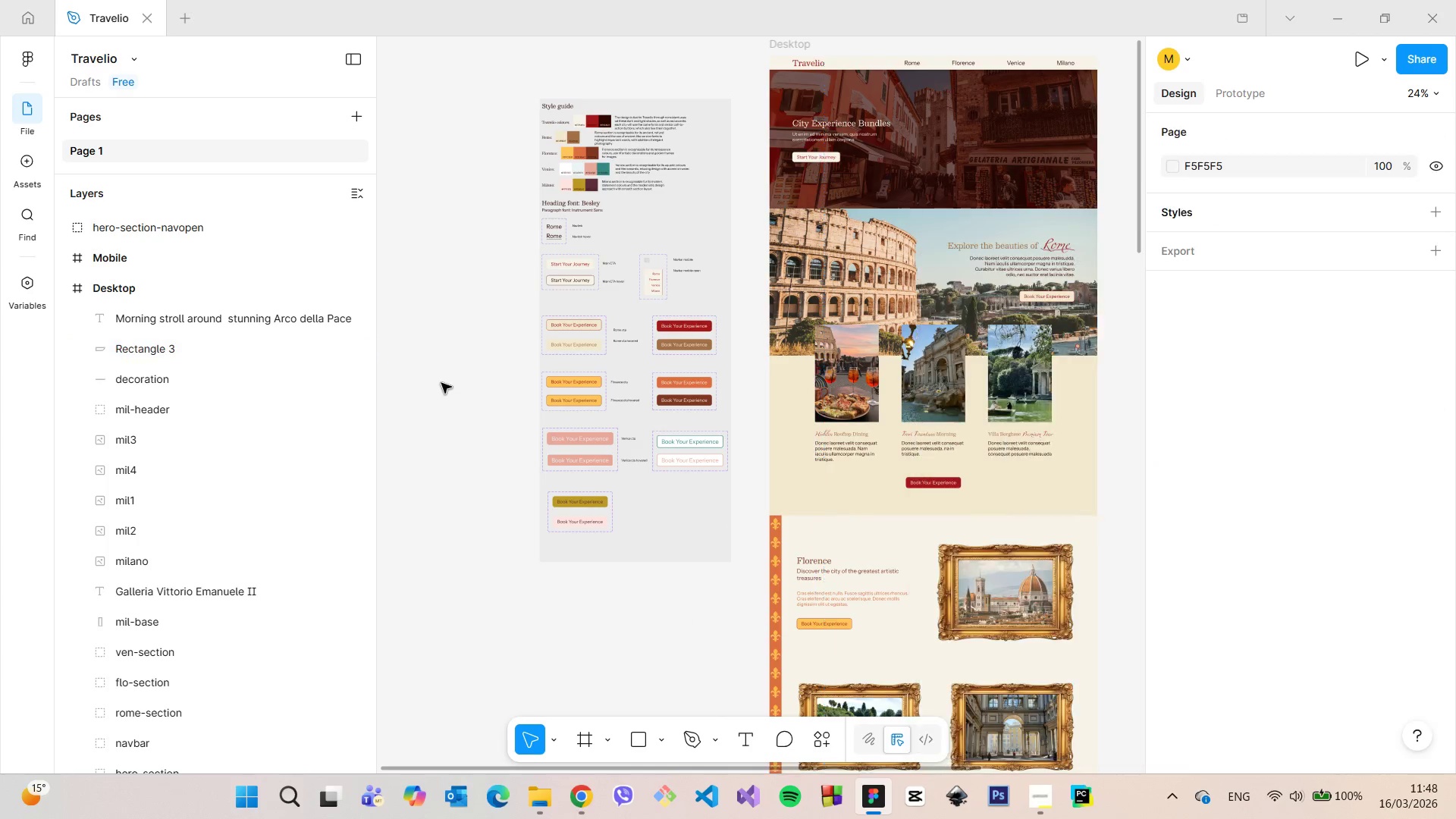 
scroll: coordinate [450, 386], scroll_direction: down, amount: 13.0
 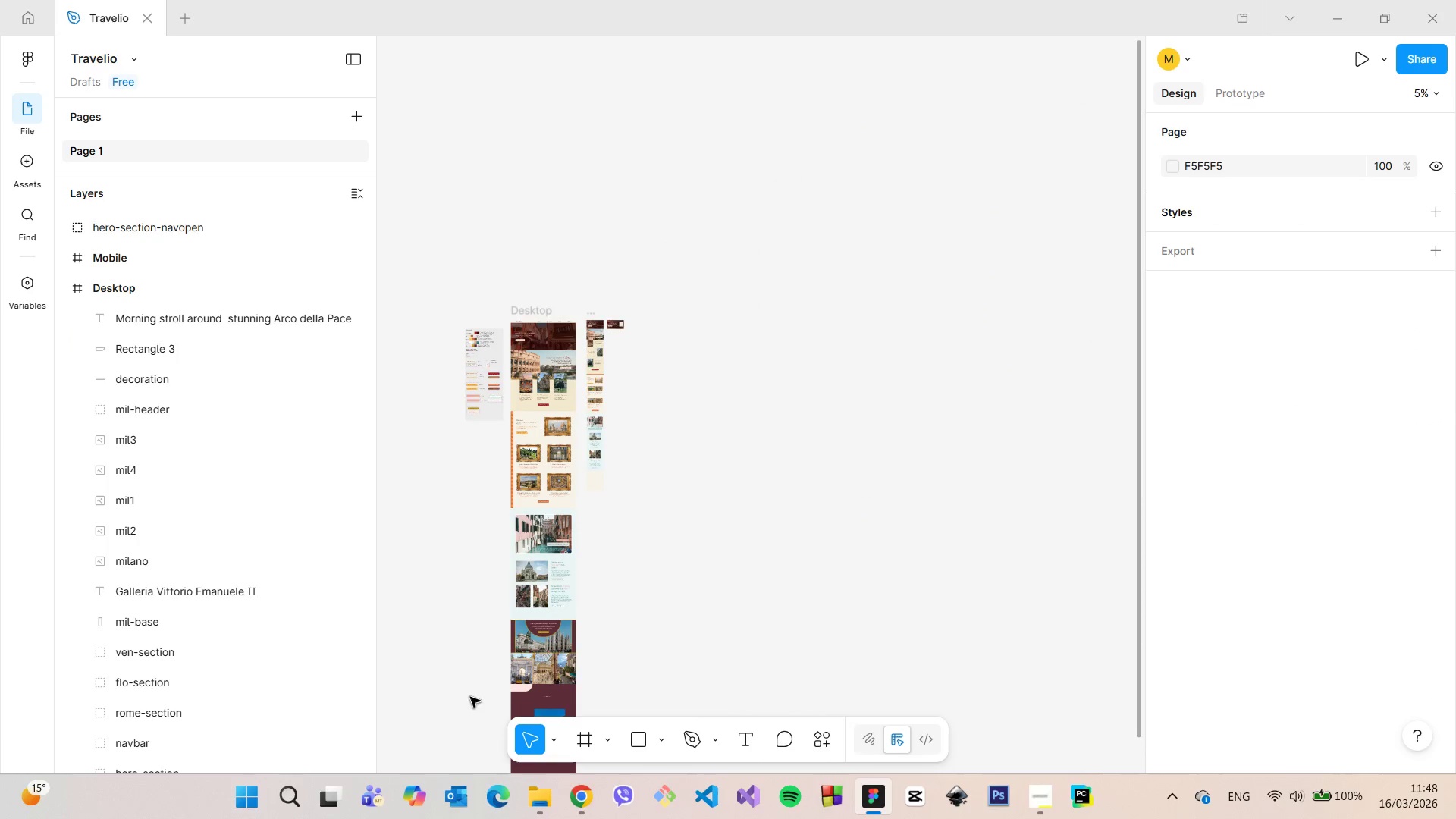 
scroll: coordinate [652, 547], scroll_direction: up, amount: 21.0
 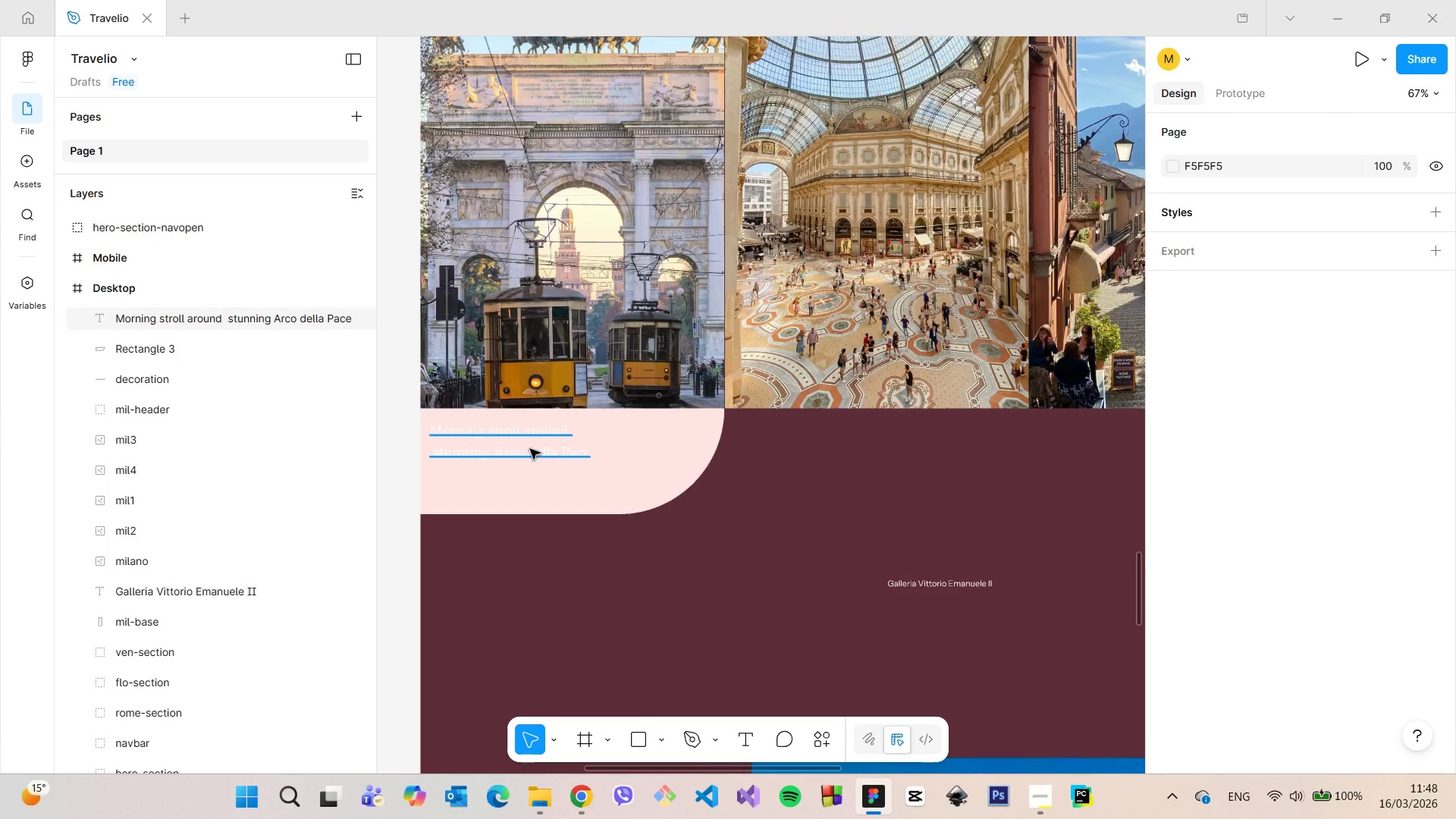 
left_click([530, 449])
 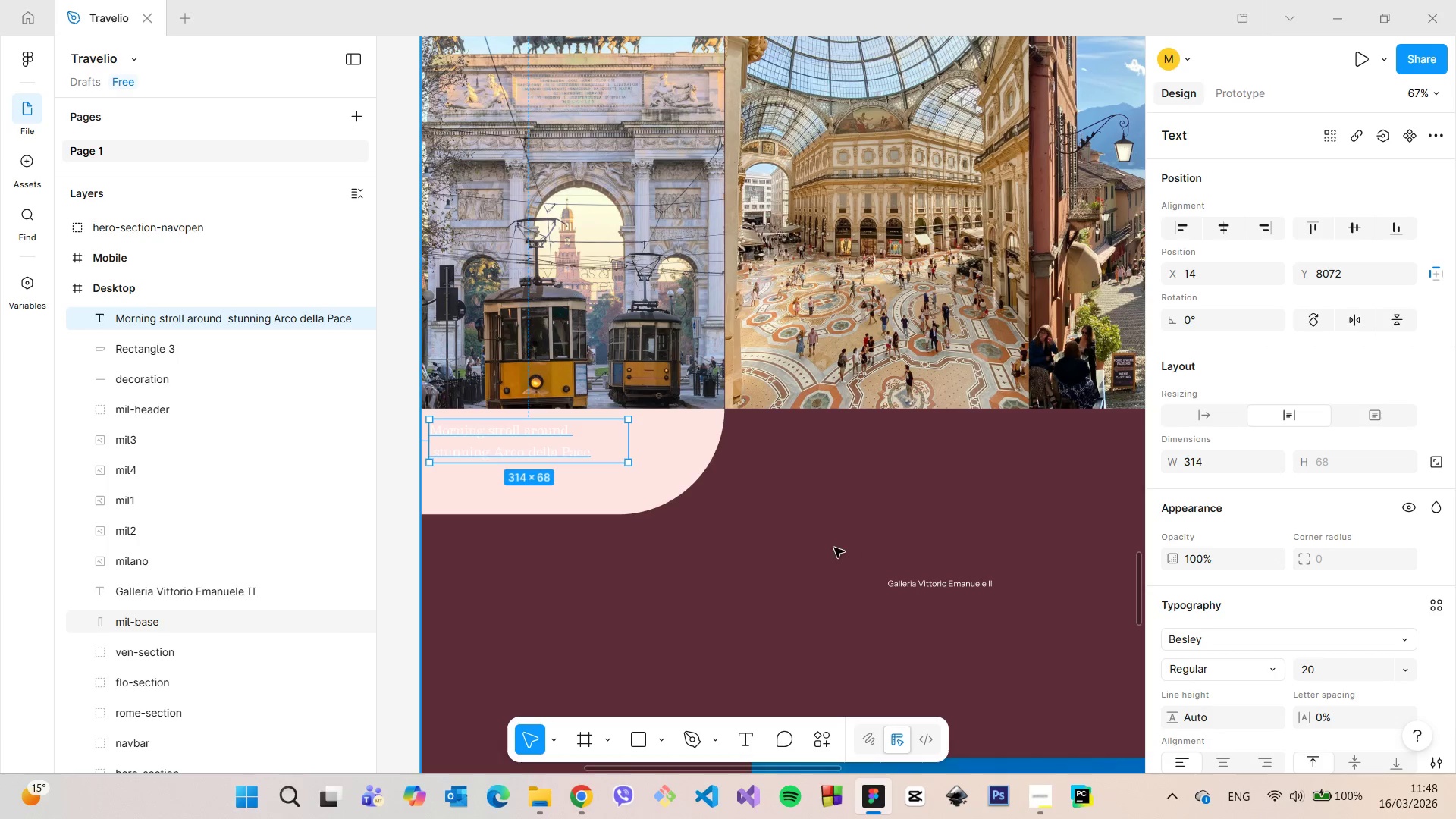 
scroll: coordinate [1335, 618], scroll_direction: down, amount: 5.0
 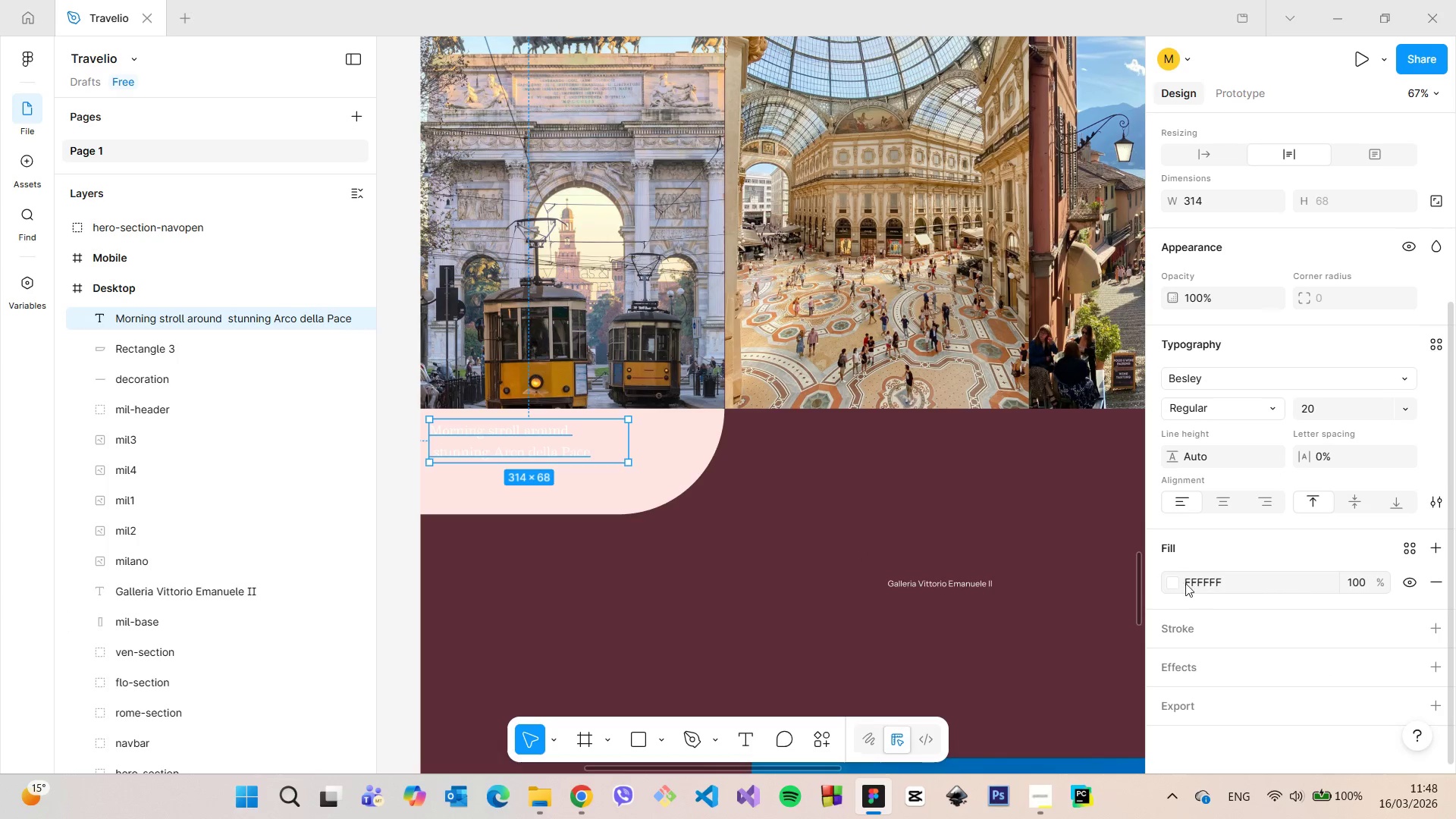 
left_click([1172, 583])
 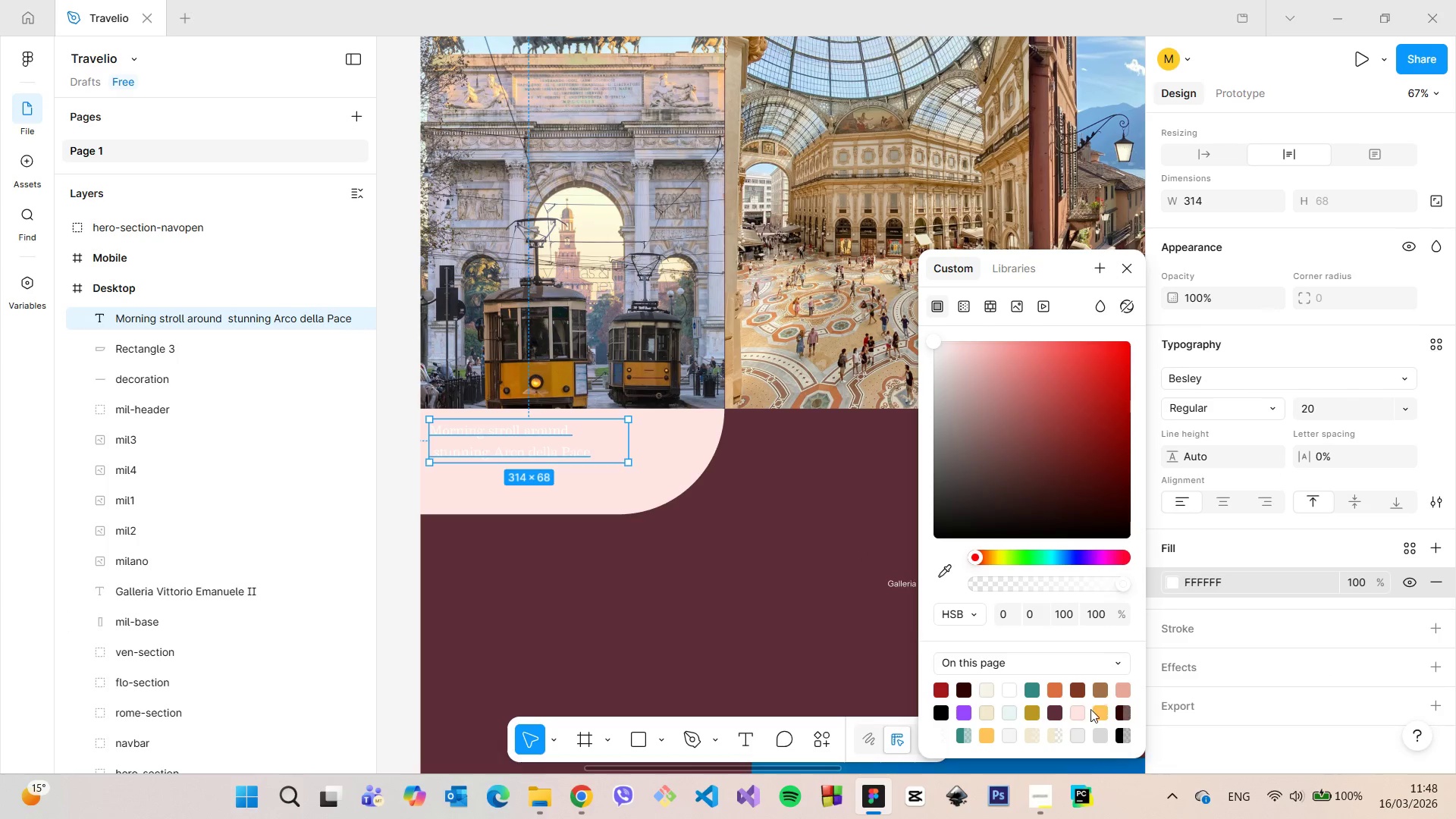 
left_click([1081, 712])
 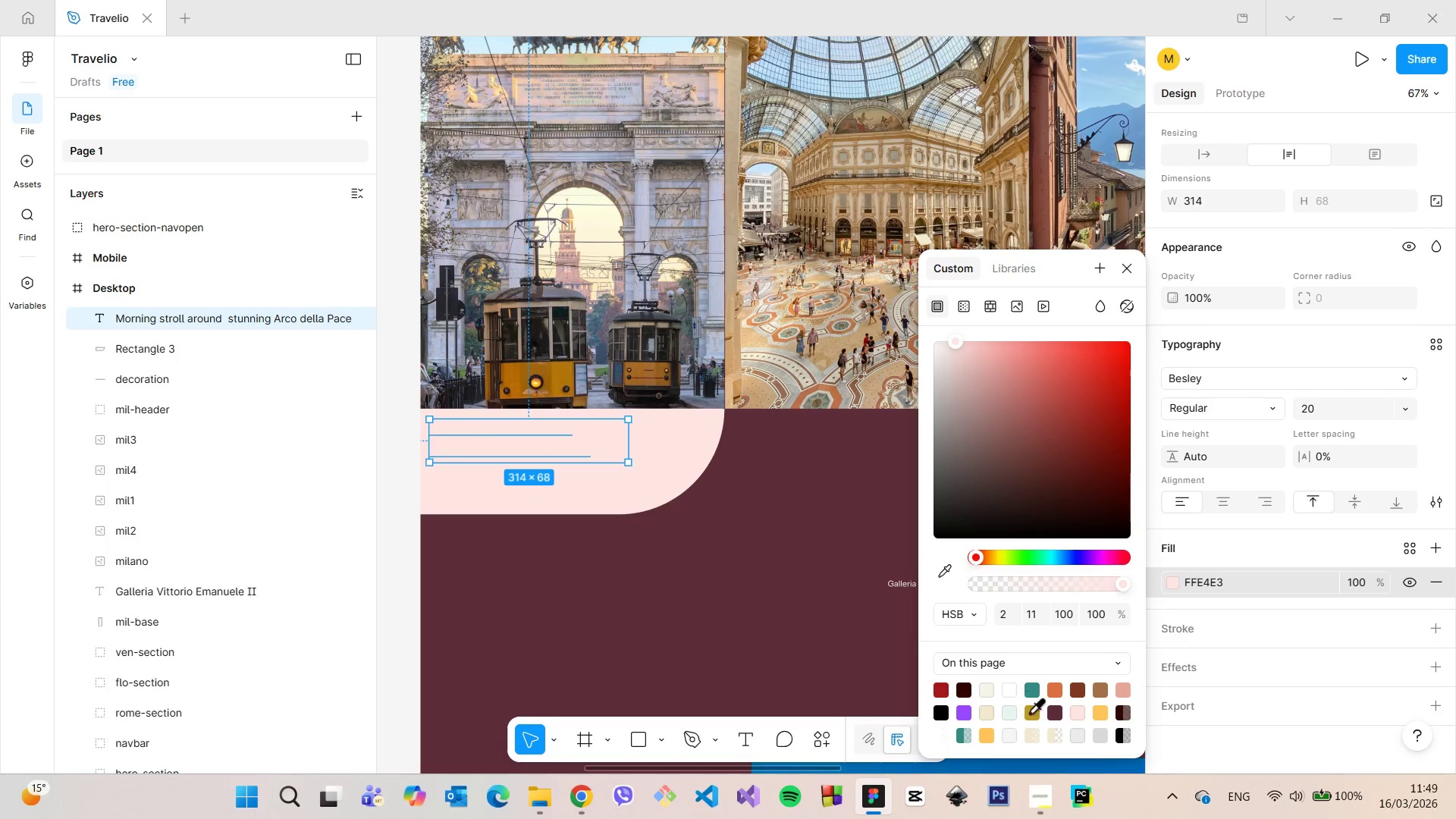 
left_click([1056, 716])
 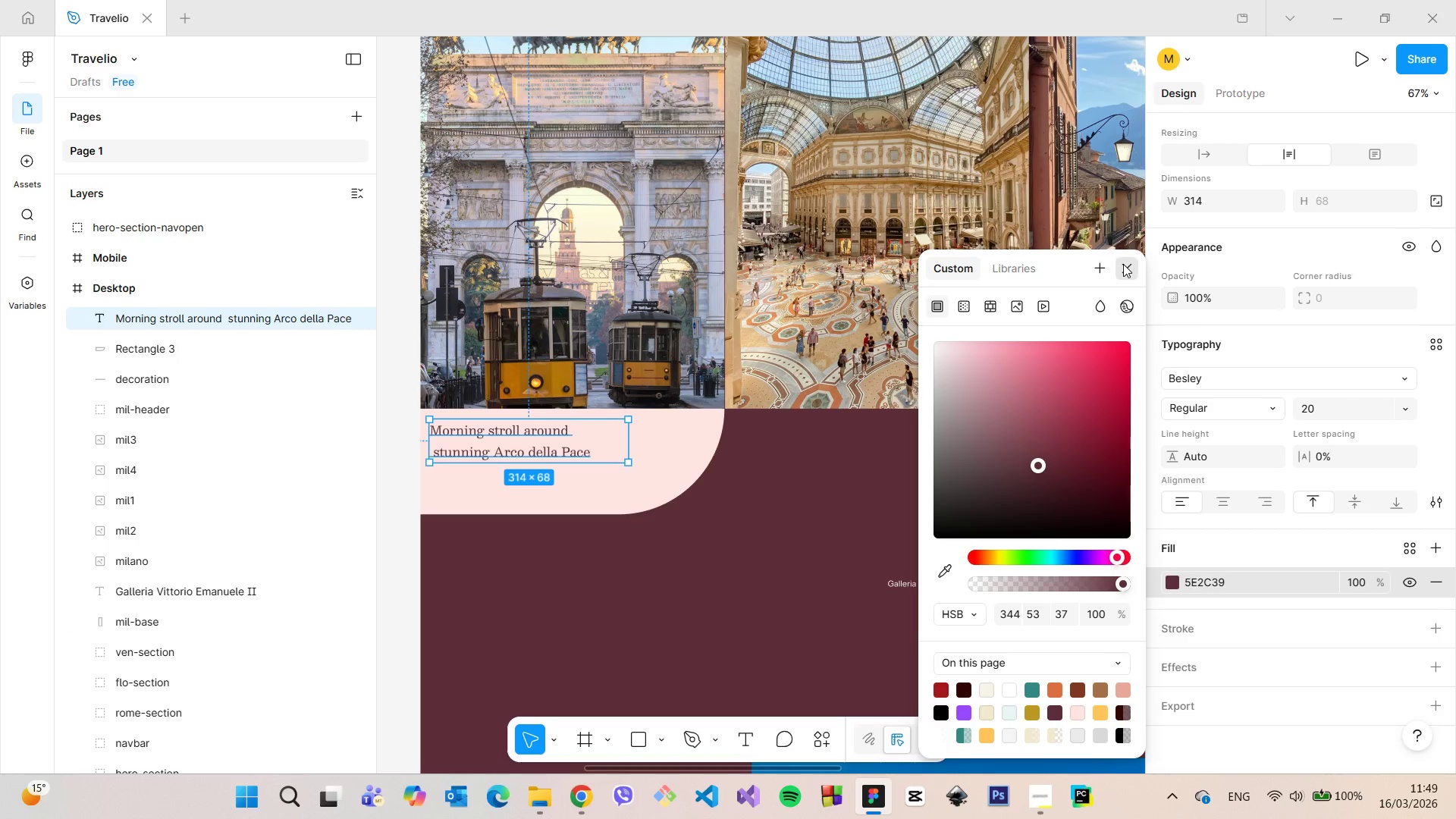 
double_click([806, 528])
 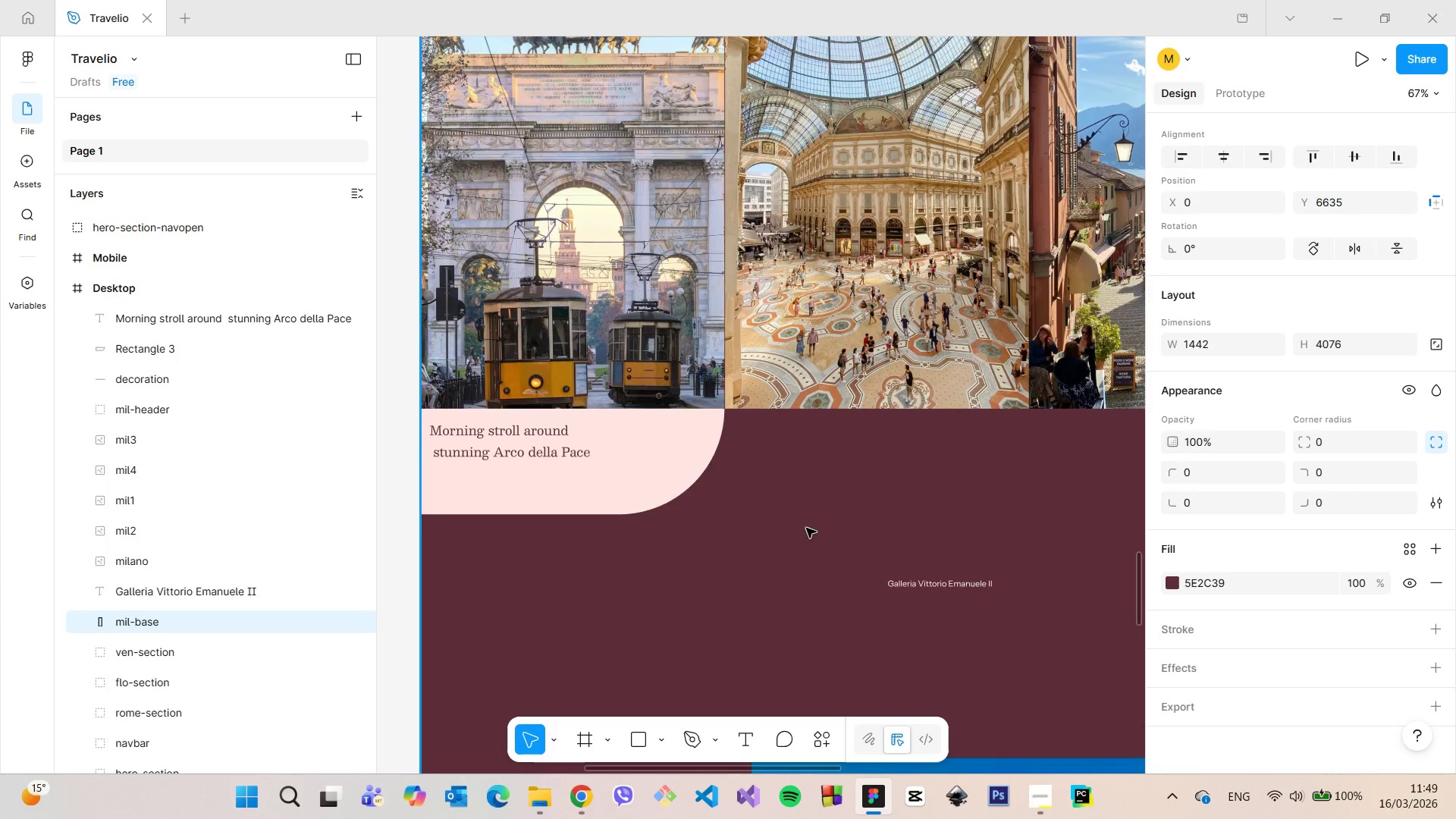 
scroll: coordinate [811, 533], scroll_direction: down, amount: 5.0
 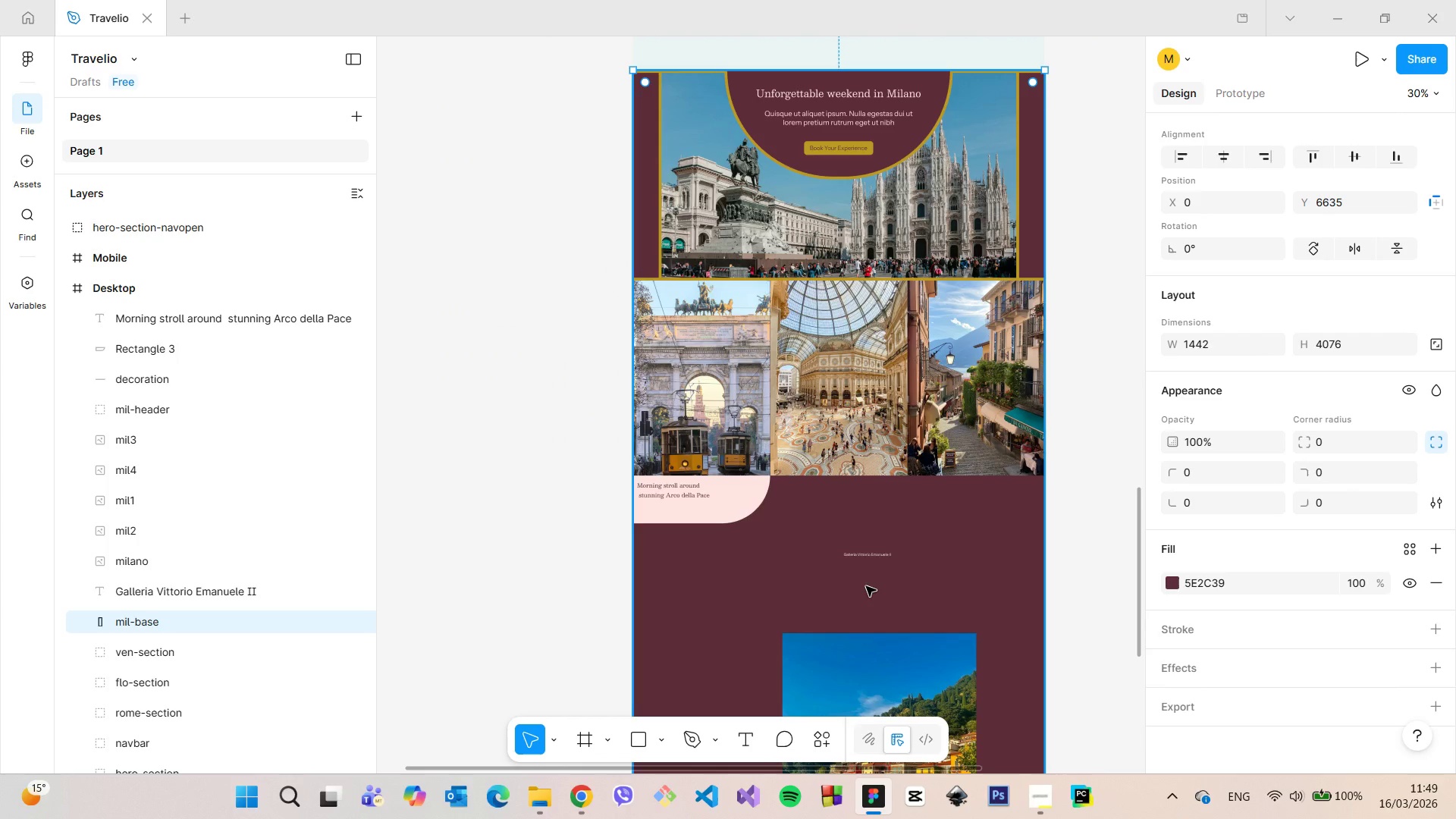 
scroll: coordinate [866, 586], scroll_direction: up, amount: 3.0
 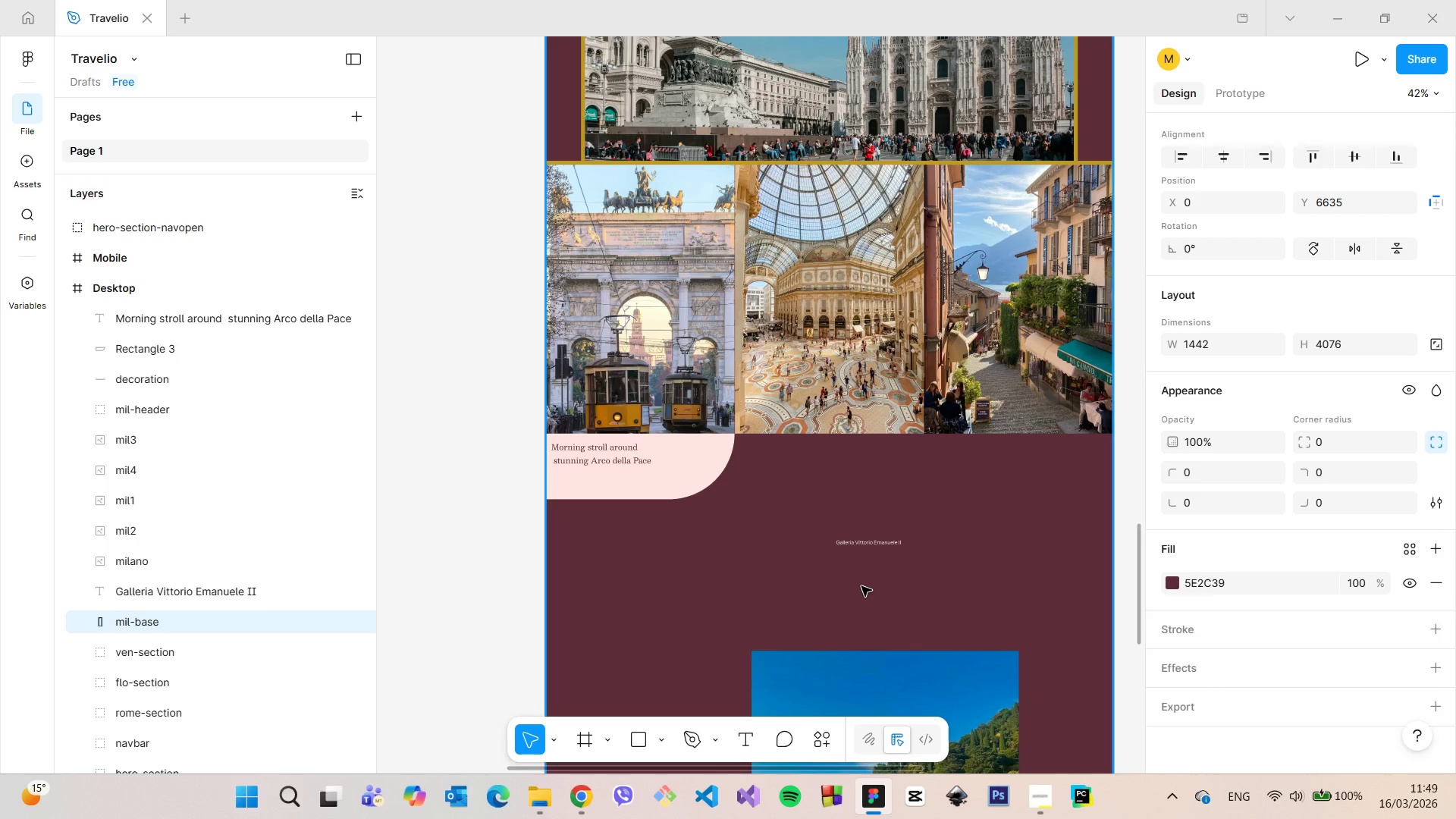 
scroll: coordinate [853, 586], scroll_direction: down, amount: 2.0
 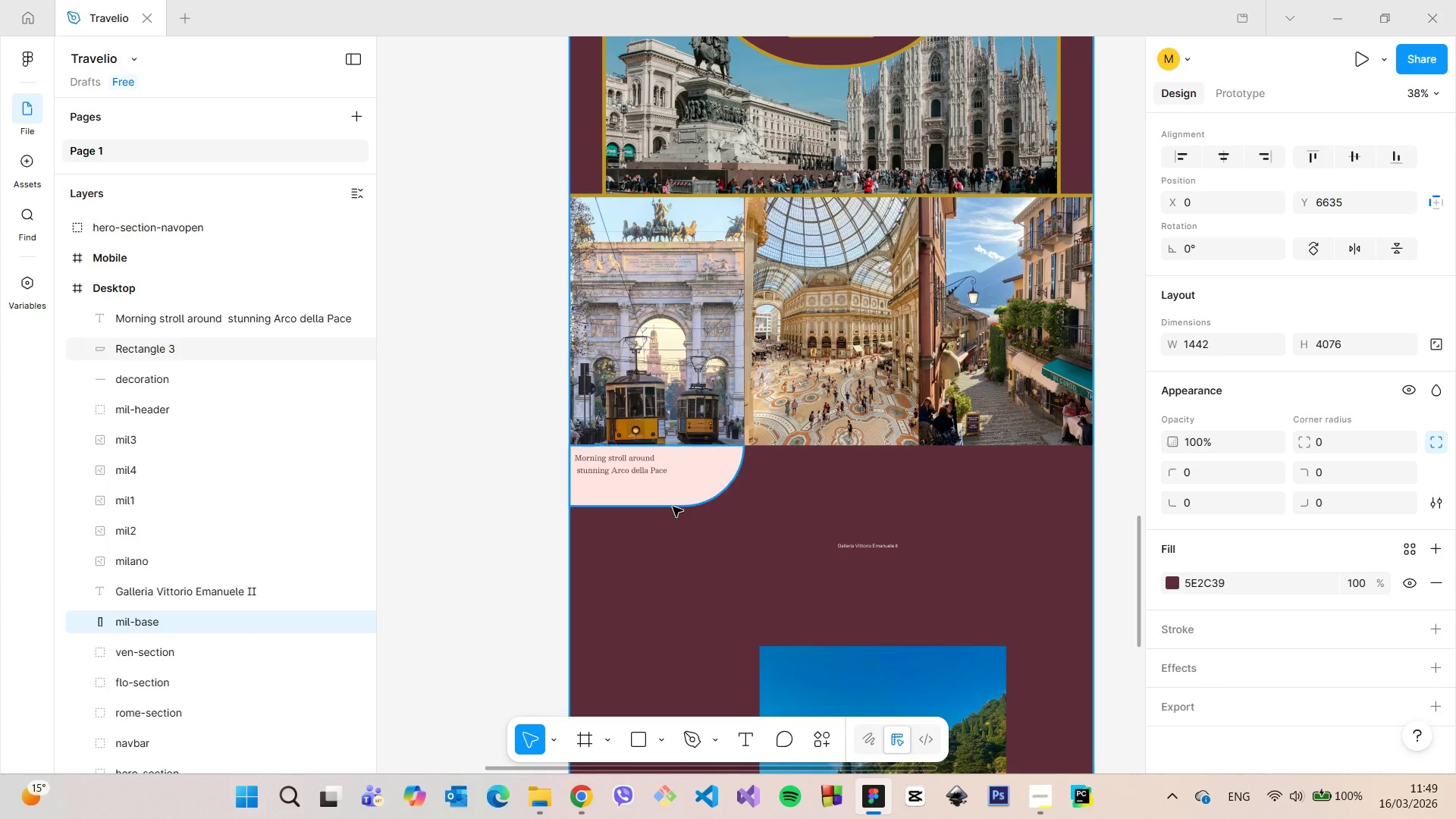 
left_click([673, 506])
 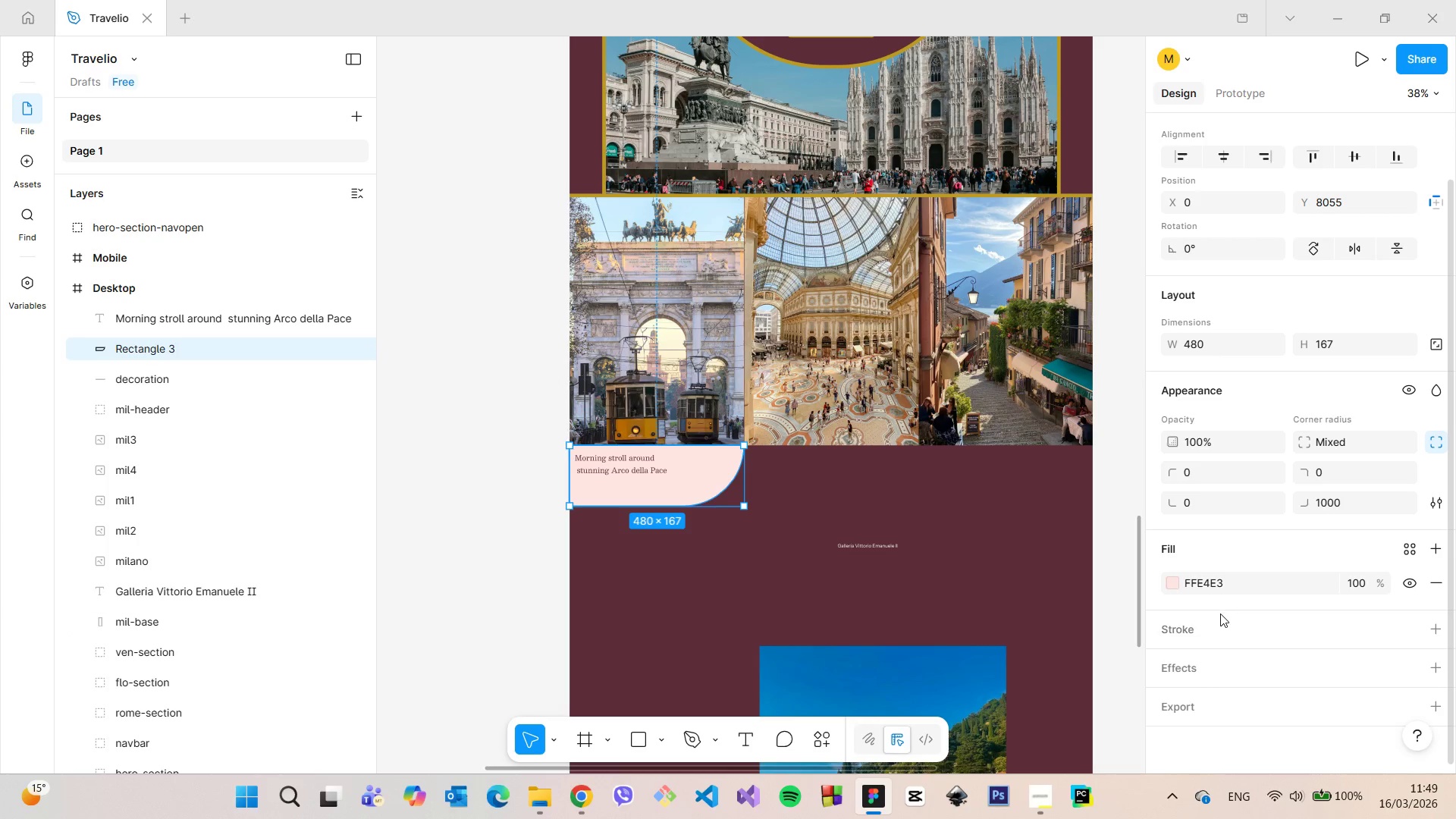 
left_click([1218, 621])
 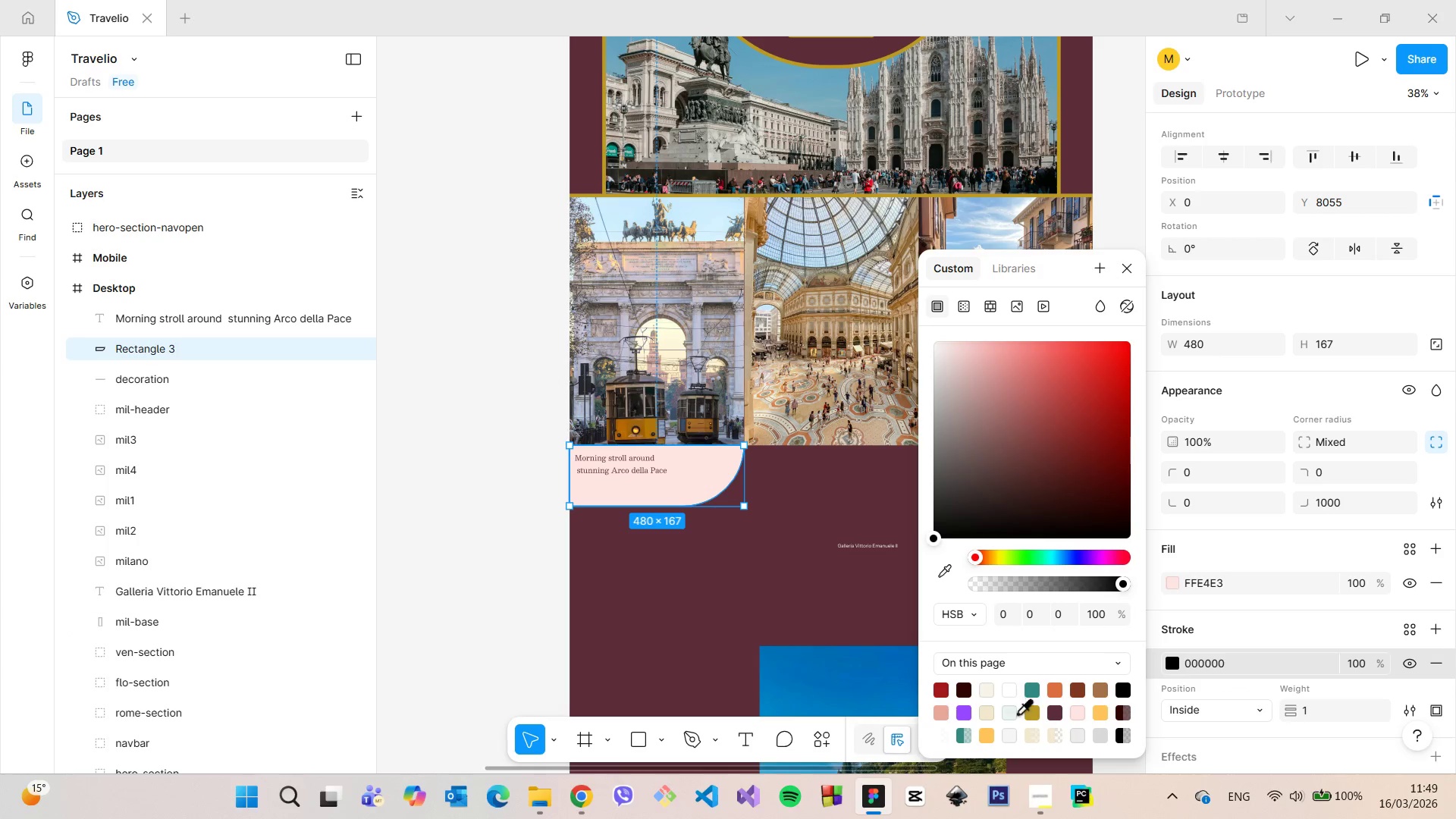 
left_click([1031, 713])
 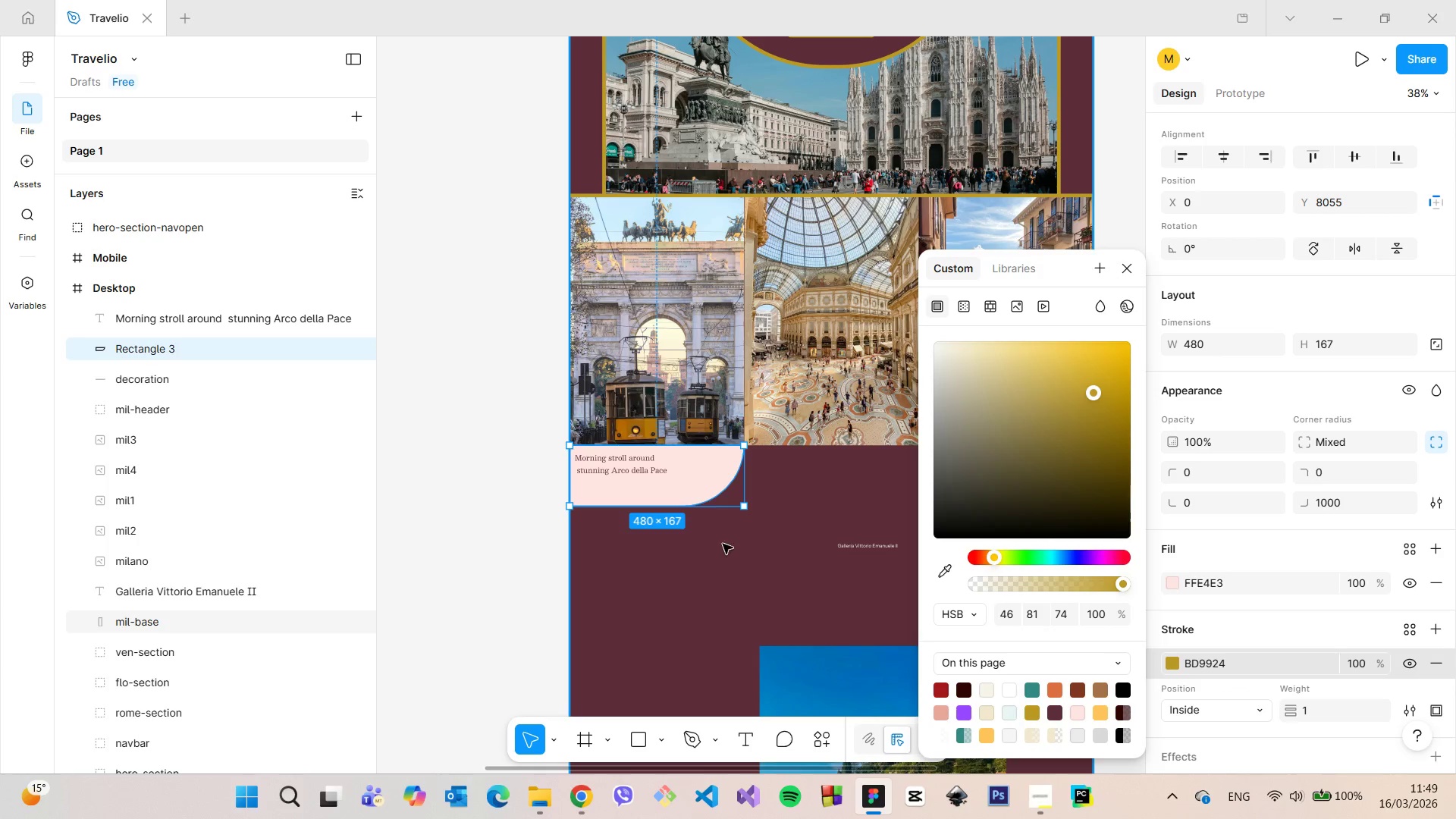 
left_click([733, 548])
 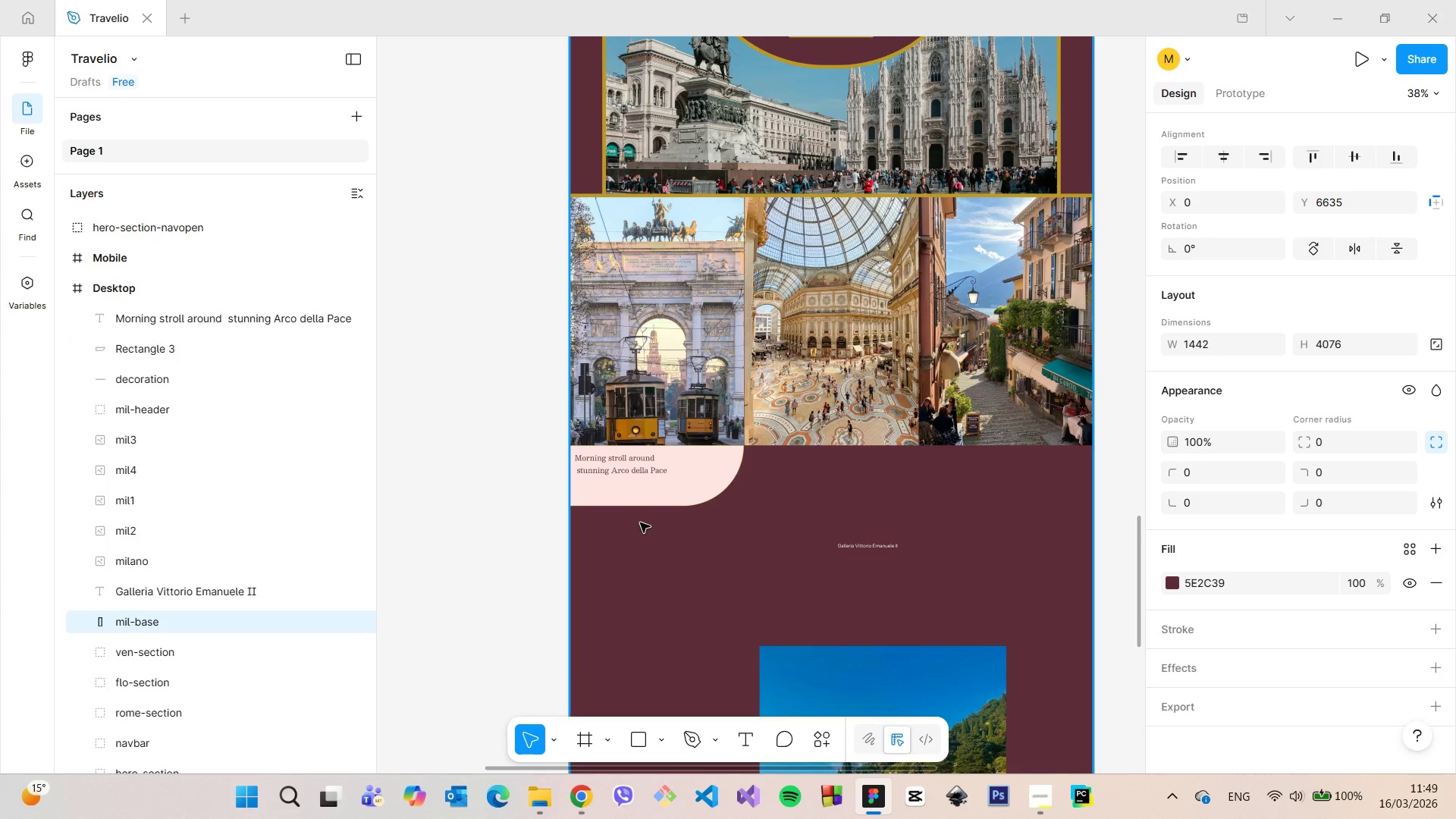 
scroll: coordinate [640, 522], scroll_direction: up, amount: 7.0
 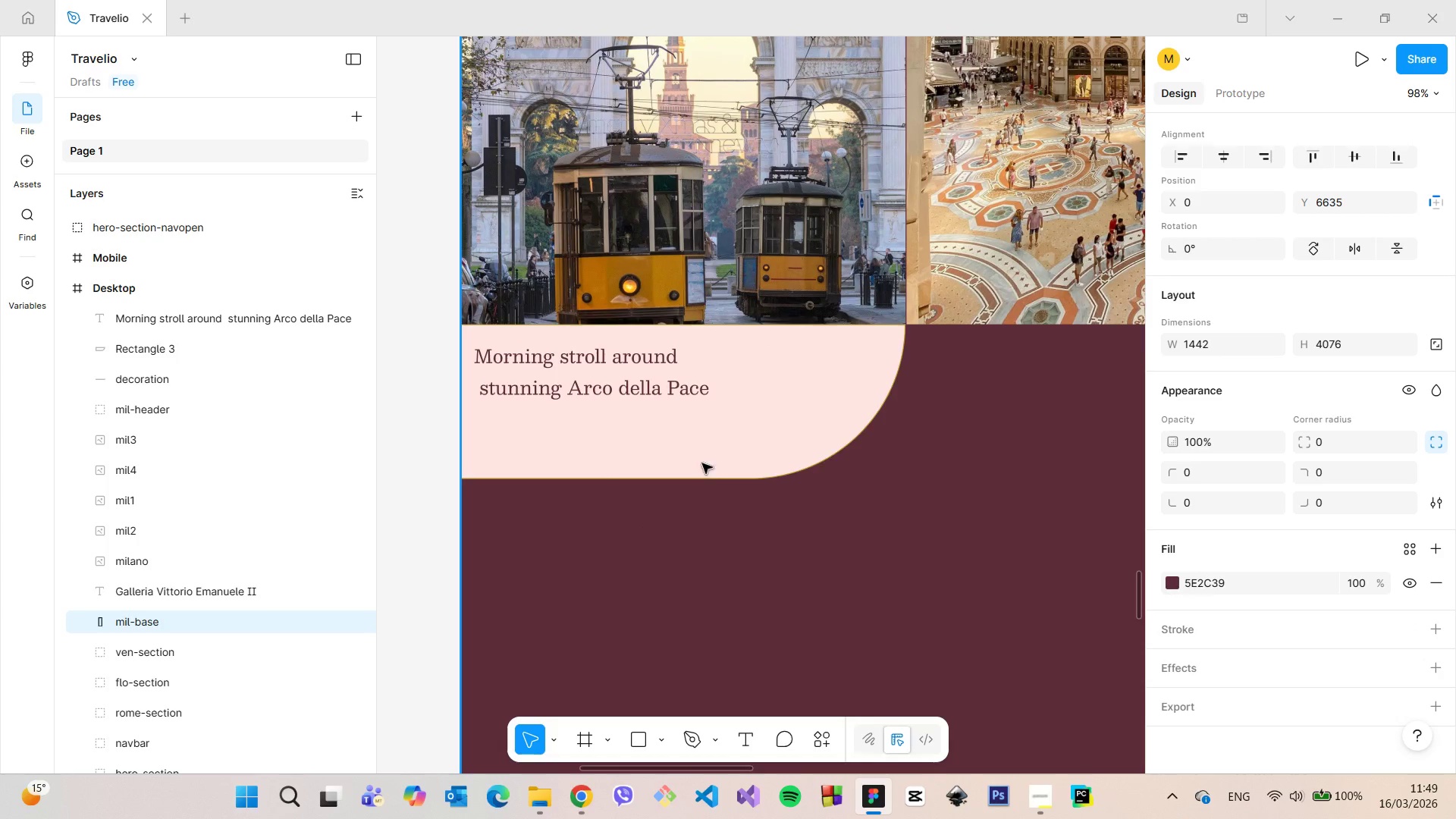 
left_click([706, 459])
 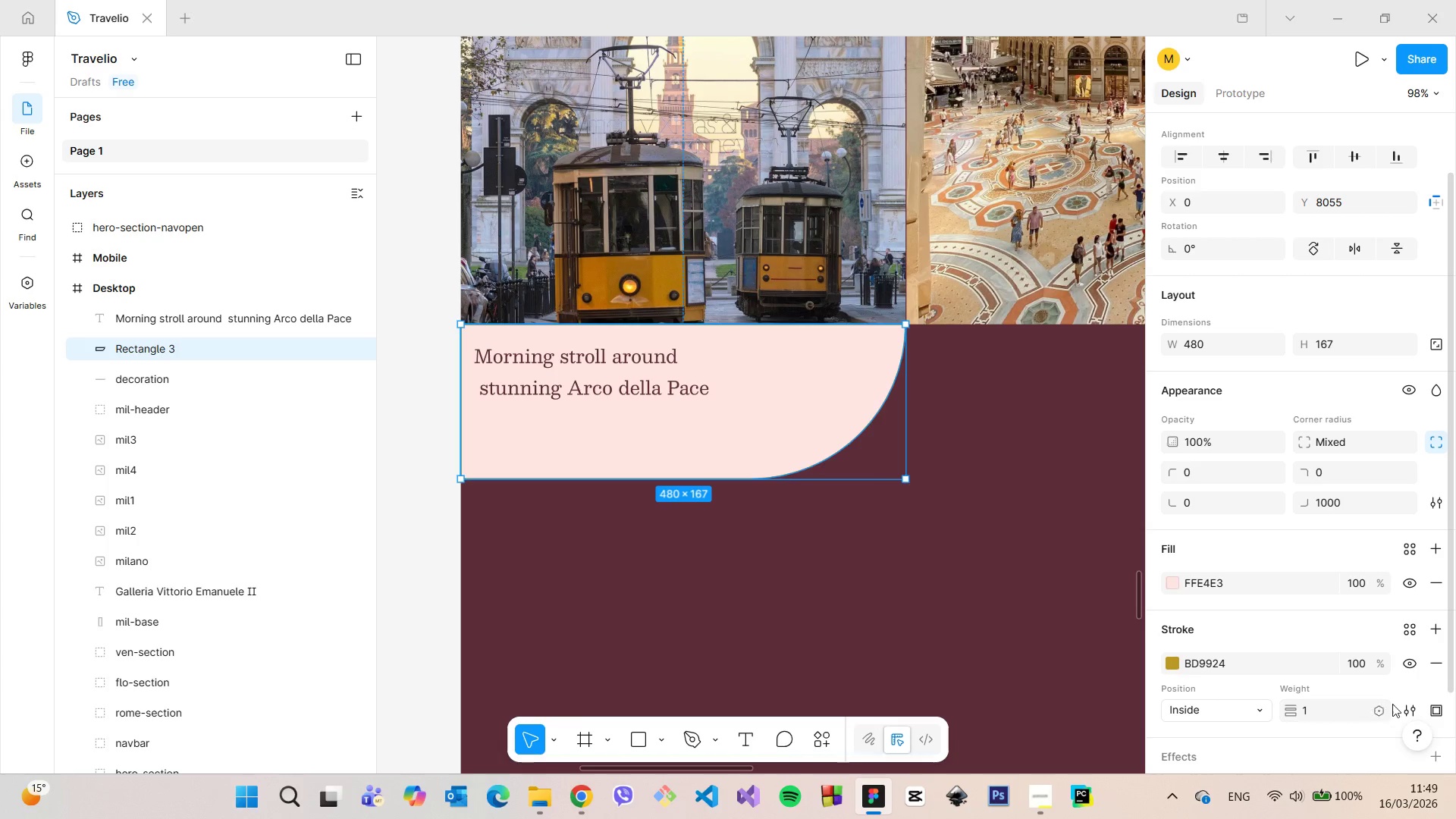 
left_click([1436, 710])
 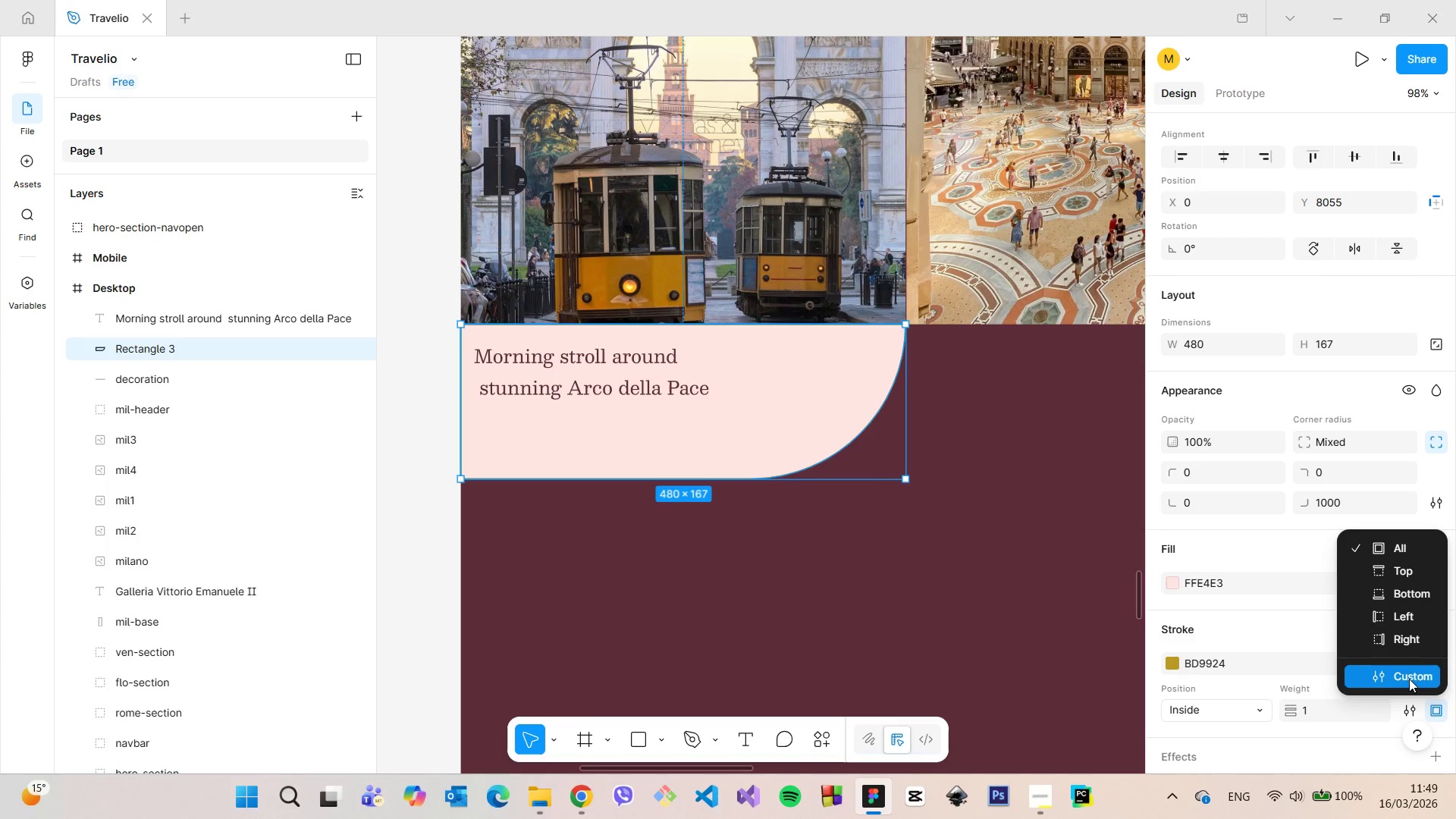 
left_click([1407, 676])
 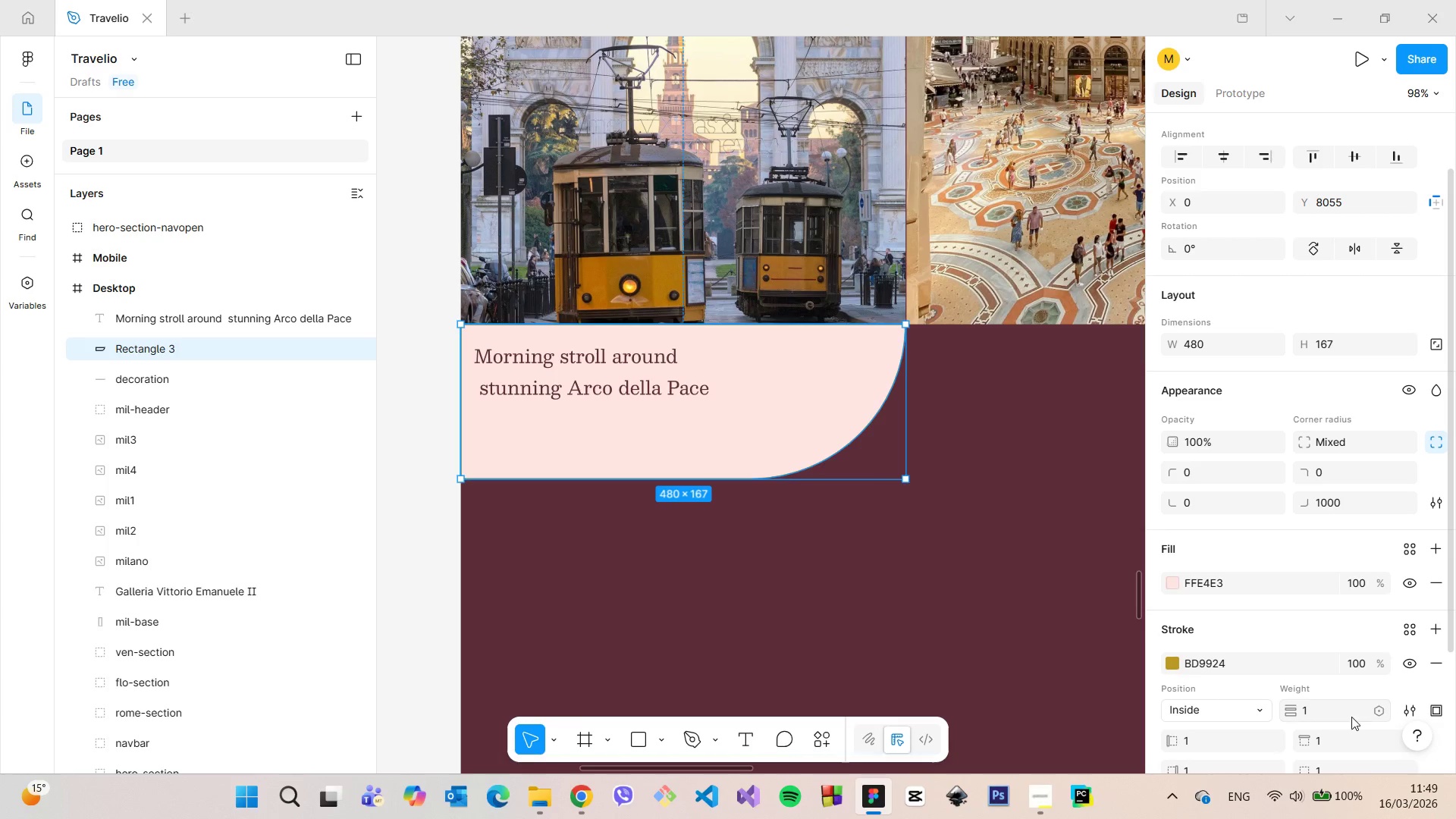 
scroll: coordinate [1351, 717], scroll_direction: down, amount: 2.0
 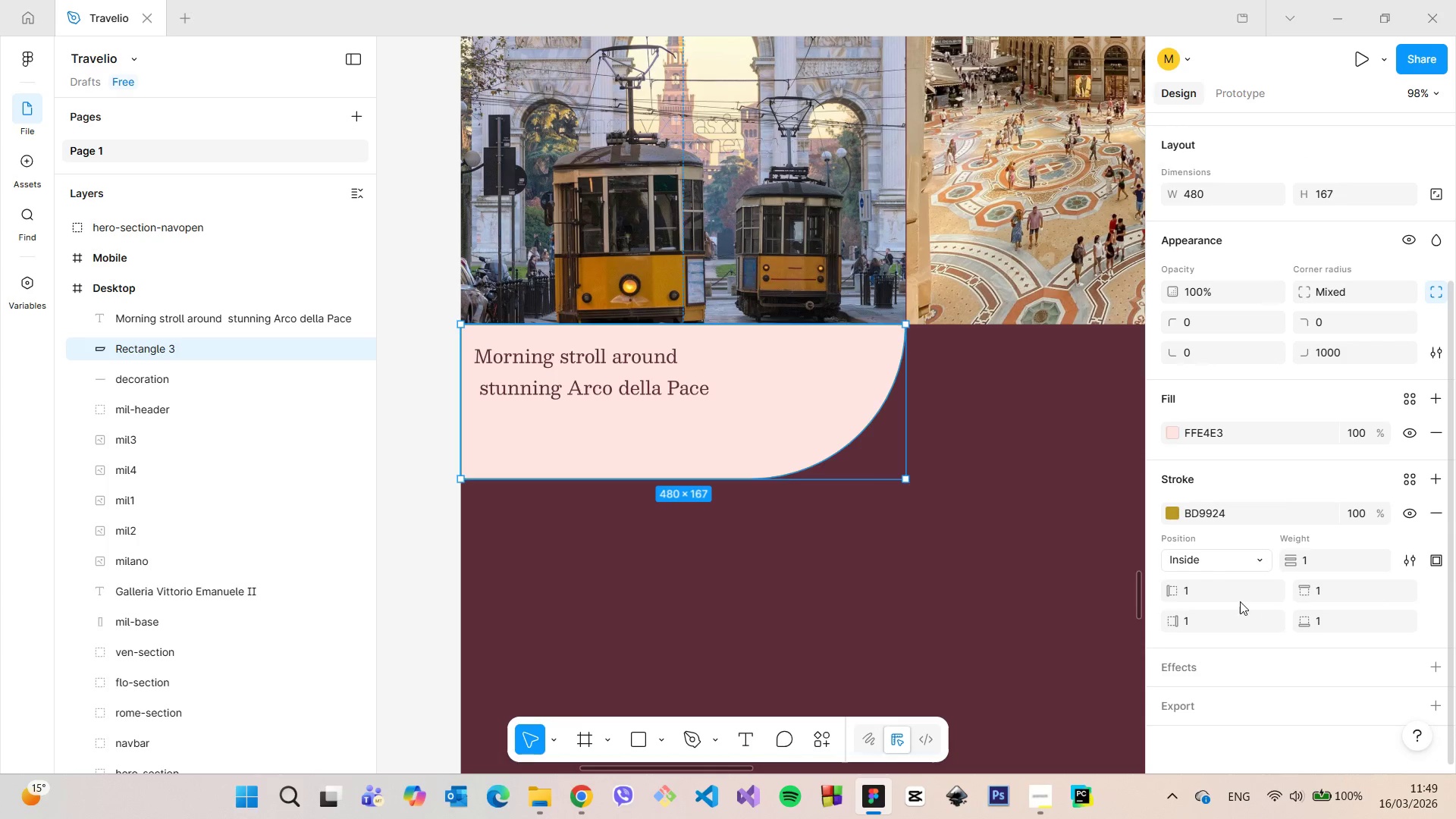 
left_click([1235, 595])
 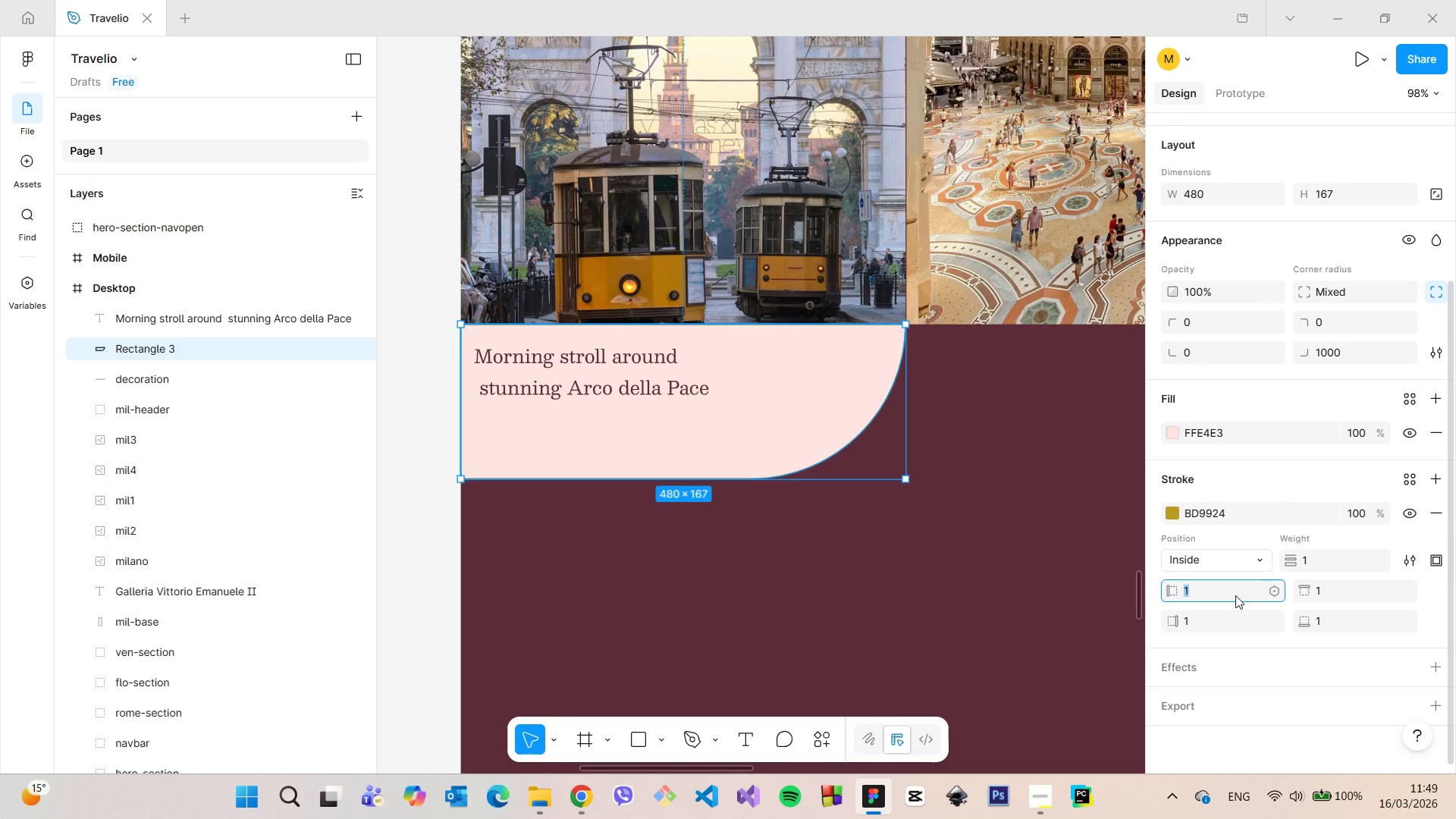 
key(0)
 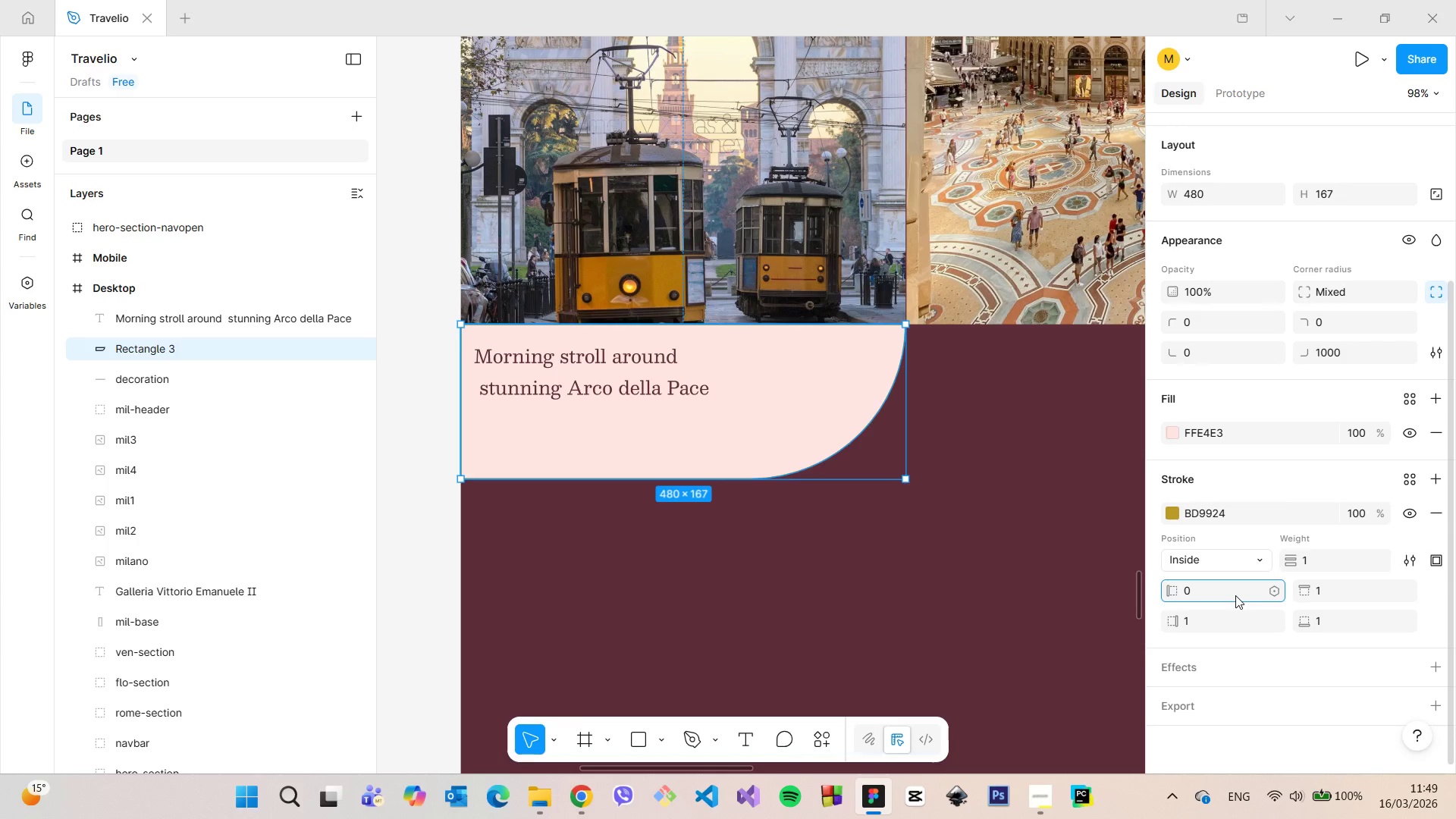 
key(Enter)
 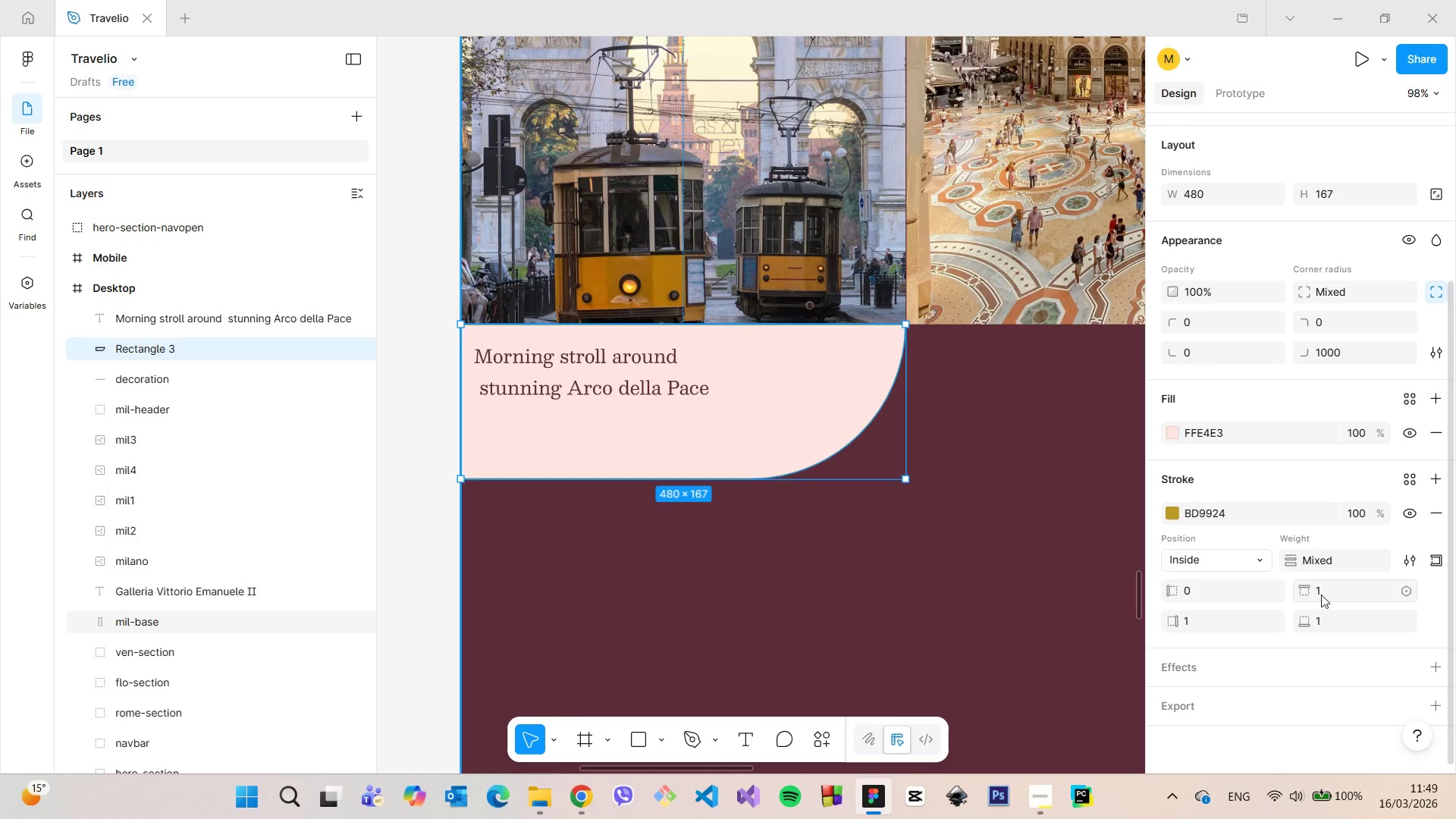 
left_click([1323, 593])
 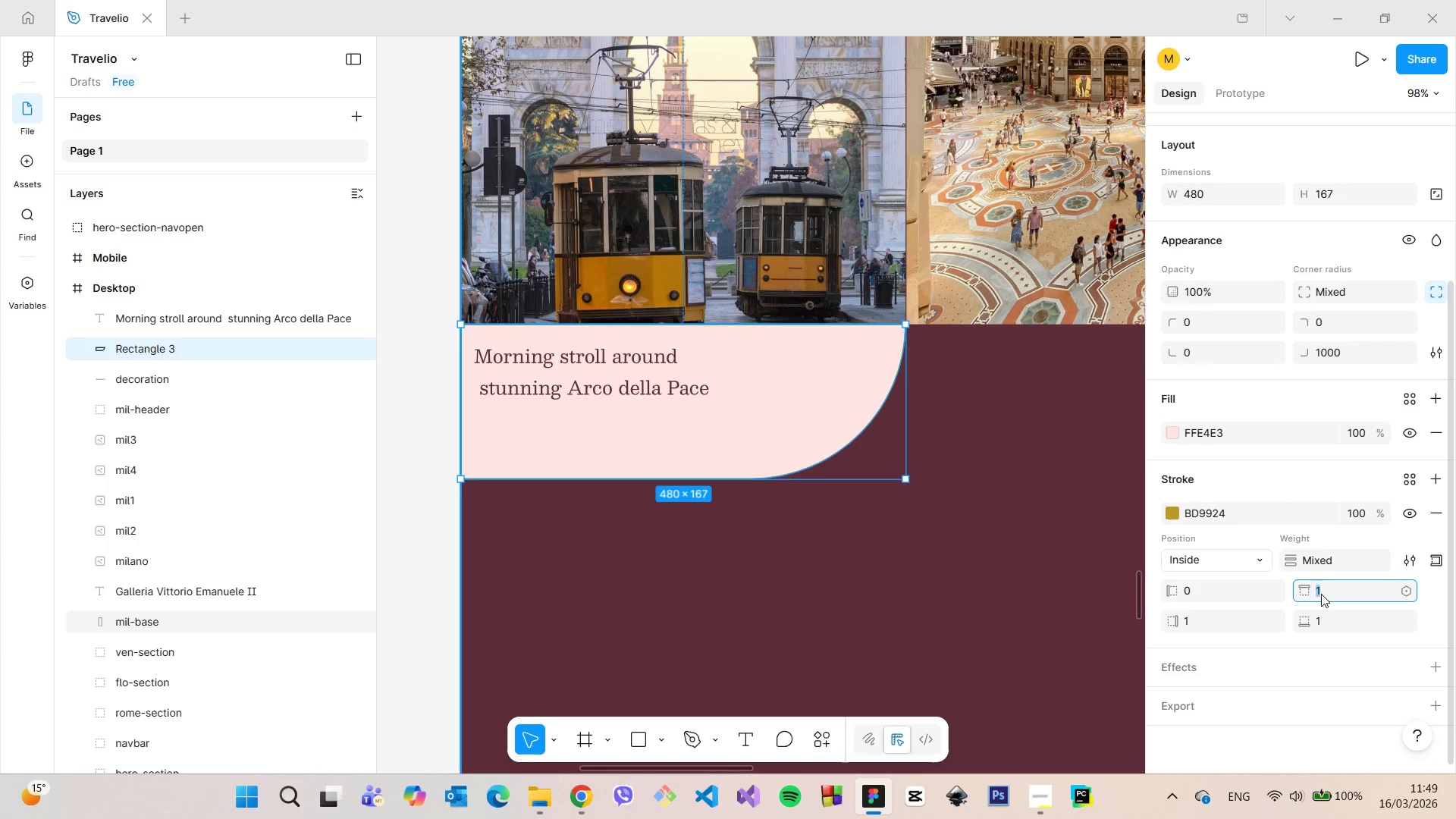 
key(0)
 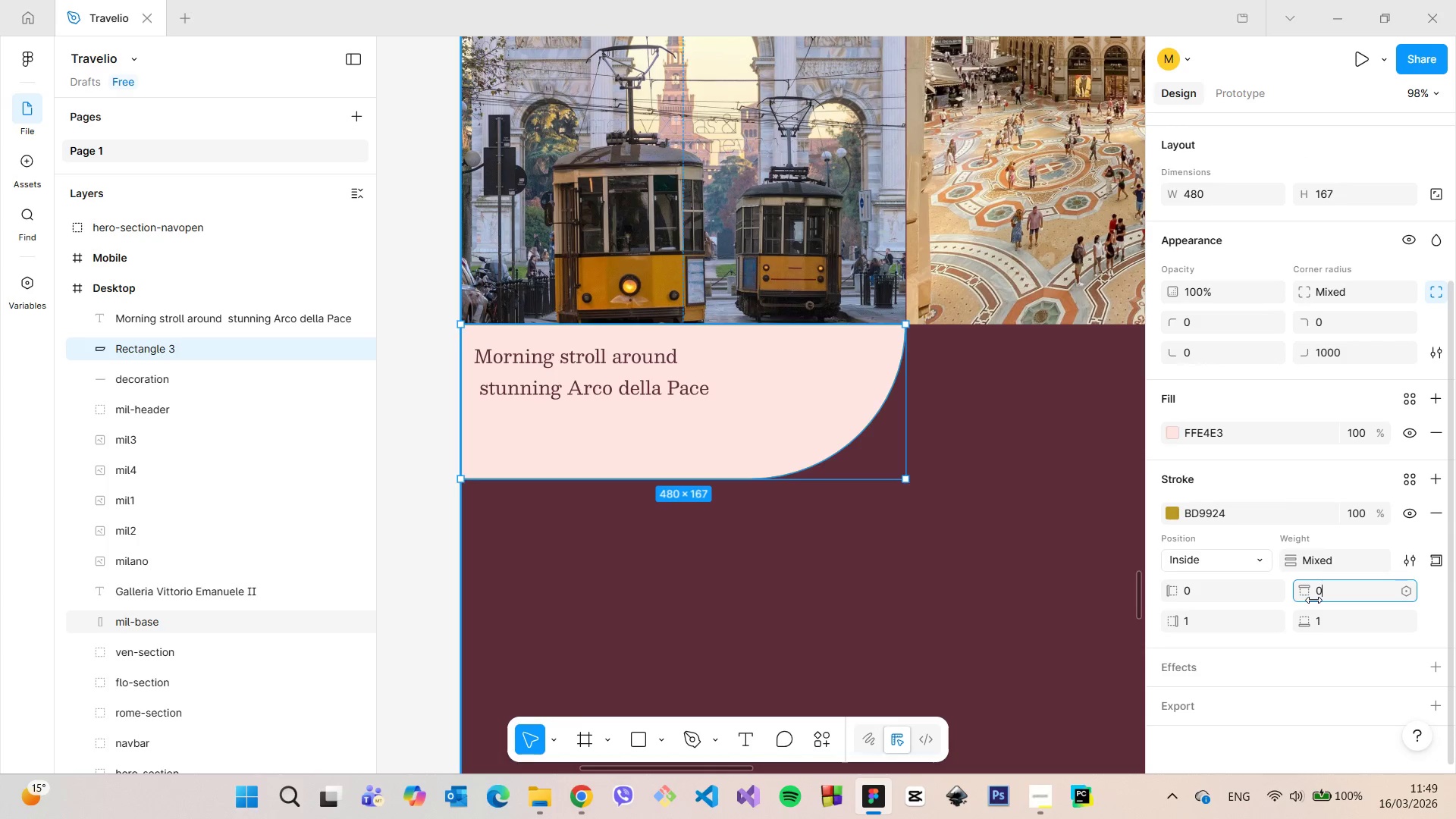 
key(Enter)
 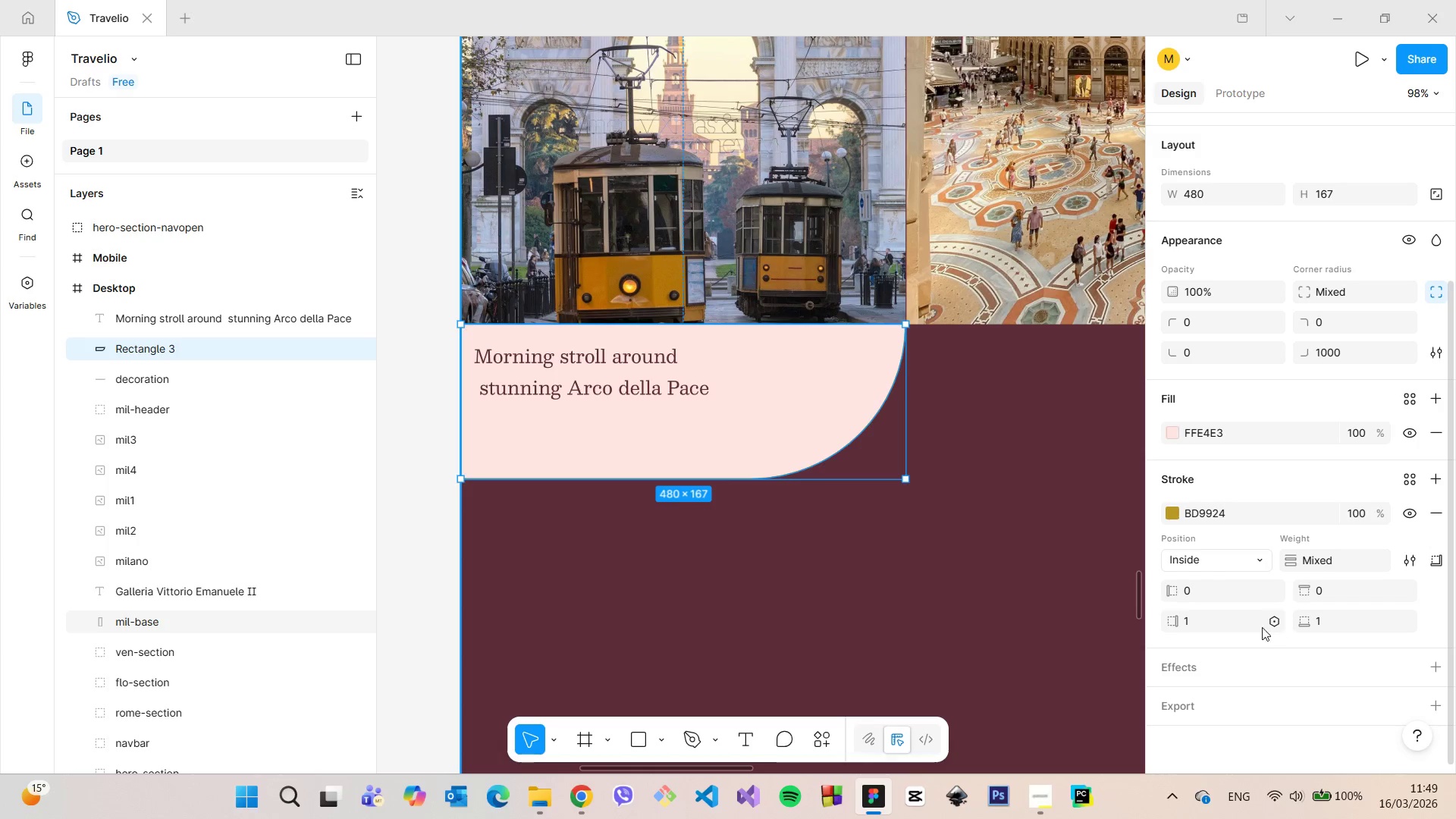 
left_click([1222, 623])
 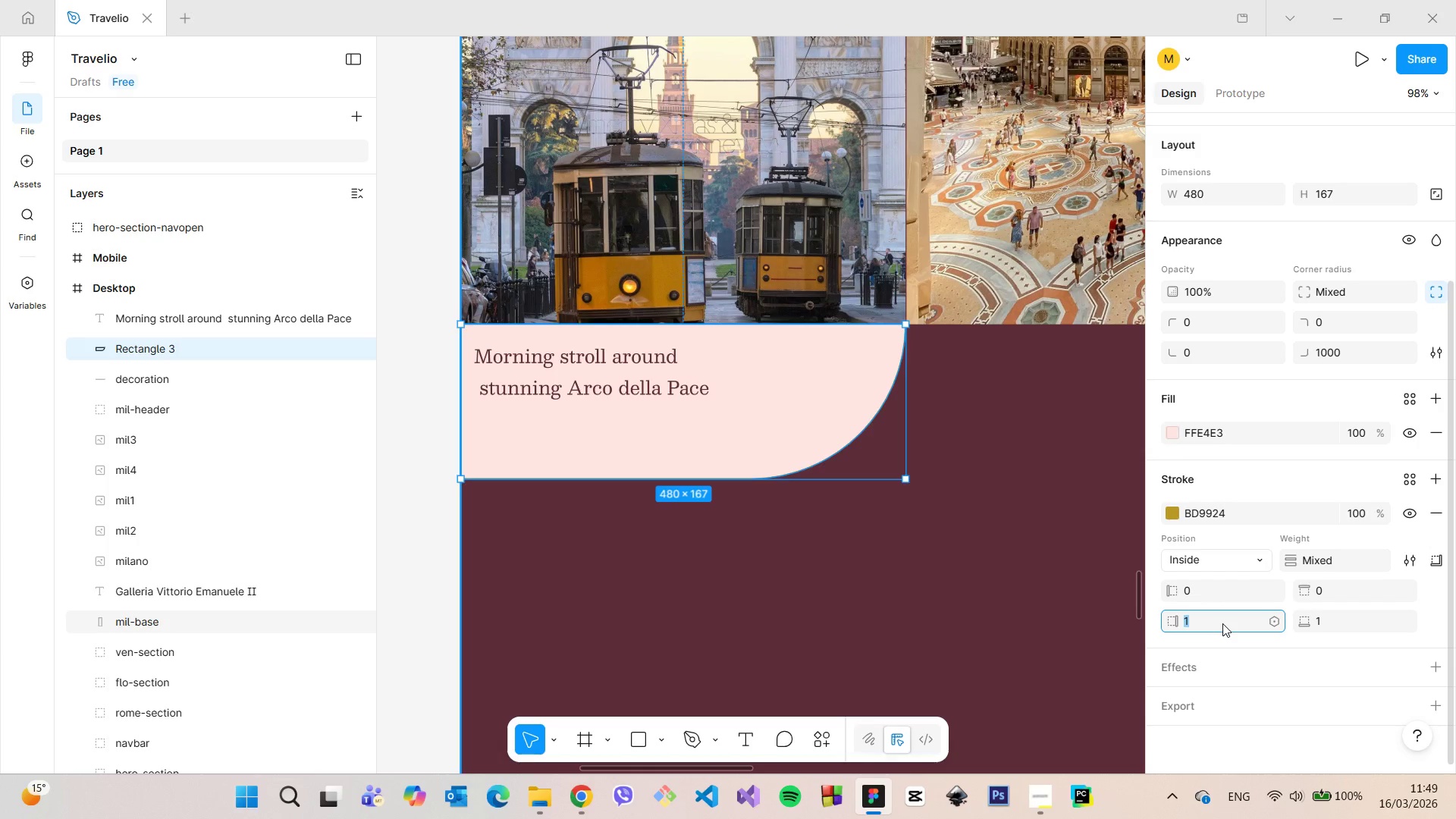 
hold_key(key=ArrowUp, duration=0.89)
 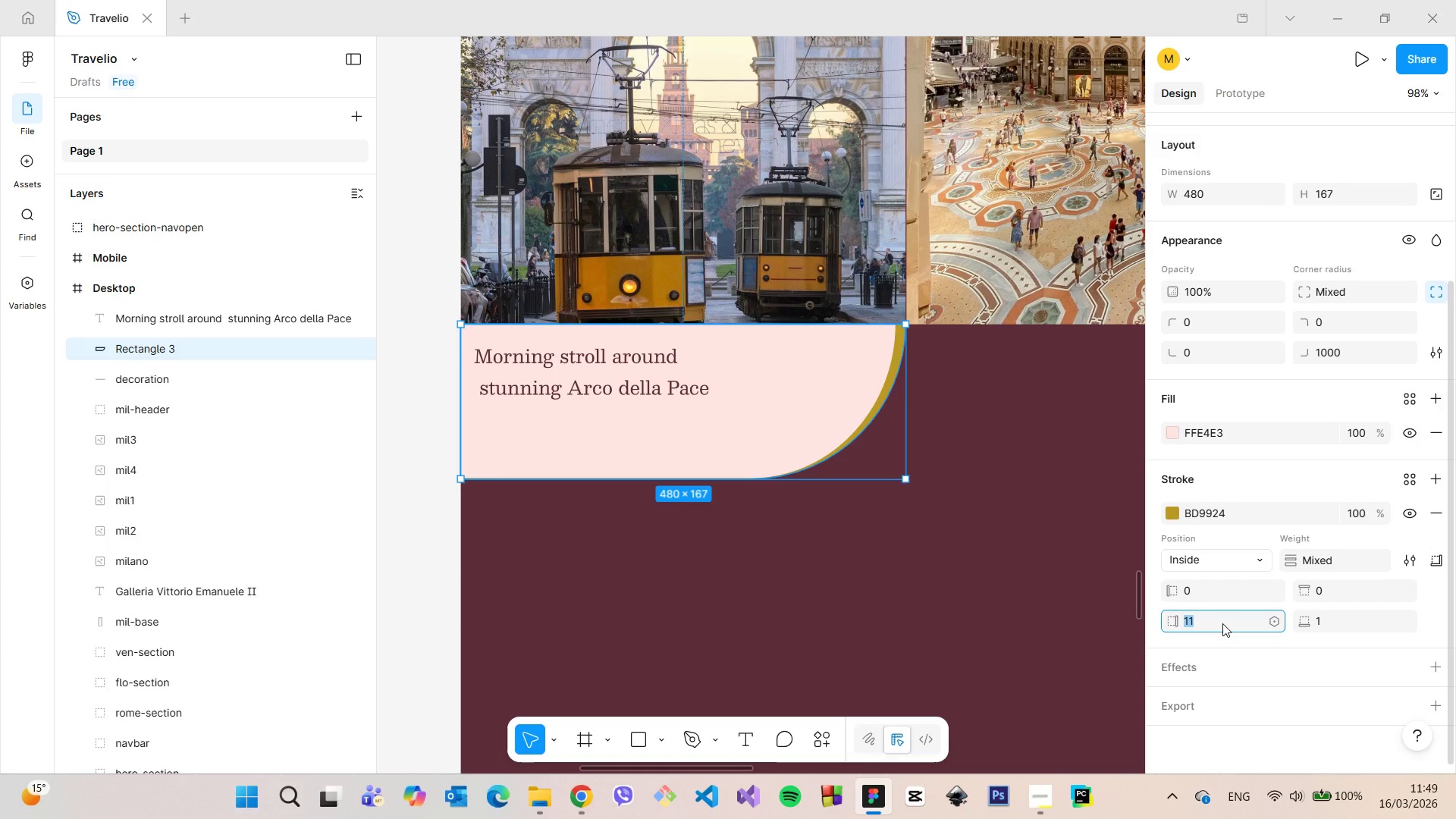 
key(ArrowDown)
 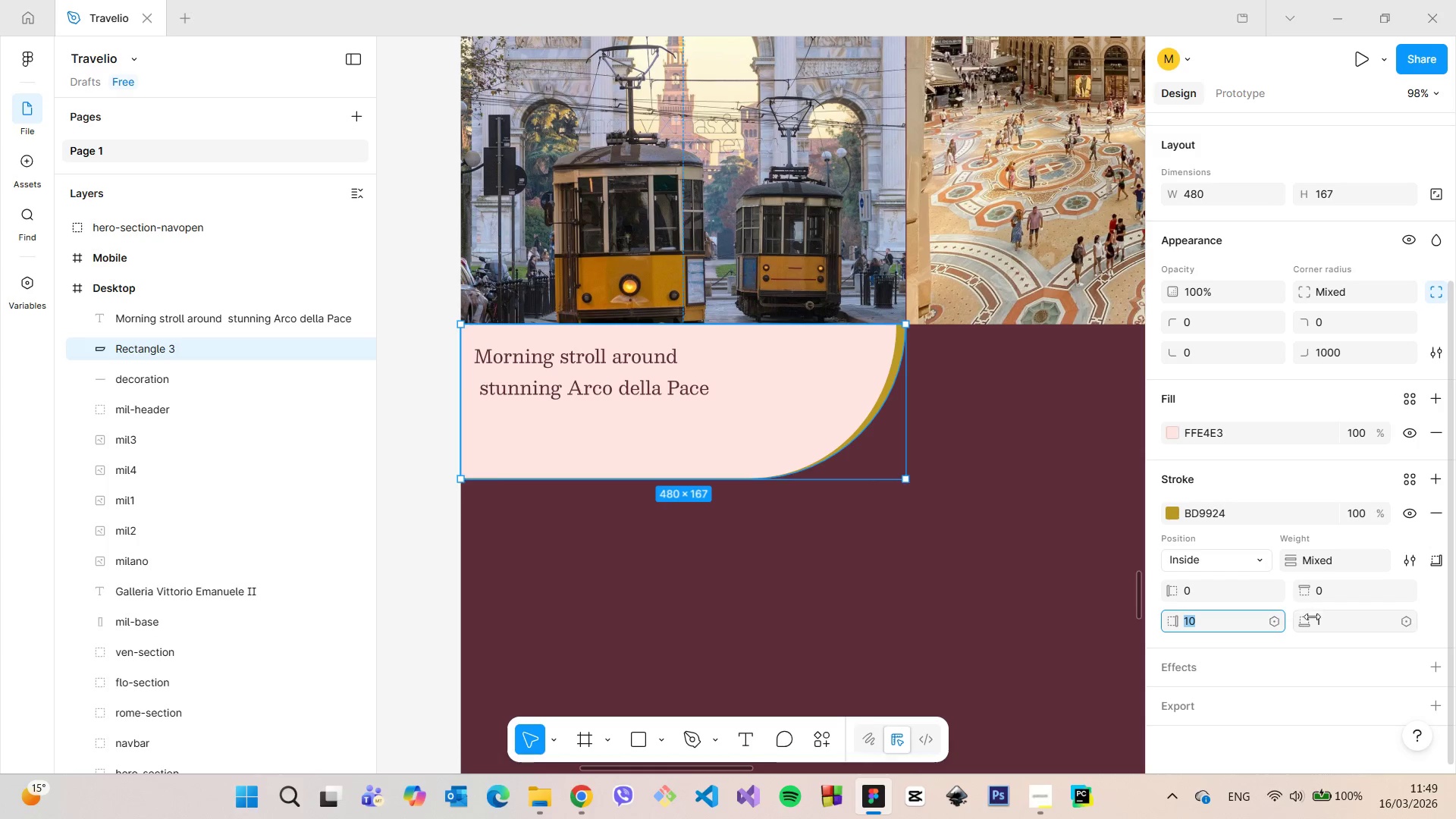 
left_click([1331, 620])
 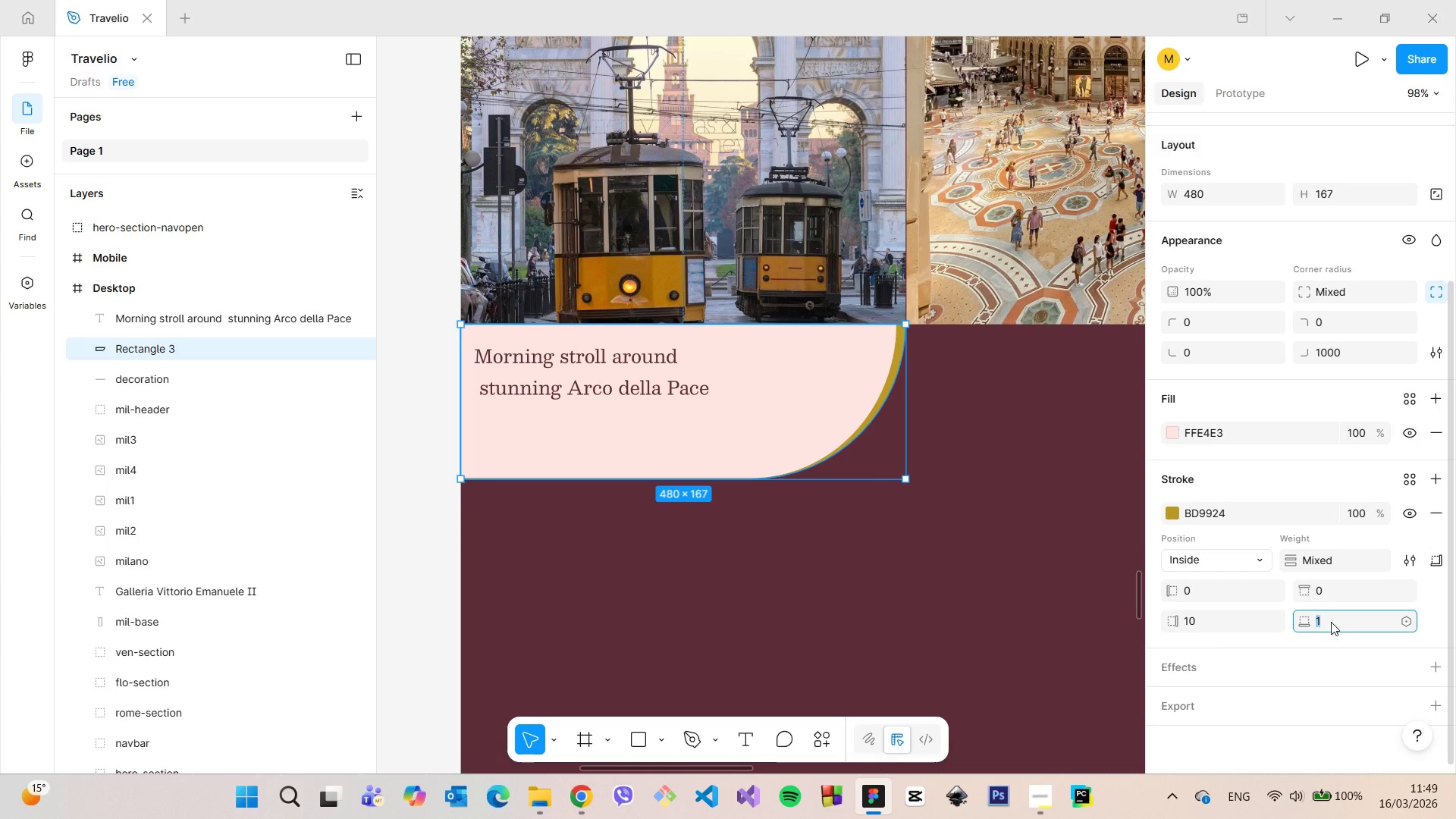 
type(10)
 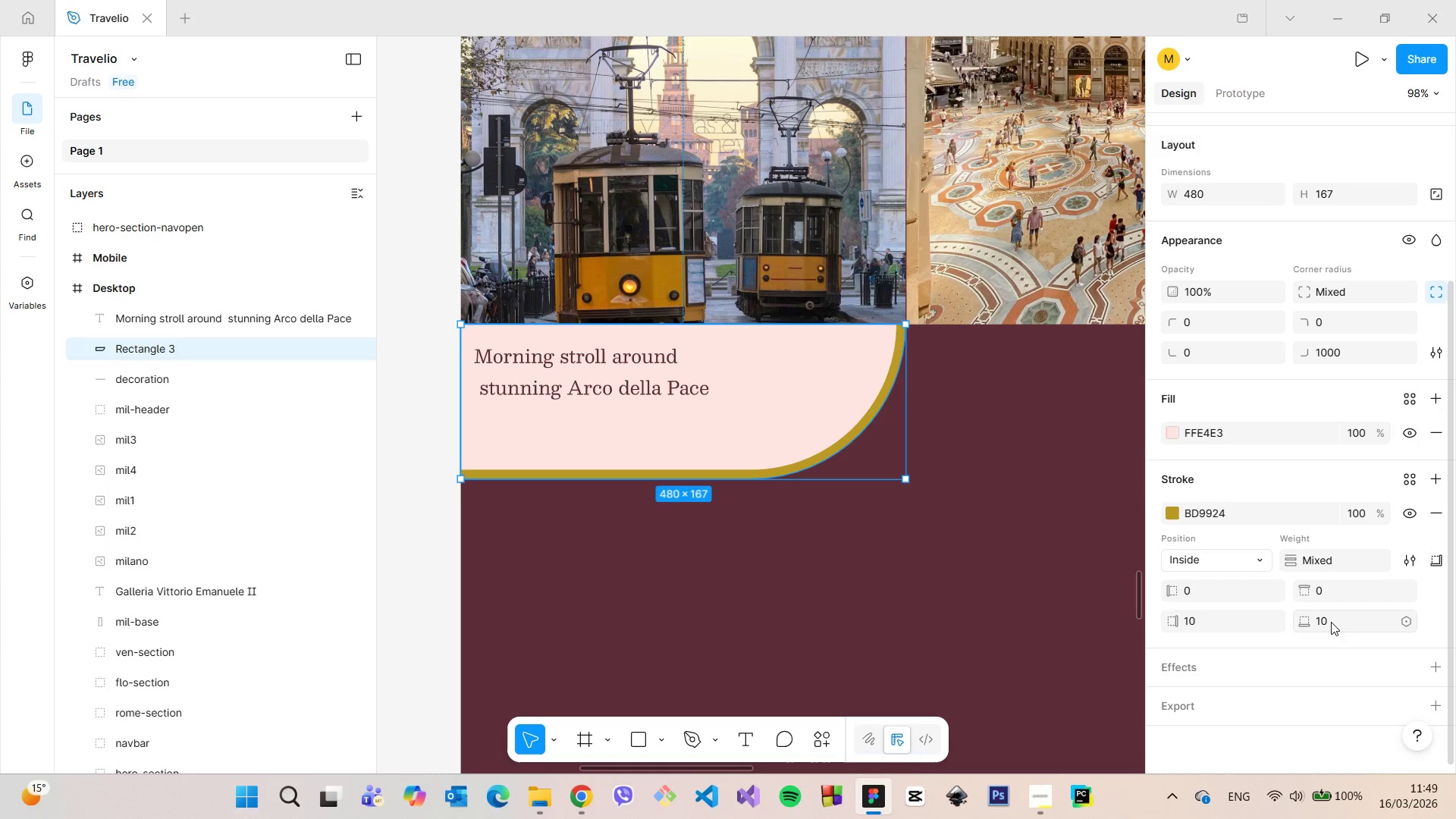 
key(Enter)
 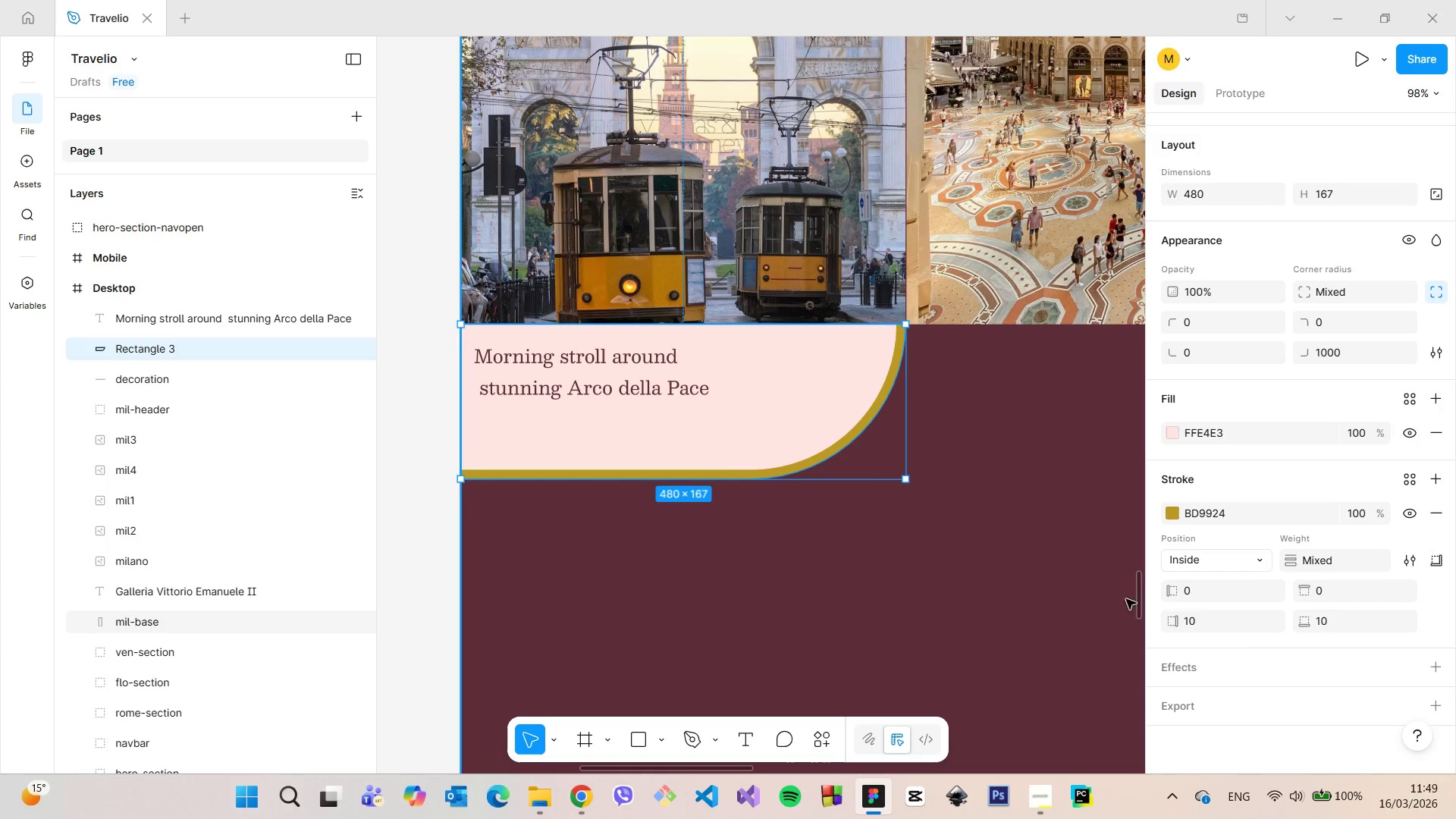 
left_click([1024, 575])
 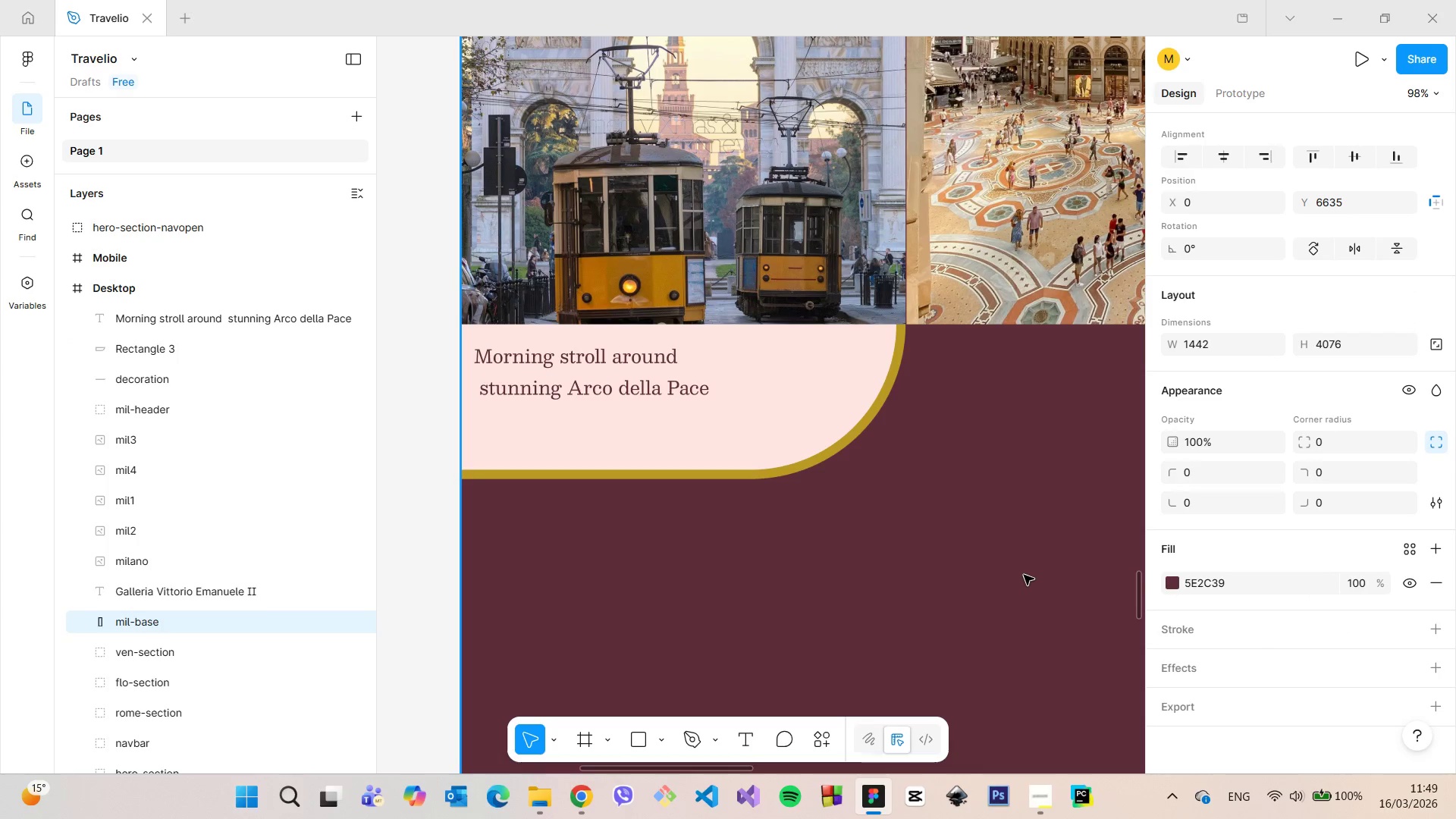 
scroll: coordinate [1024, 575], scroll_direction: down, amount: 7.0
 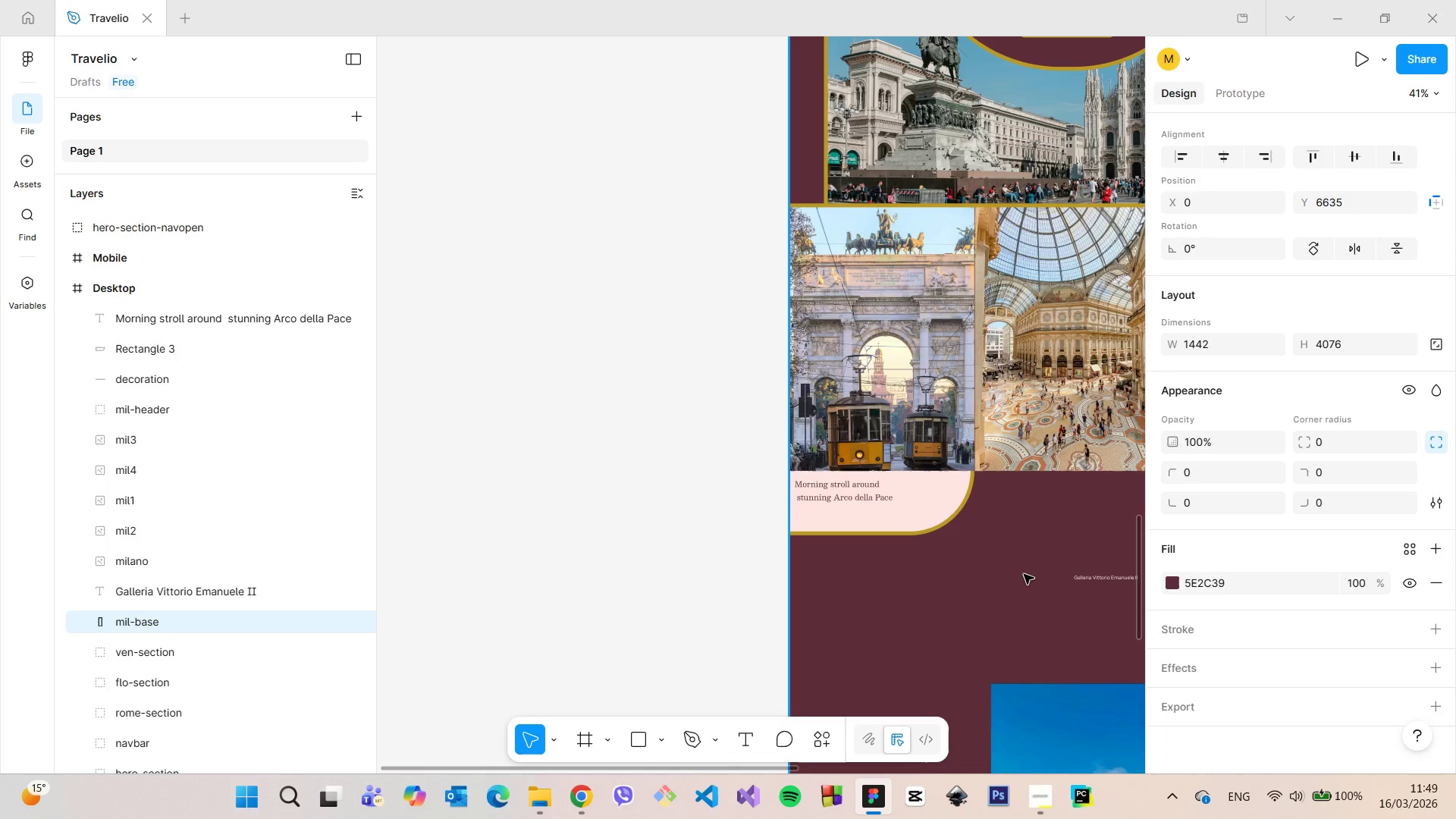 
wait(5.07)
 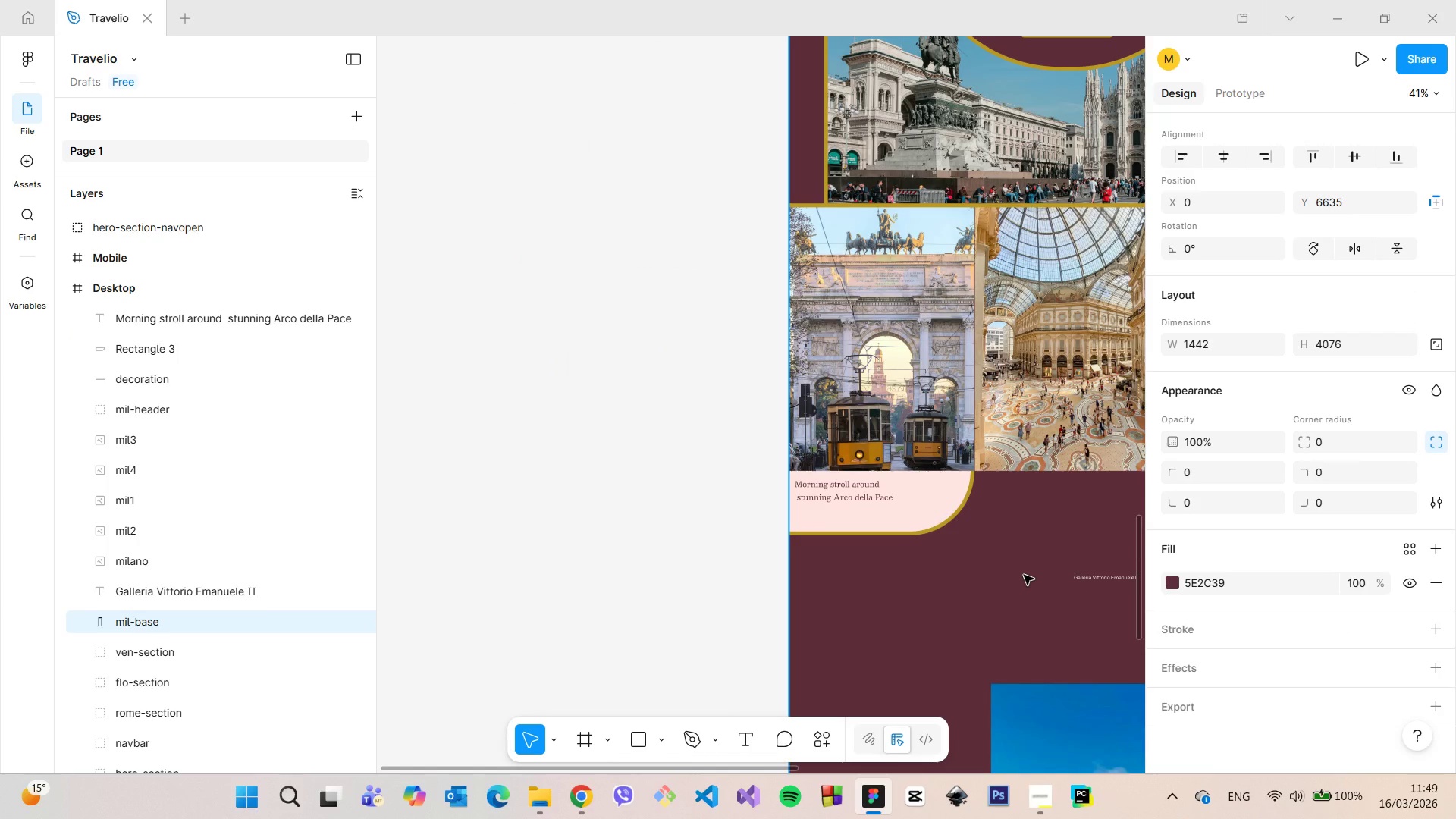 
scroll: coordinate [1024, 574], scroll_direction: up, amount: 9.0
 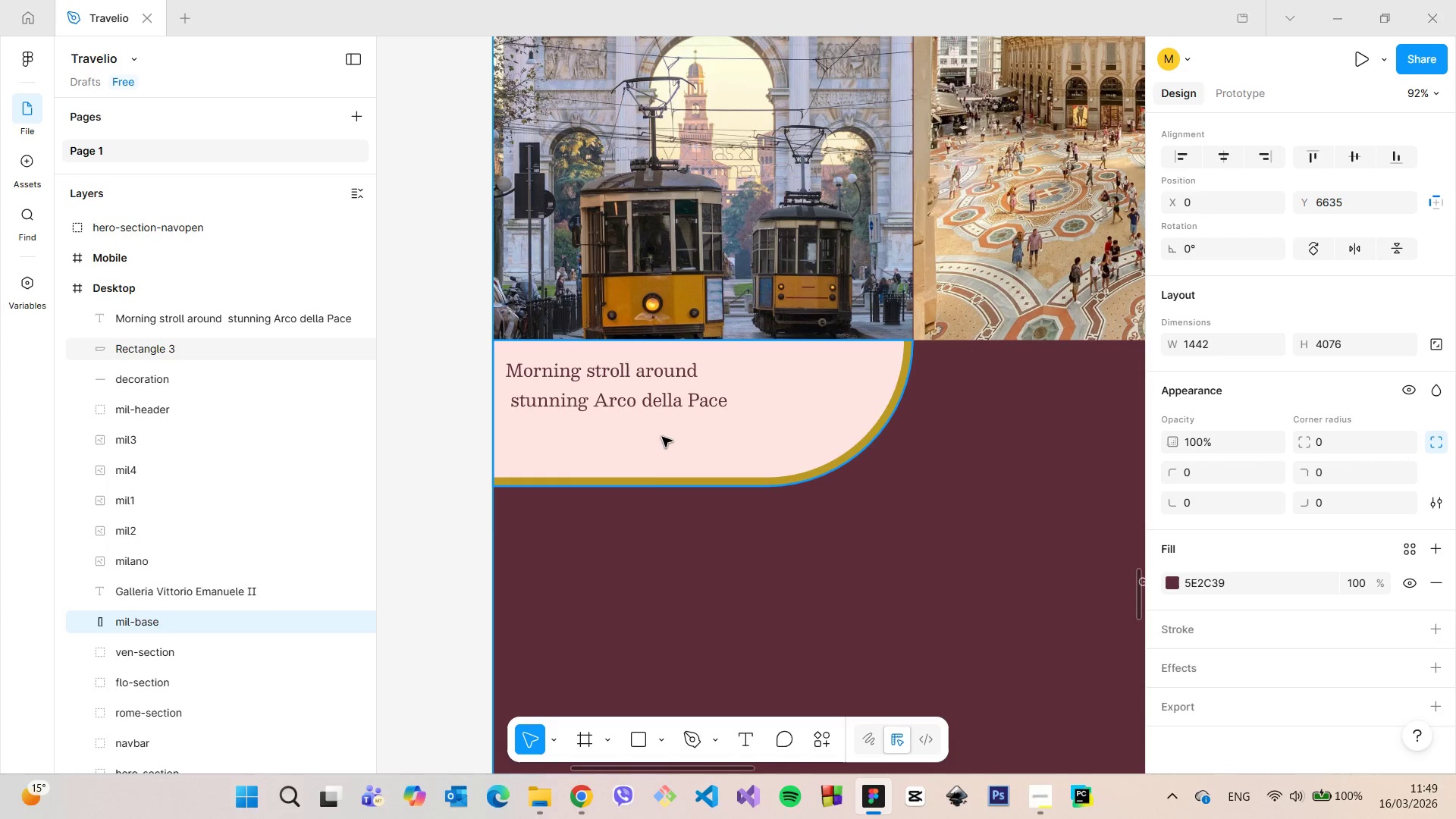 
left_click([647, 403])
 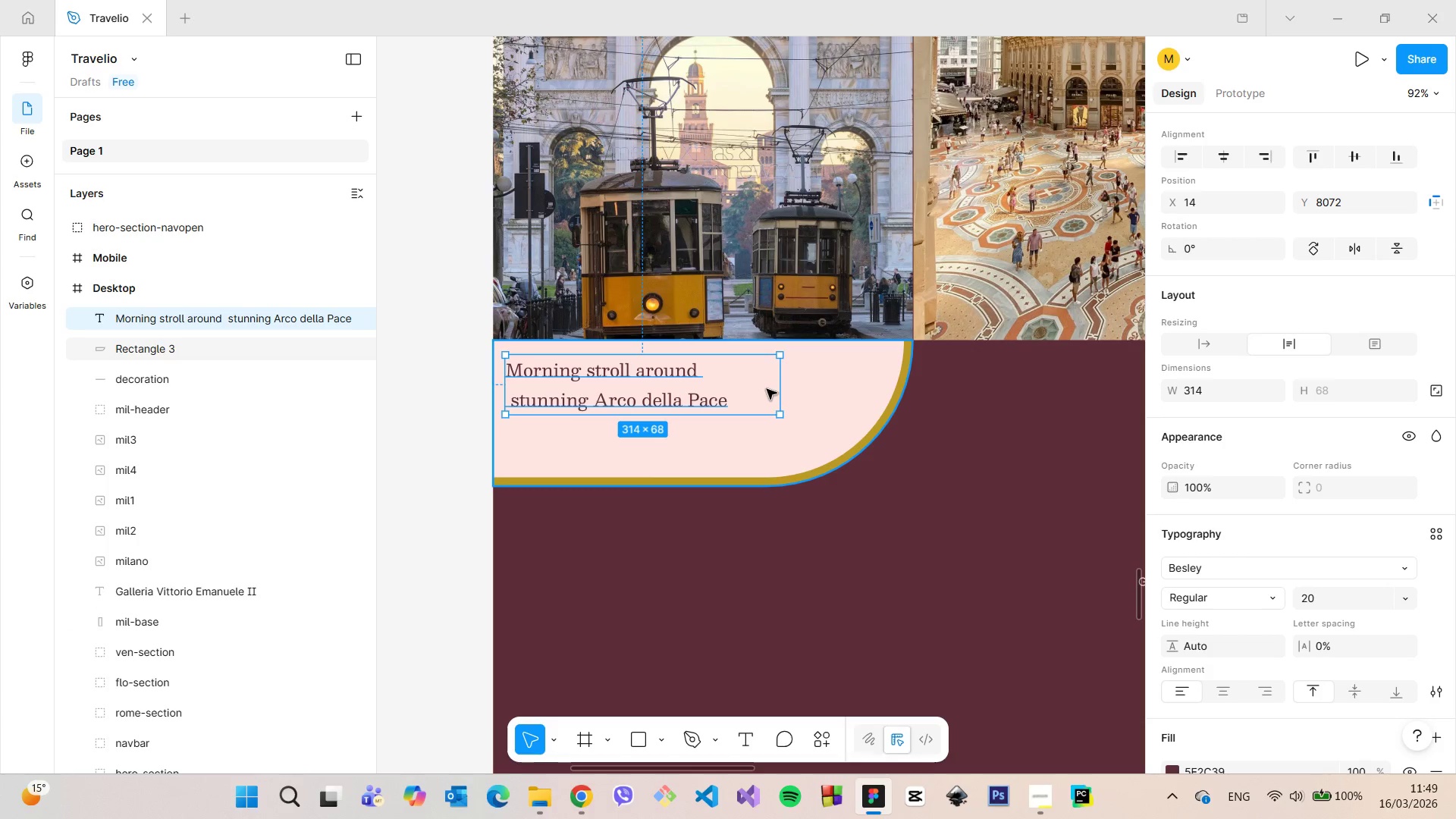 
left_click_drag(start_coordinate=[780, 389], to_coordinate=[823, 388])
 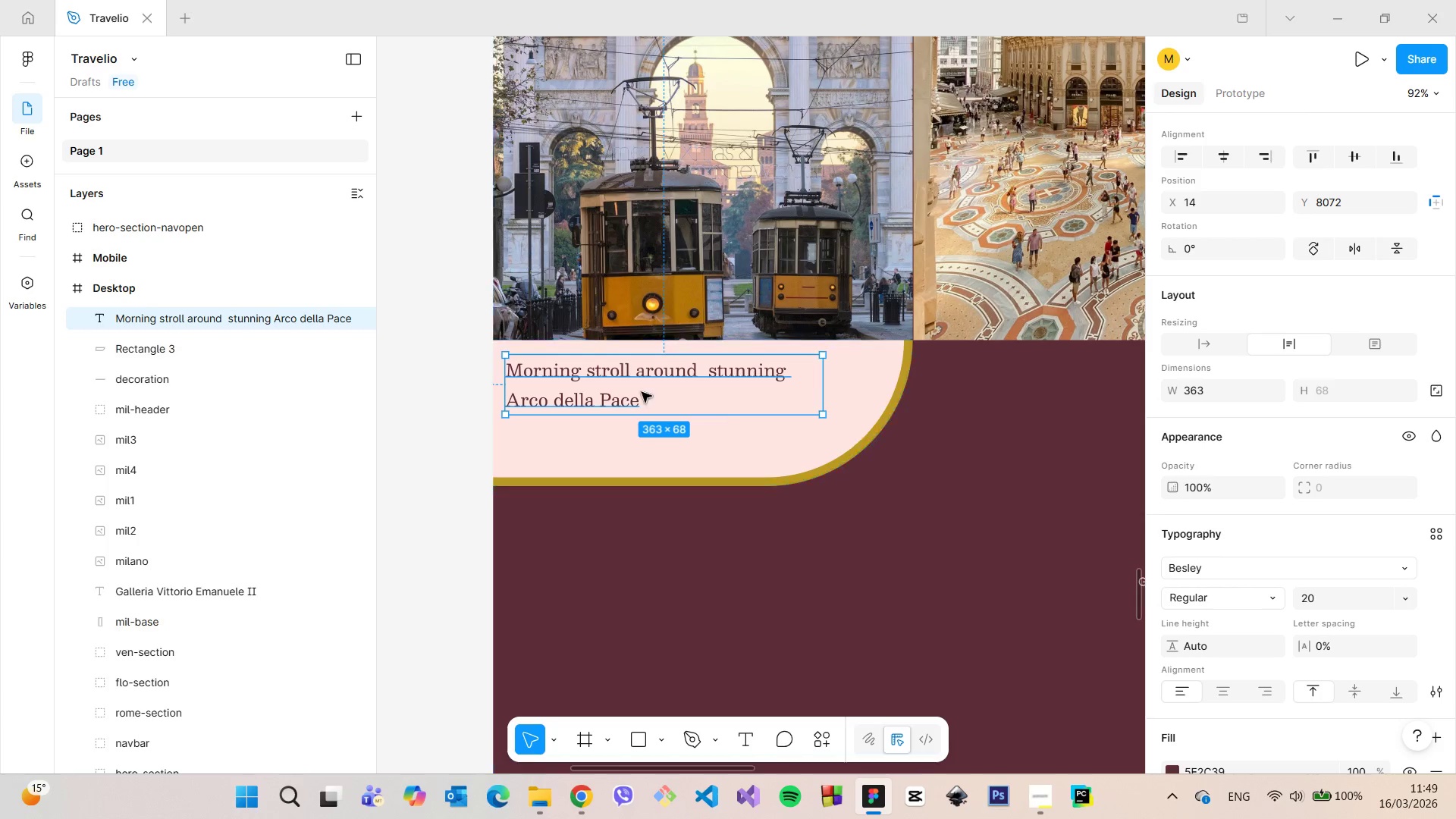 
left_click_drag(start_coordinate=[629, 386], to_coordinate=[637, 389])
 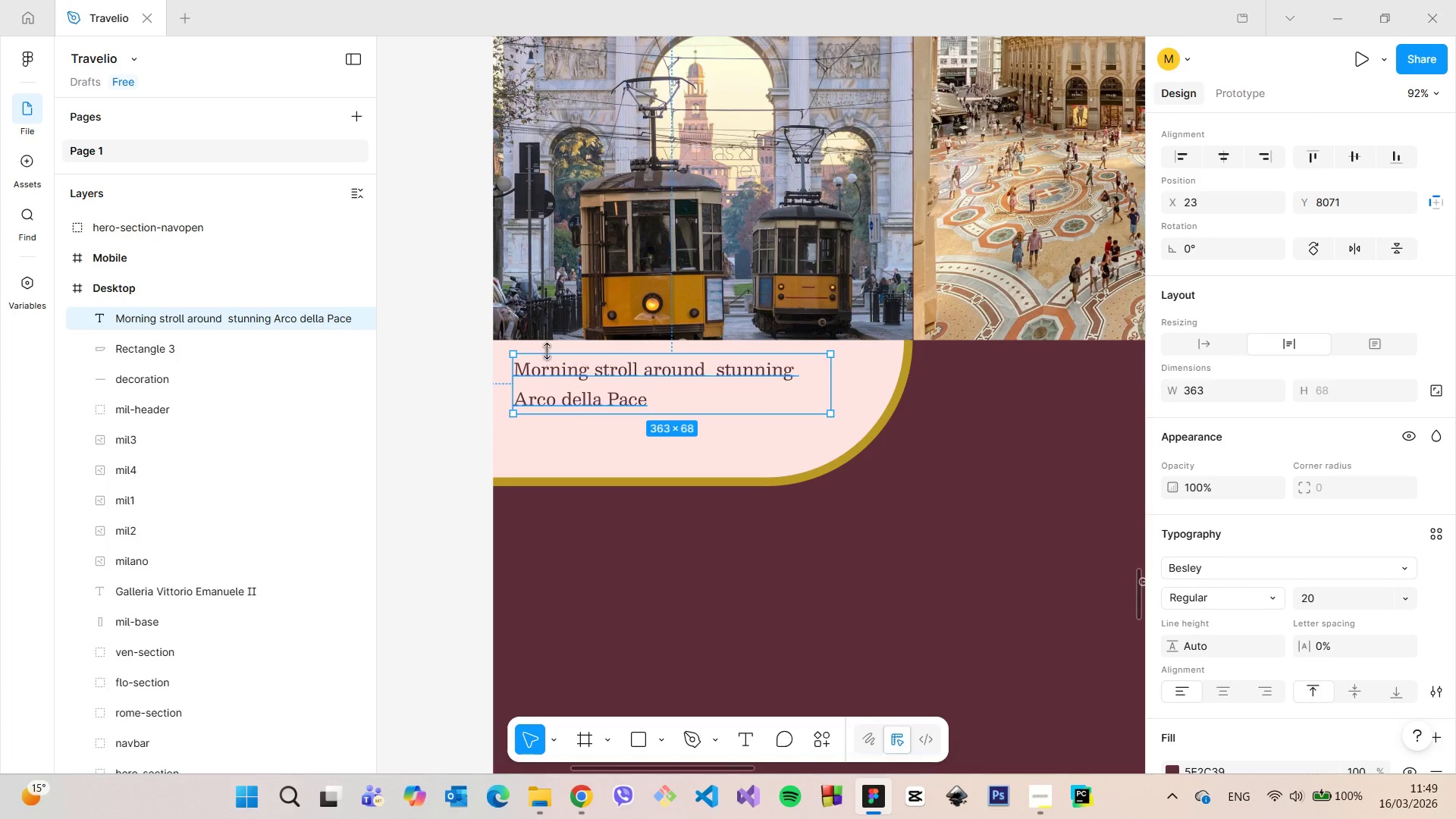 
hold_key(key=AltLeft, duration=0.7)
 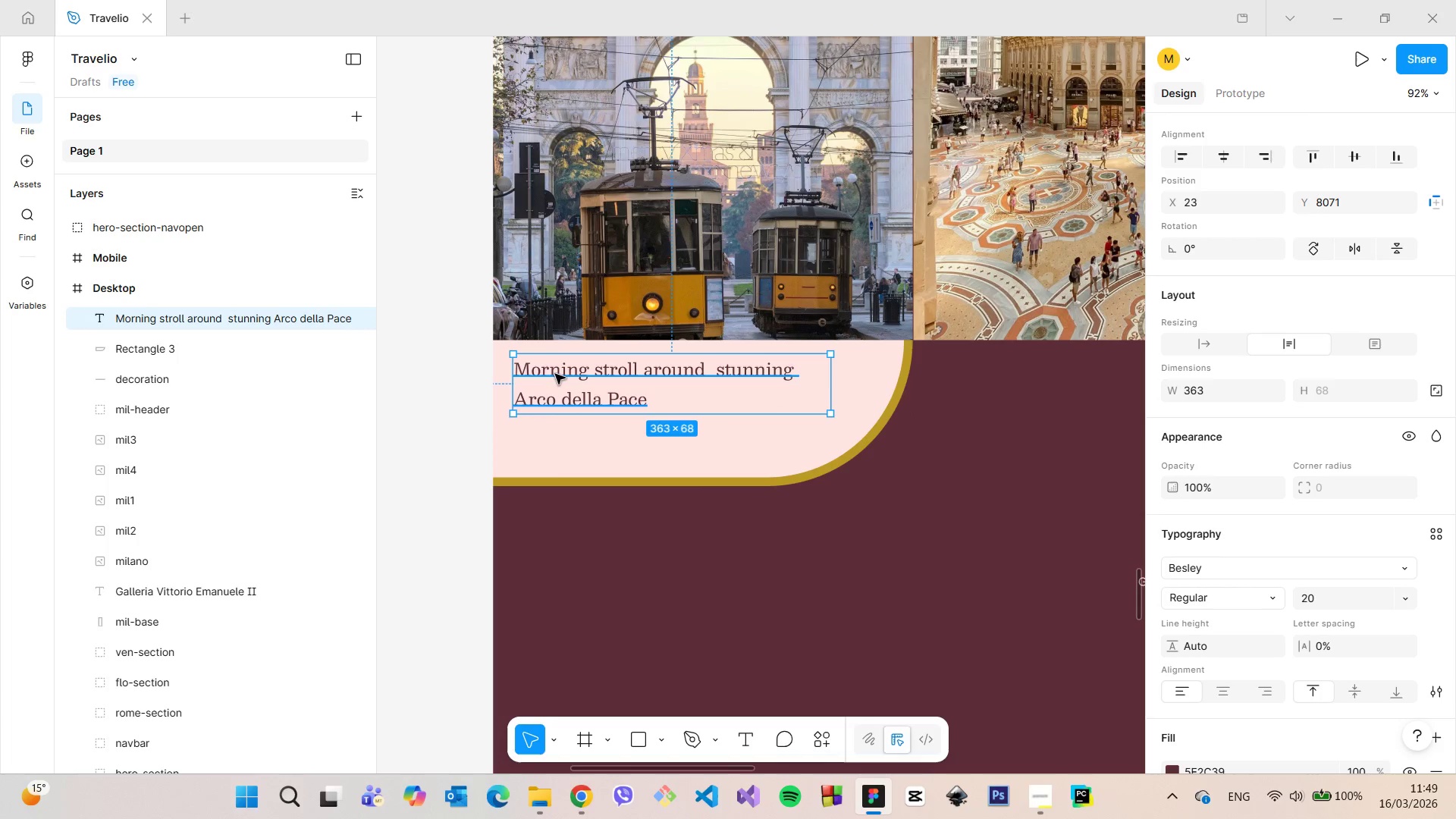 
left_click_drag(start_coordinate=[554, 374], to_coordinate=[548, 376])
 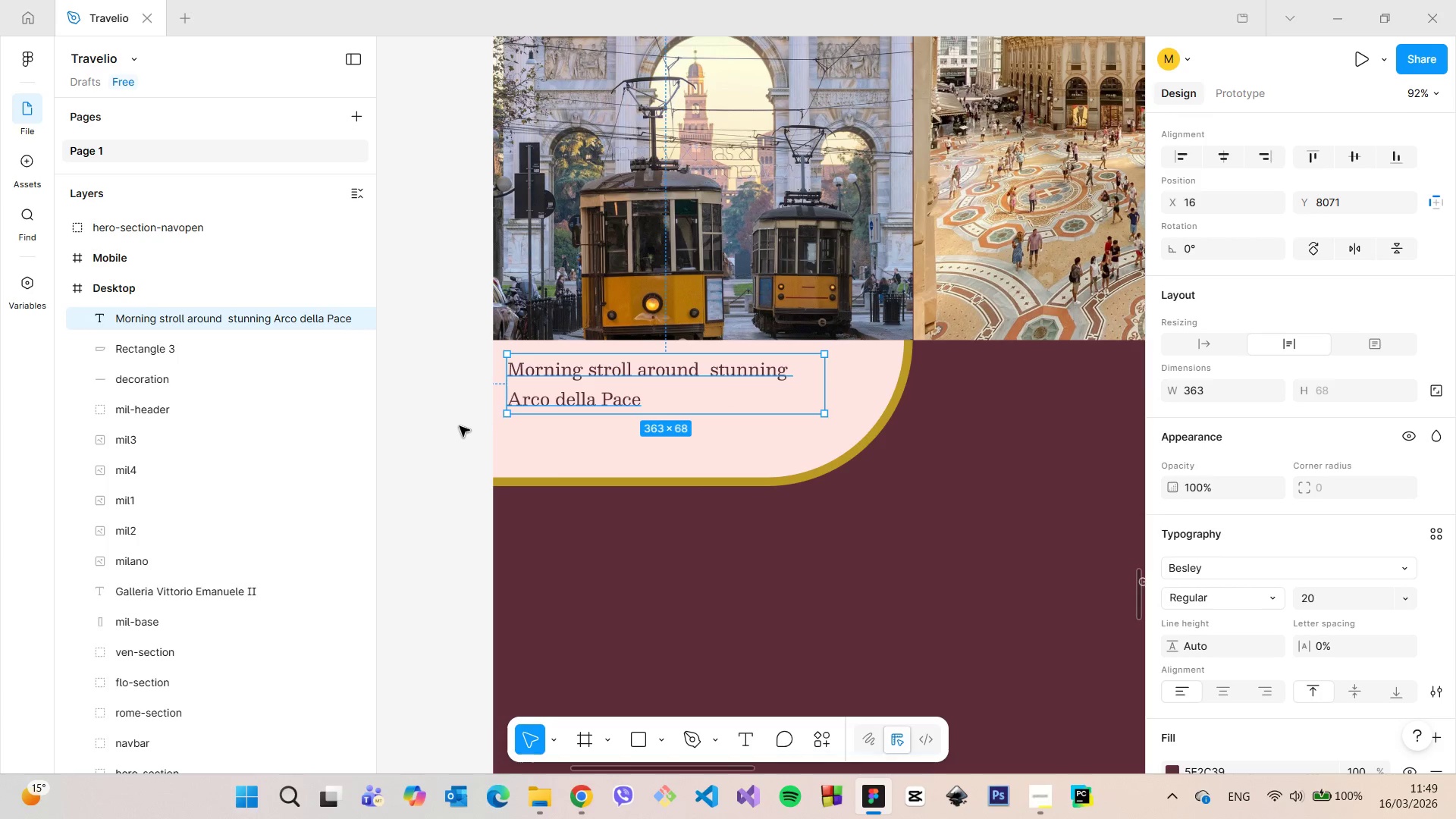 
left_click([457, 427])
 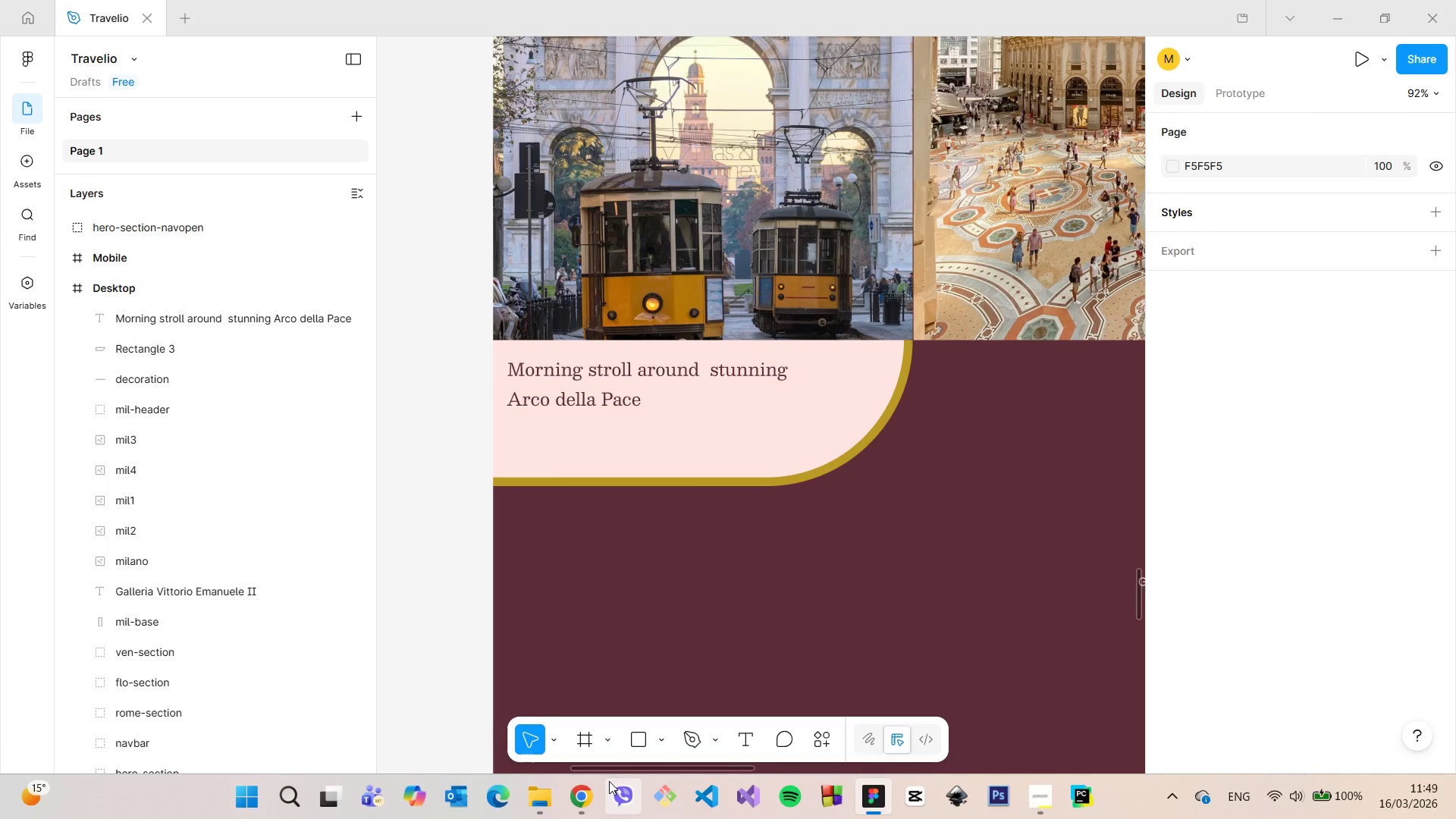 
left_click([590, 785])
 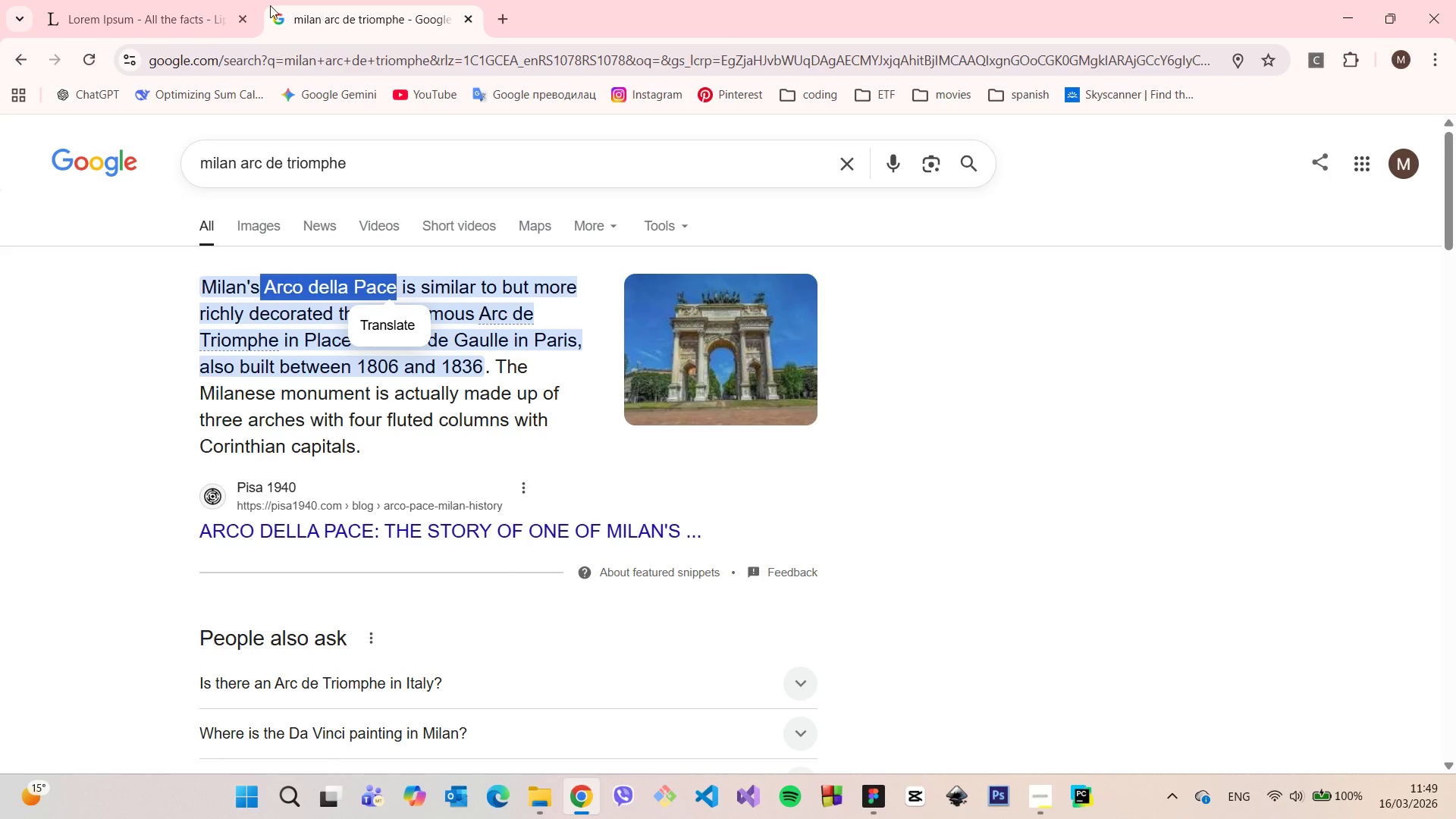 
left_click([165, 0])
 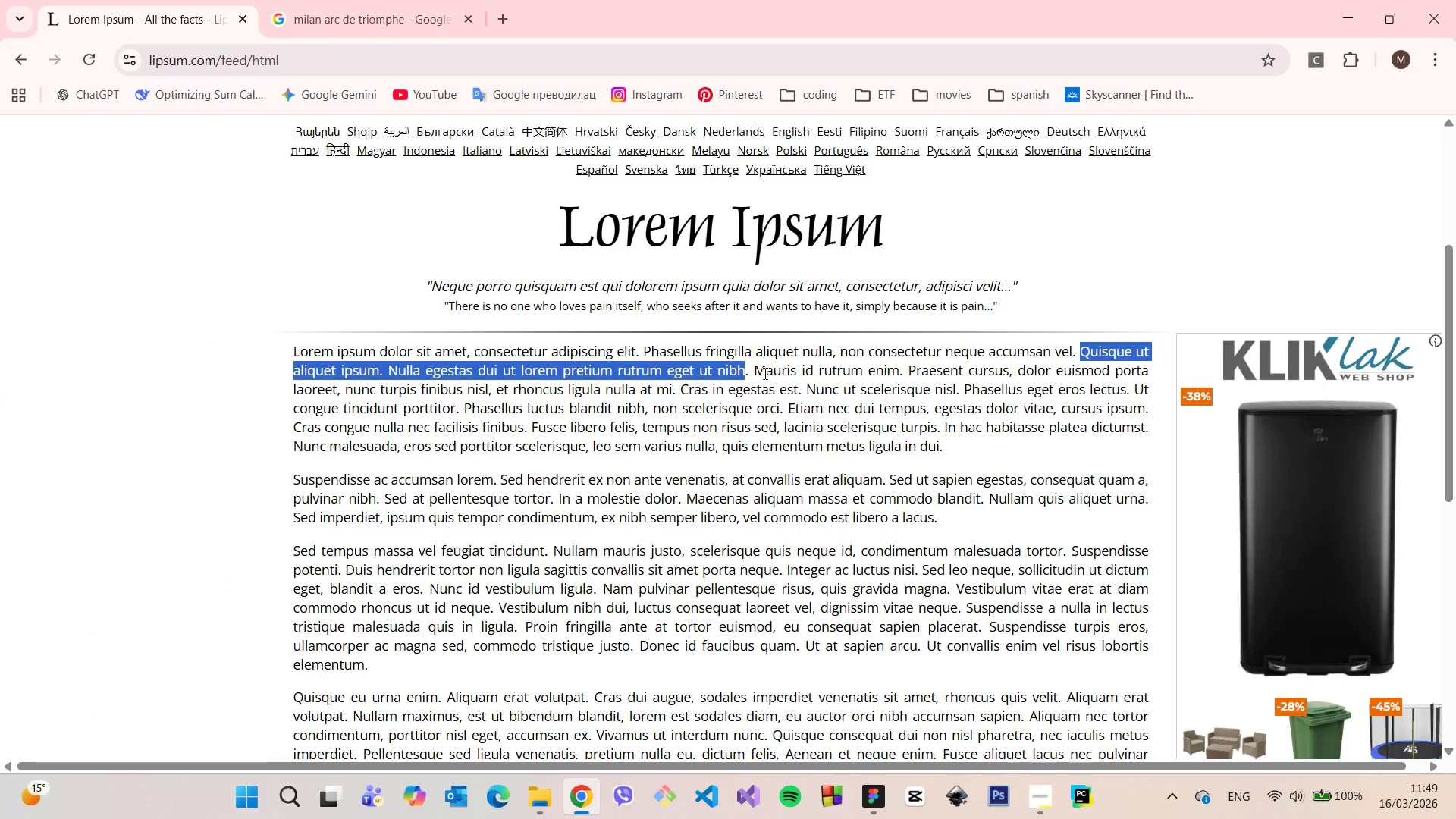 
left_click_drag(start_coordinate=[759, 371], to_coordinate=[675, 392])
 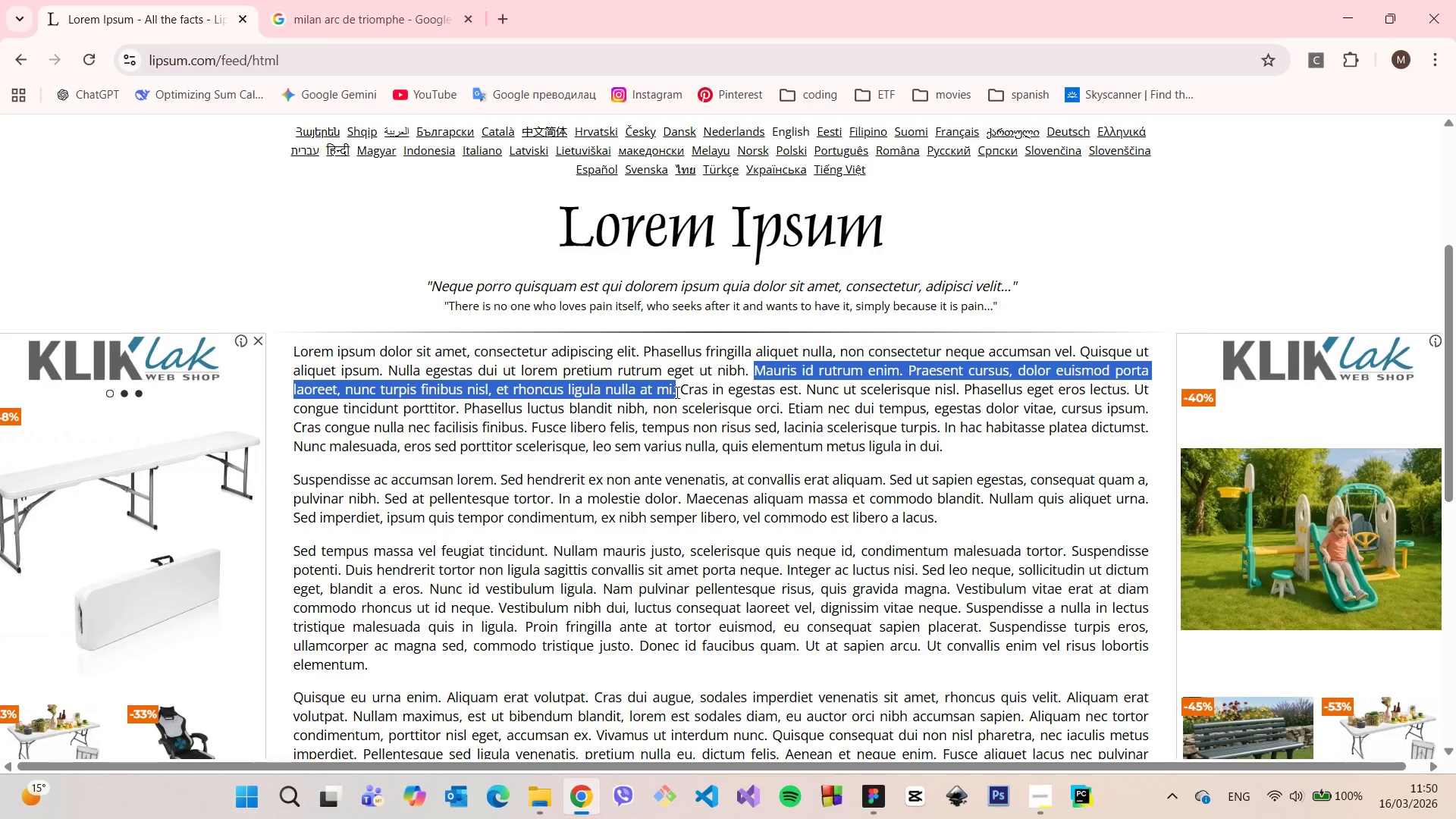 
key(Control+C)
 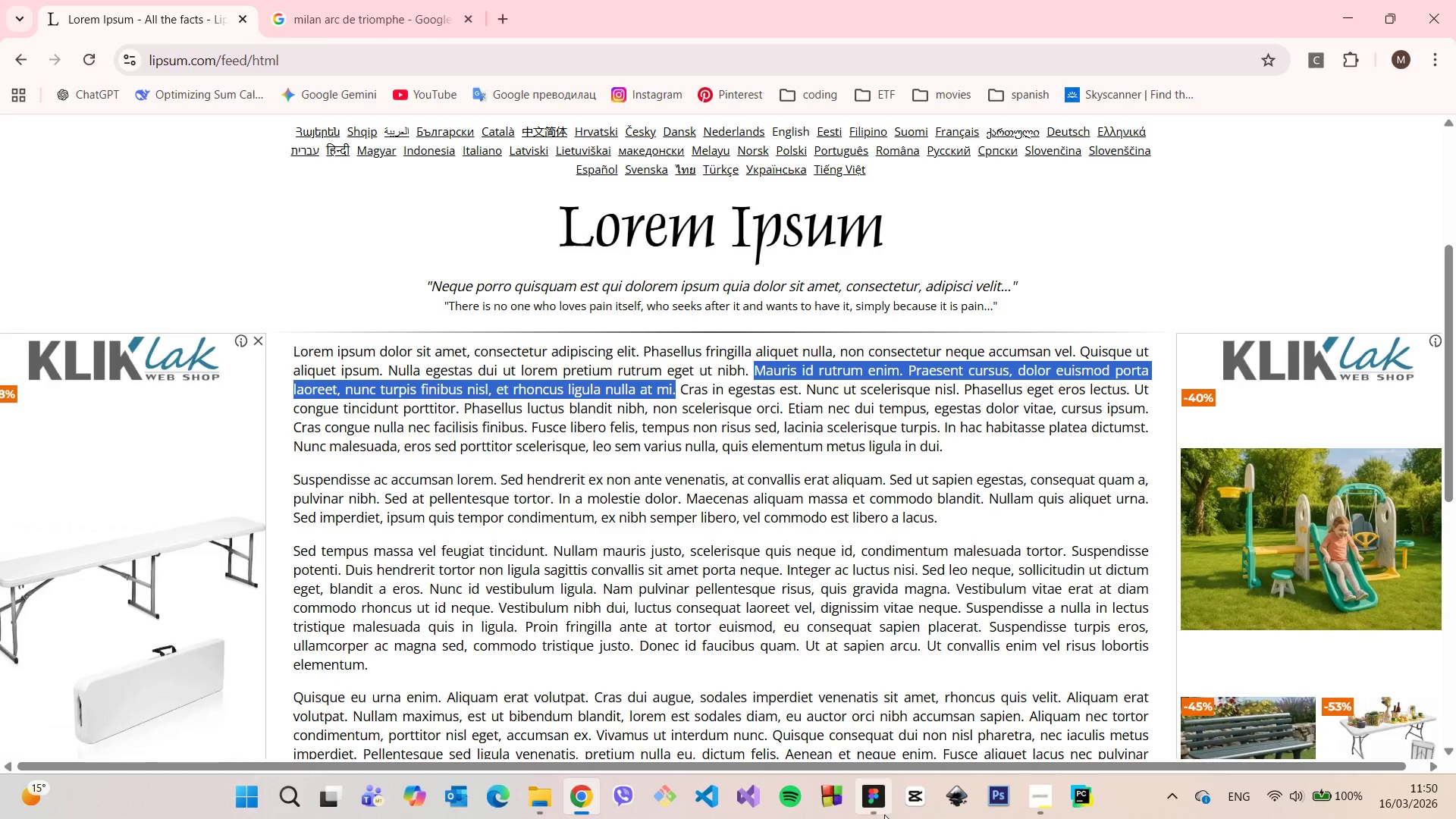 
left_click([880, 812])
 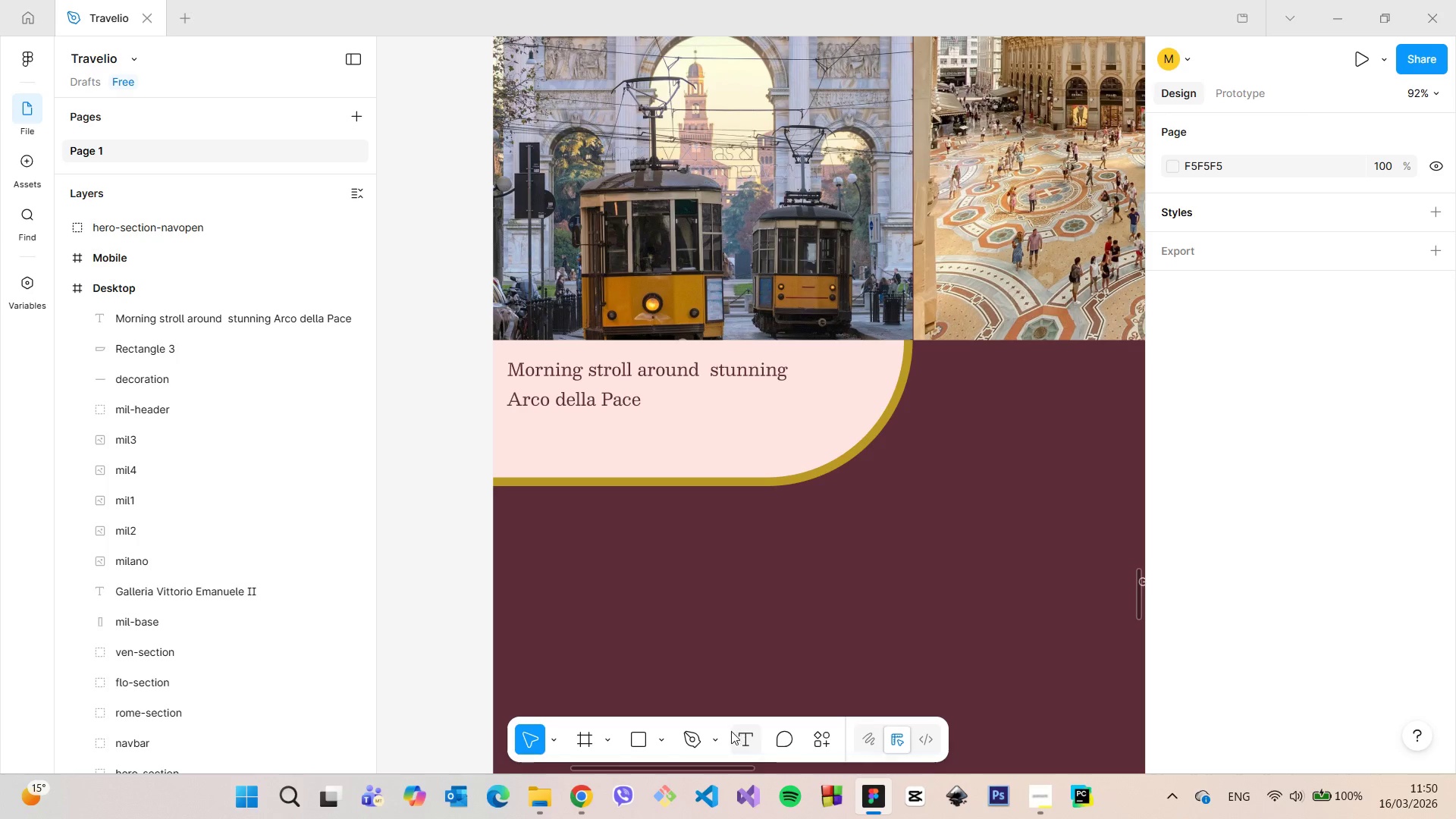 
left_click([744, 735])
 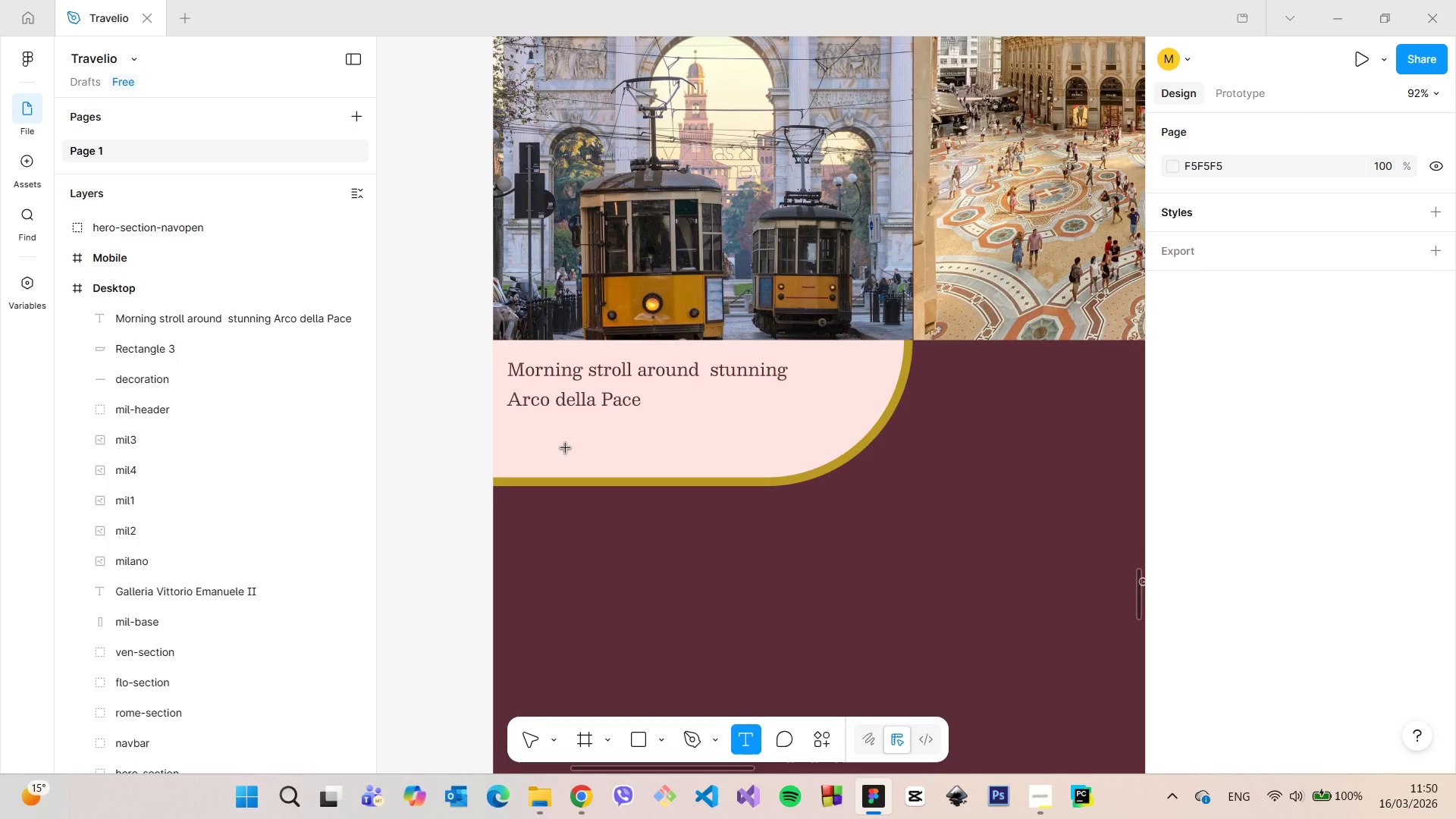 
left_click([553, 445])
 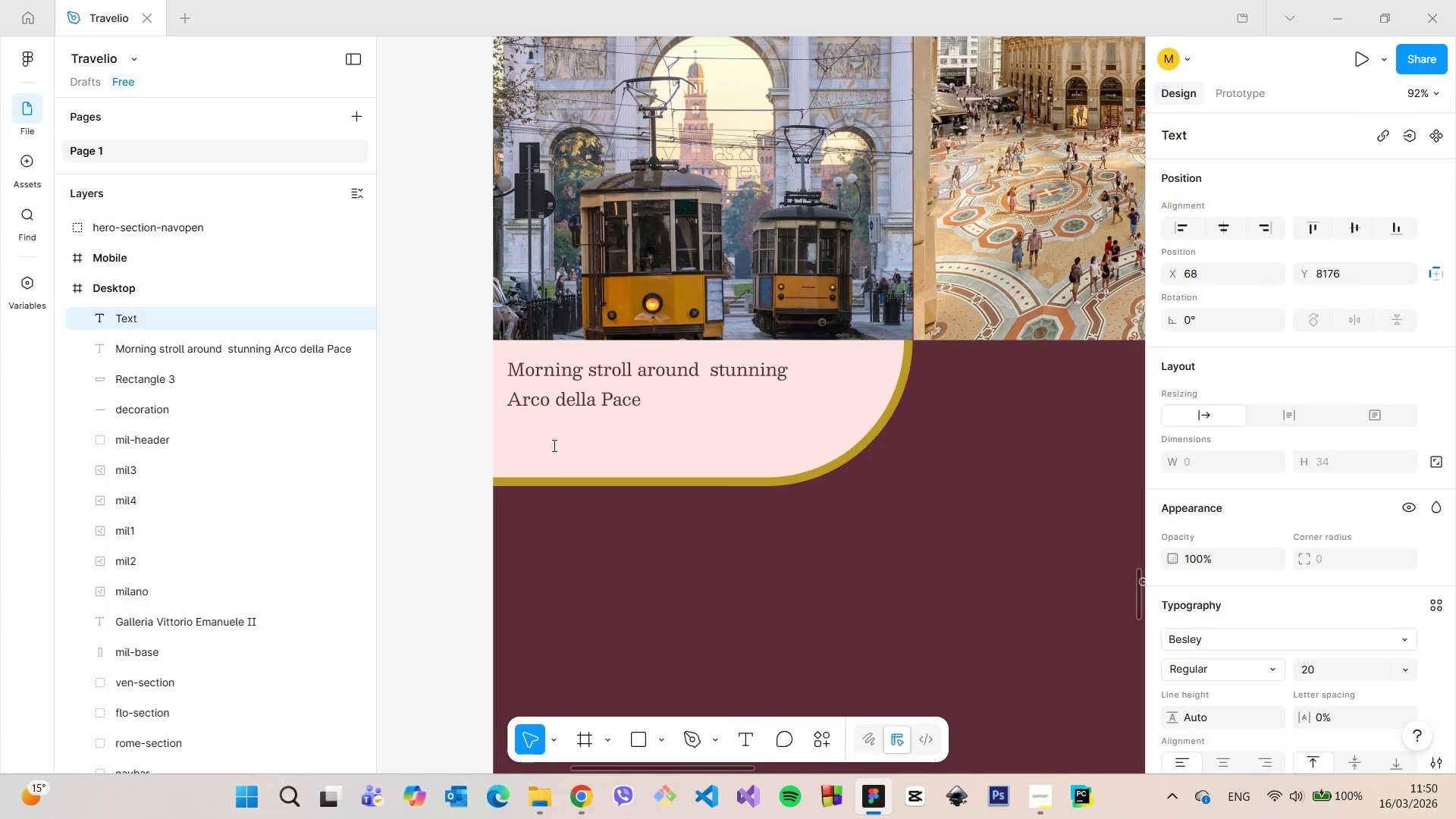 
key(Control+ControlLeft)
 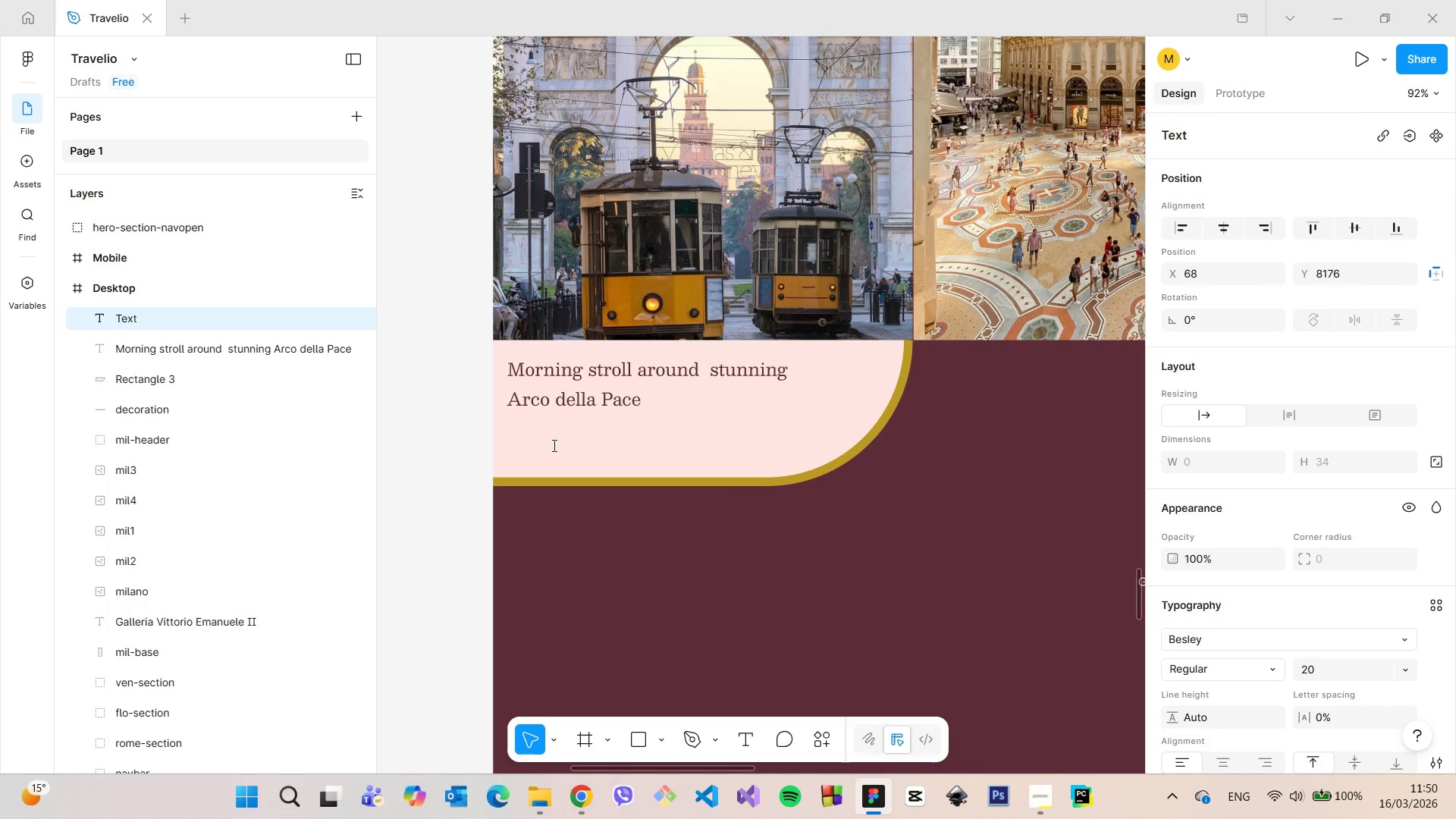 
key(Control+V)
 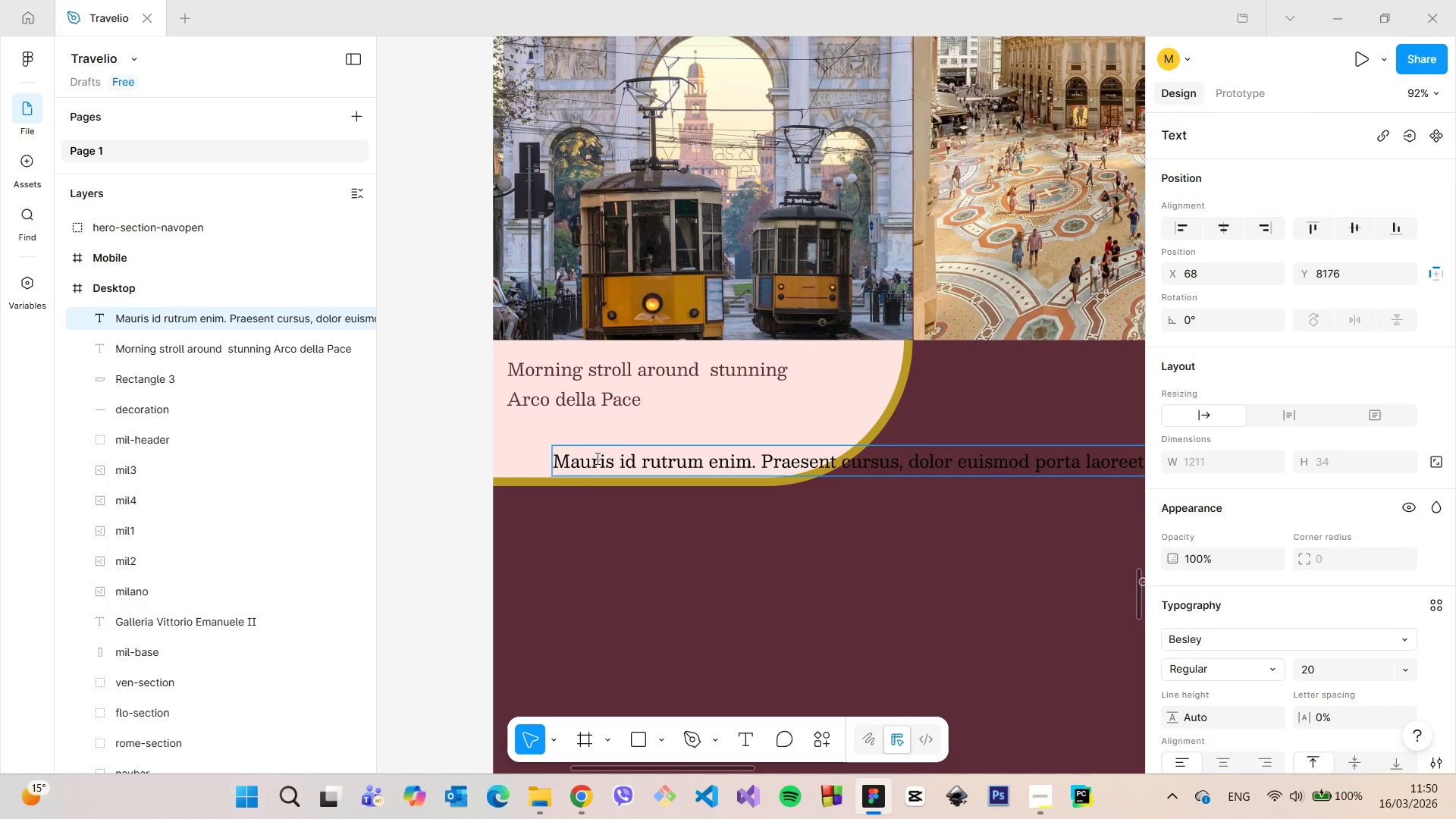 
double_click([596, 458])
 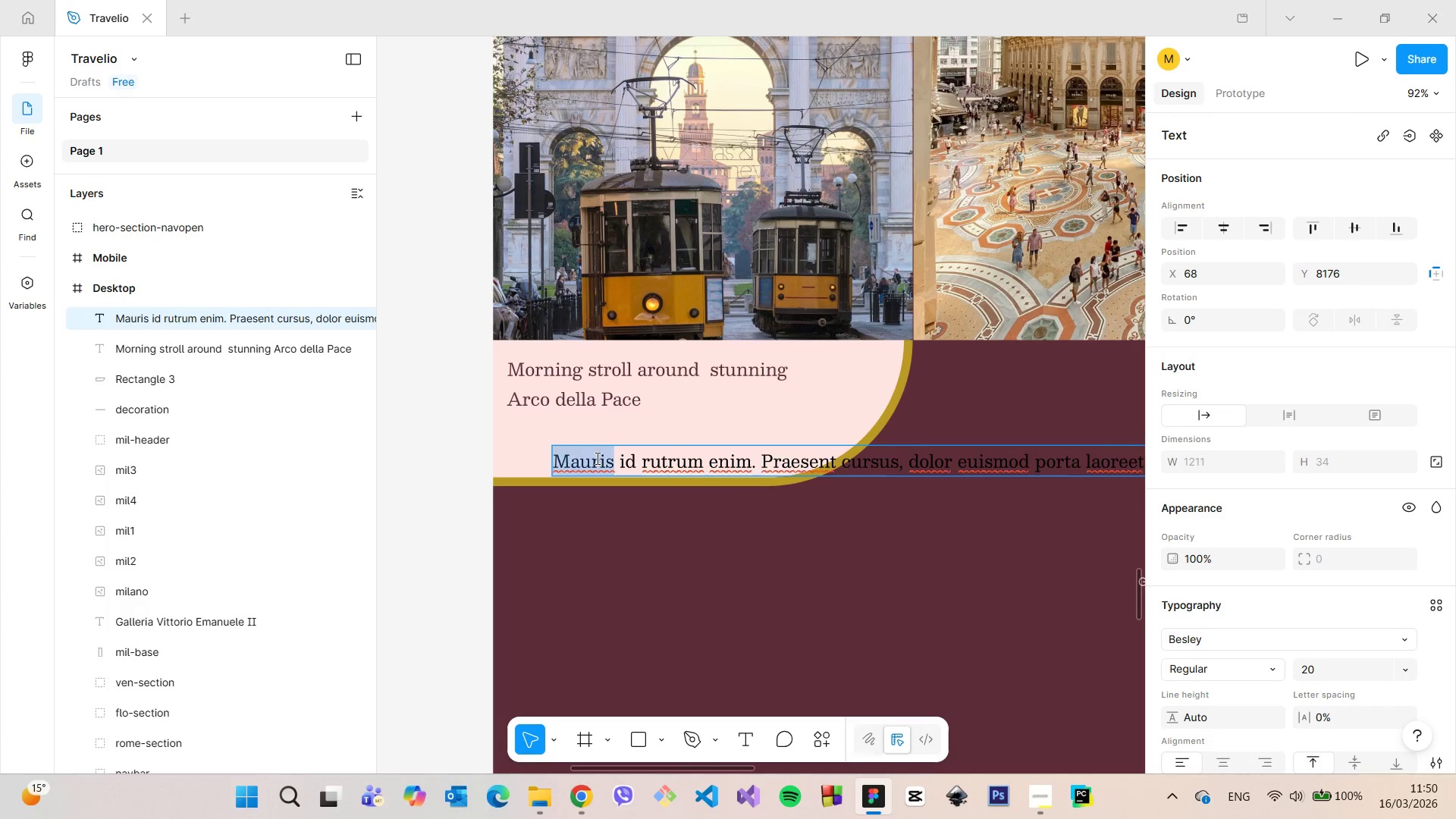 
triple_click([596, 458])
 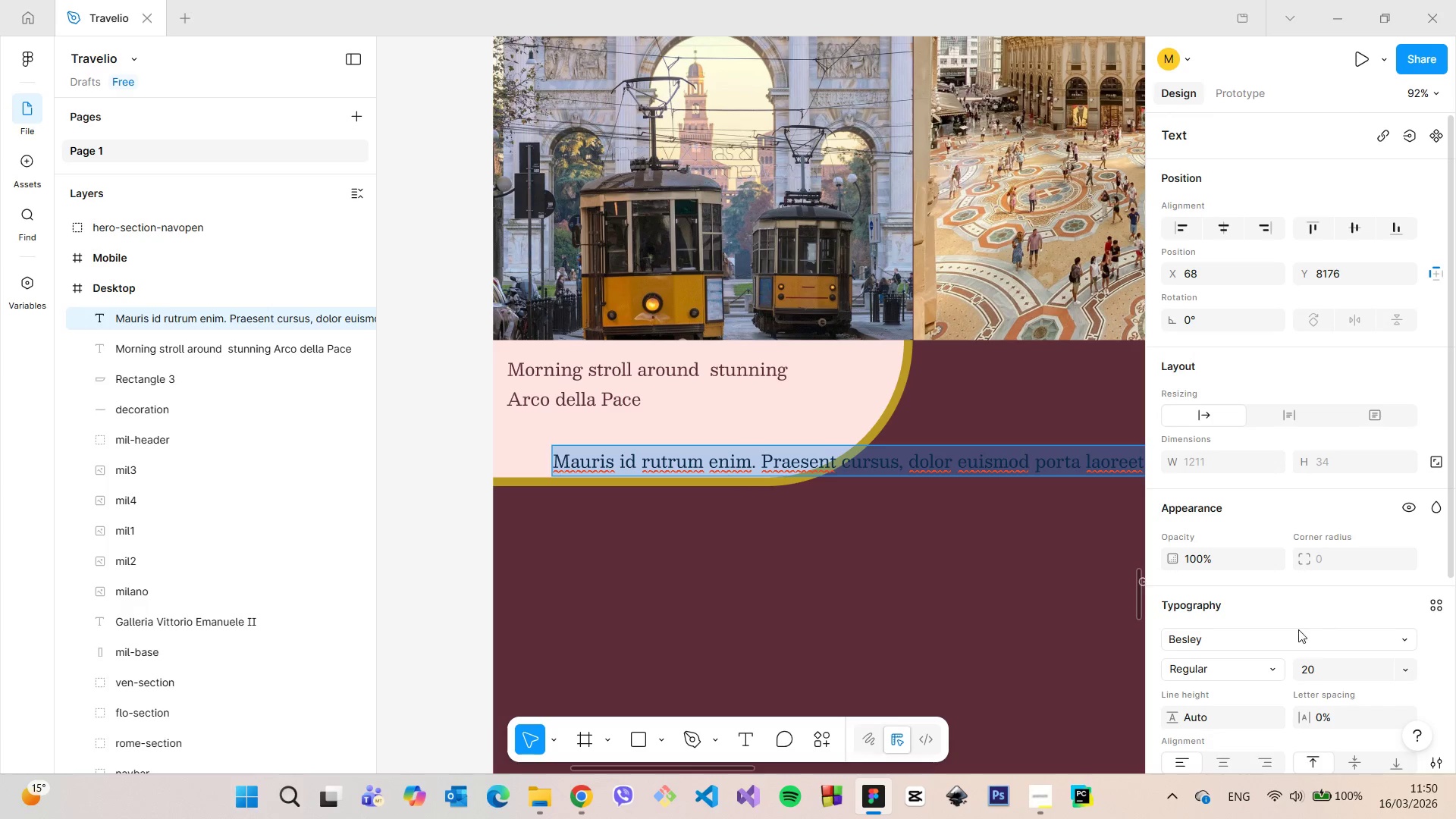 
left_click([1264, 647])
 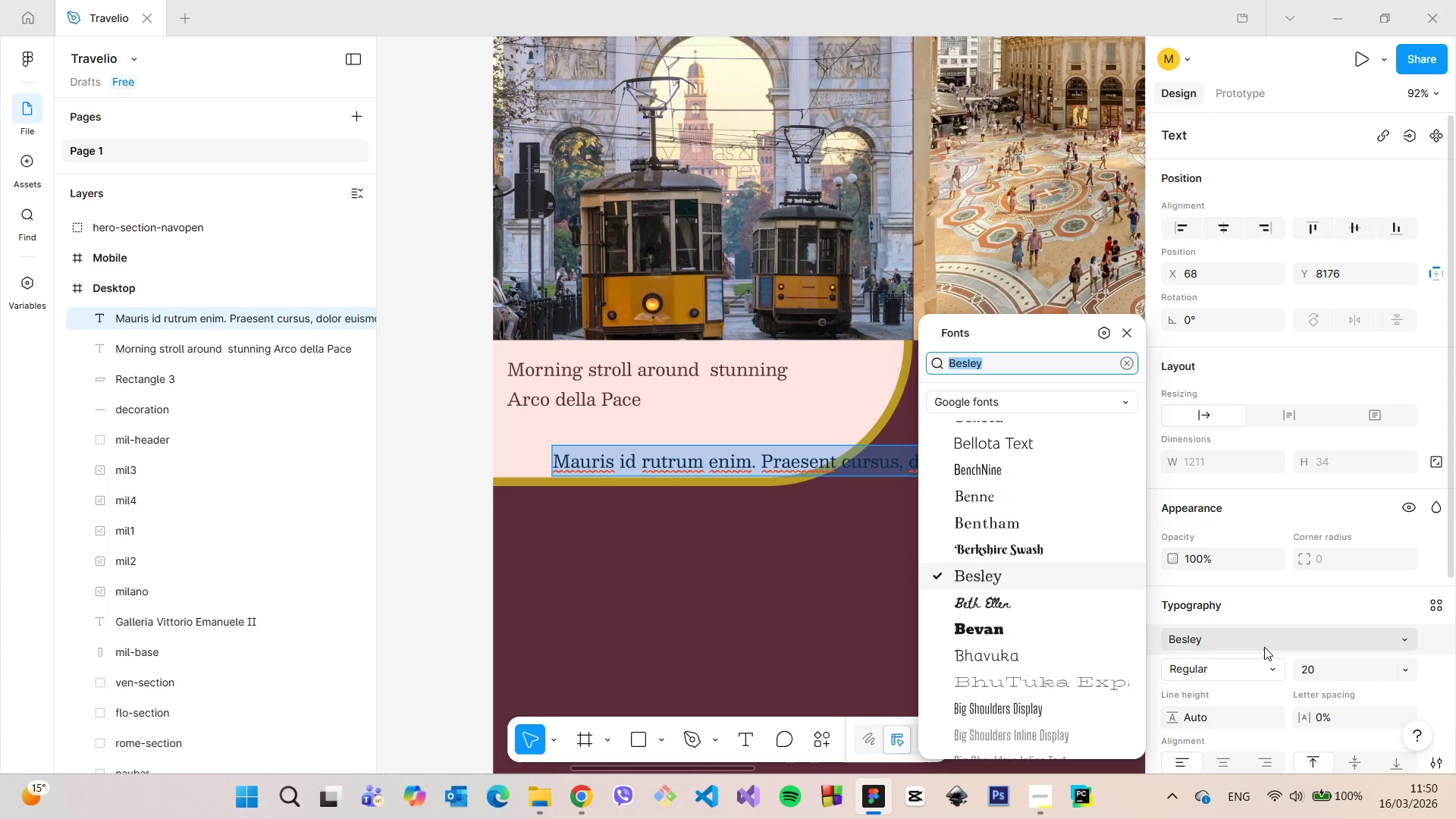 
type(instrume)
 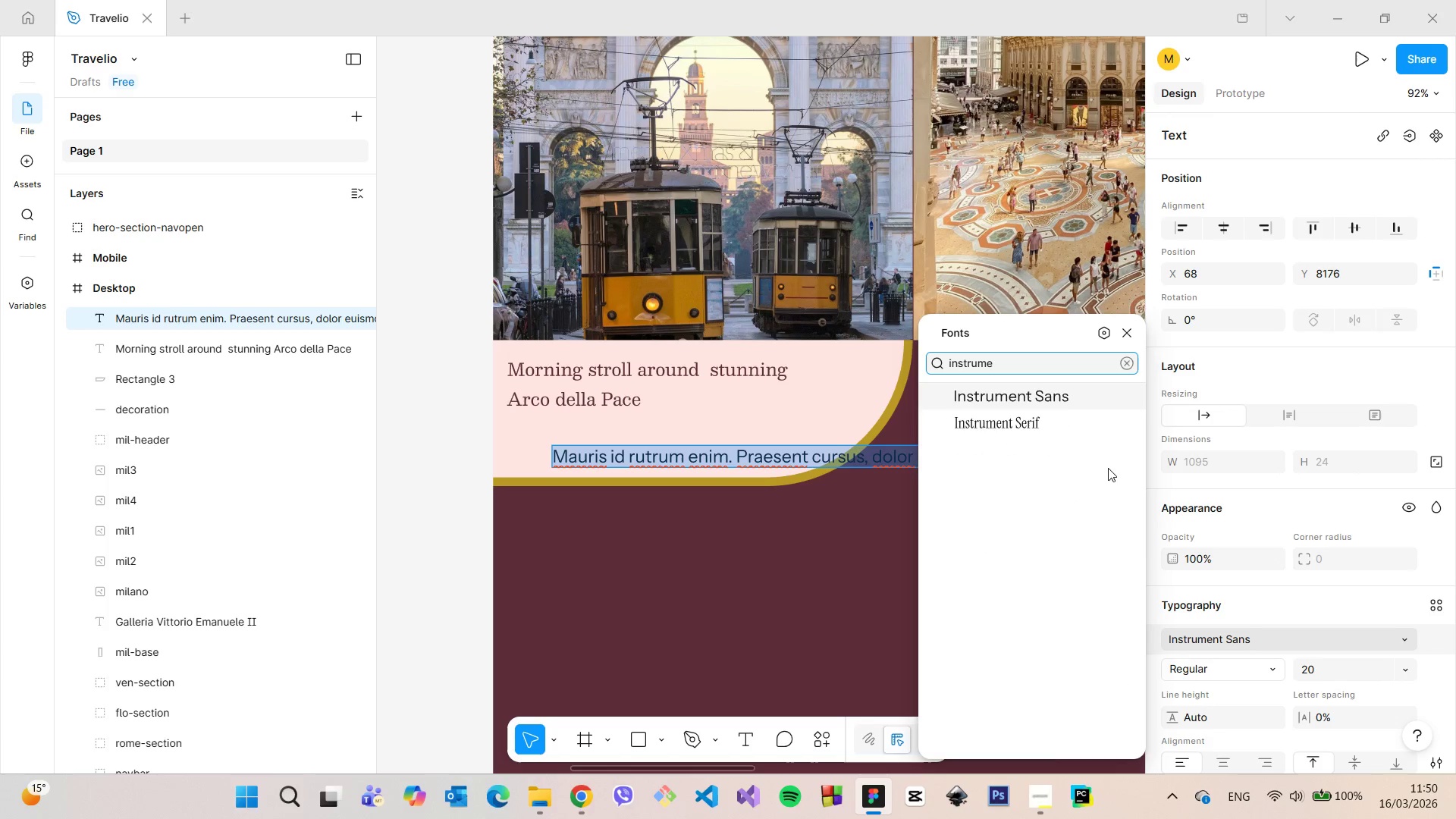 
left_click([1056, 402])
 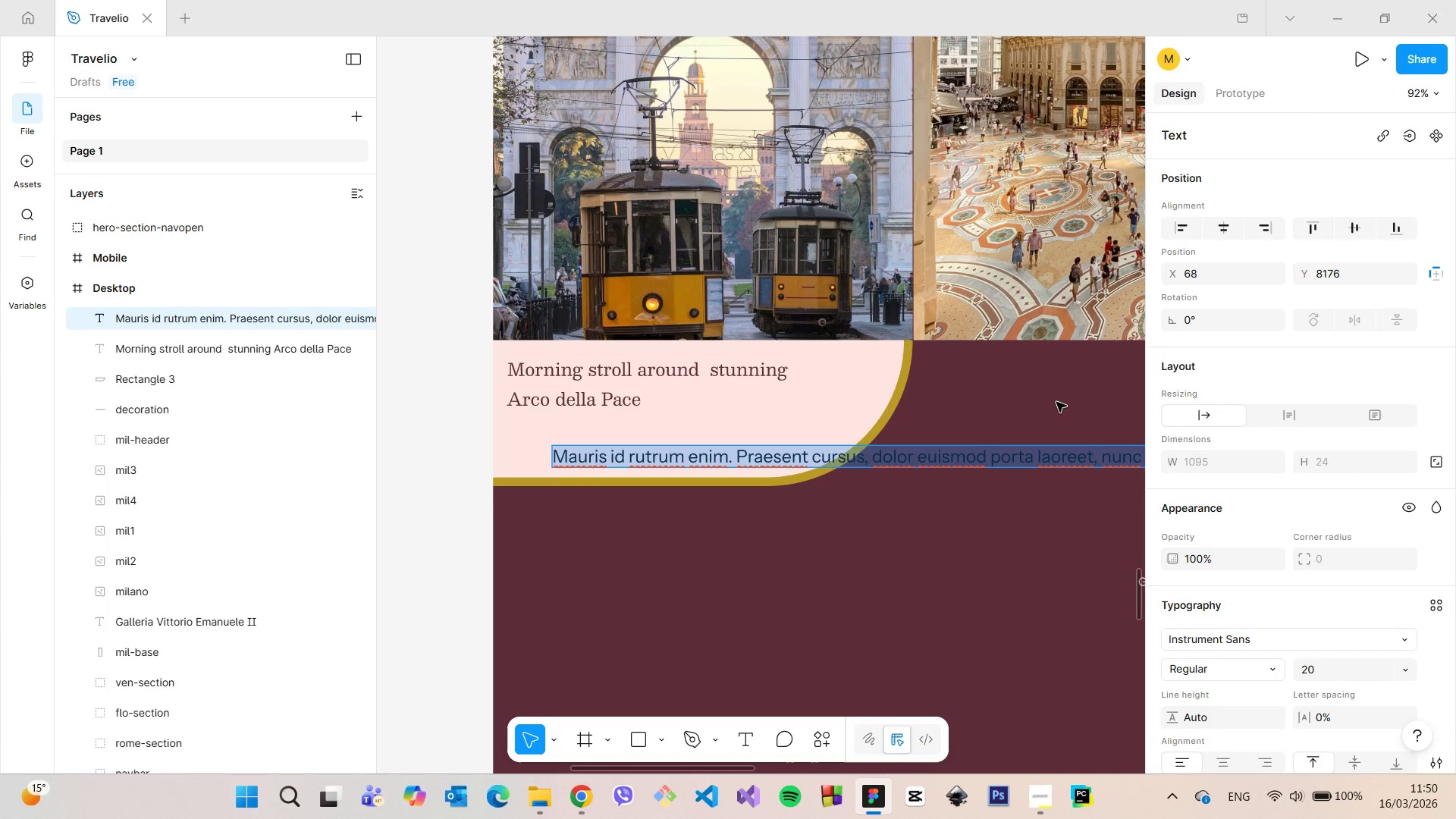 
wait(7.98)
 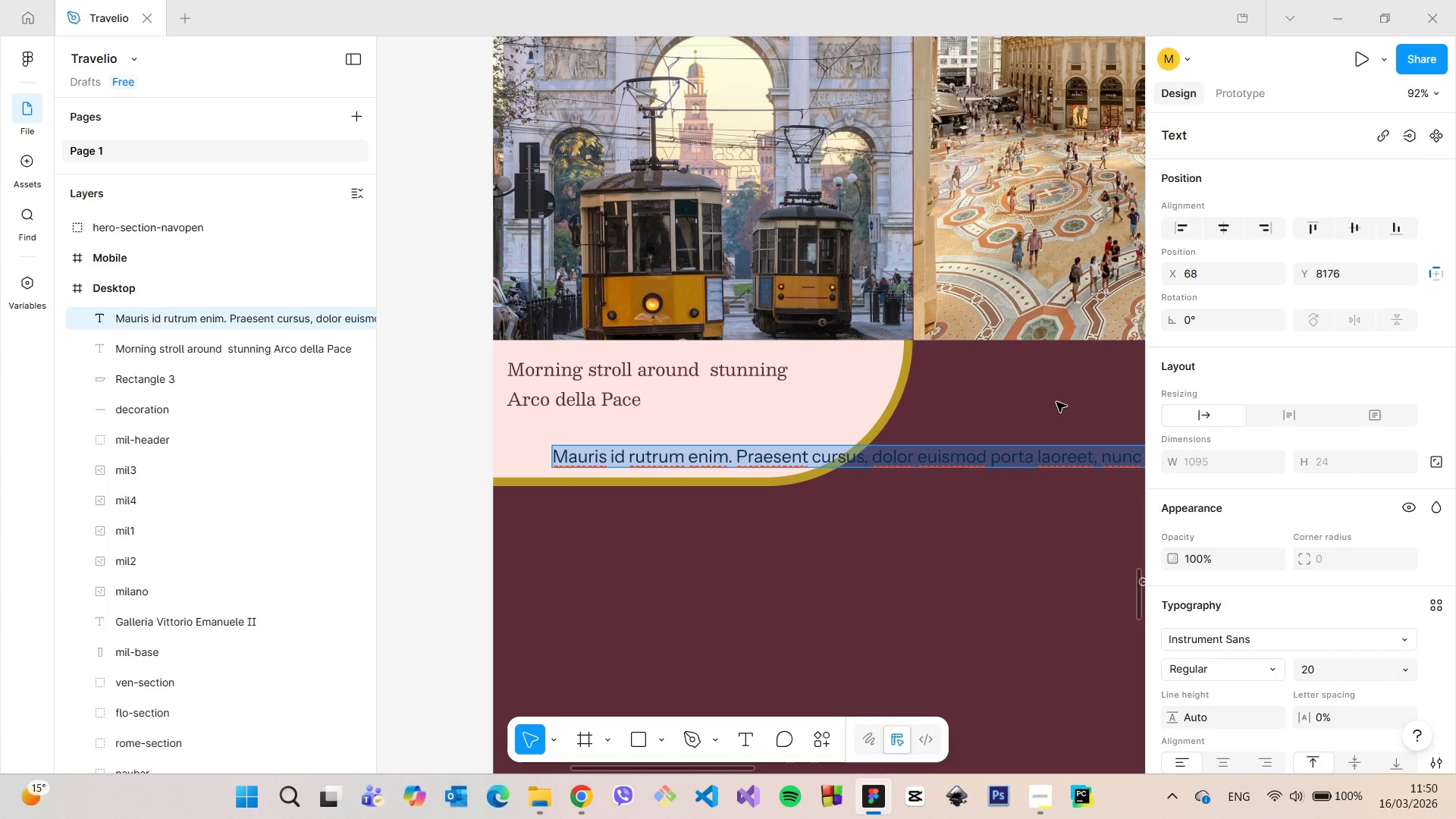 
scroll: coordinate [836, 519], scroll_direction: down, amount: 9.0
 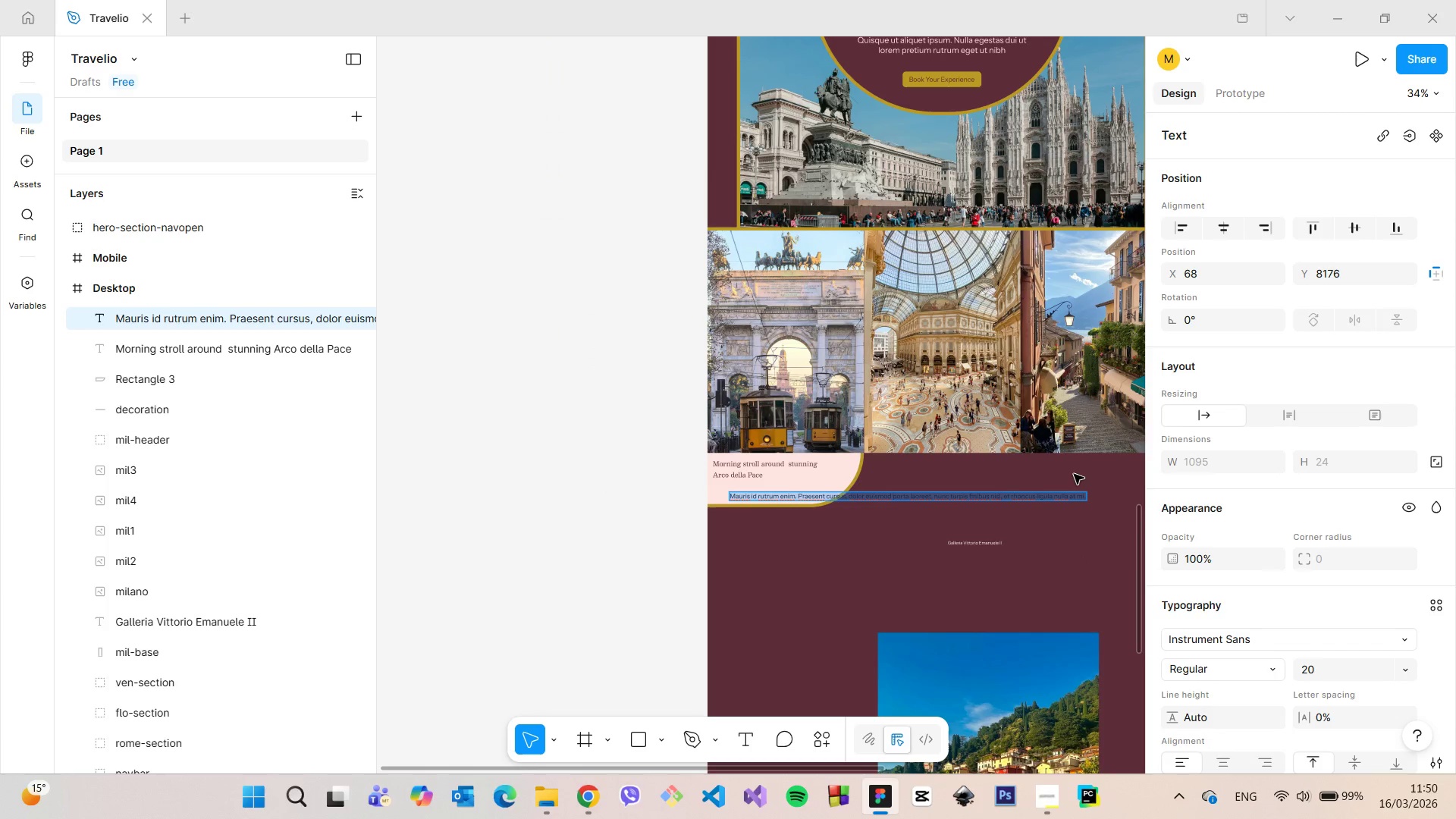 
scroll: coordinate [1060, 473], scroll_direction: up, amount: 5.0
 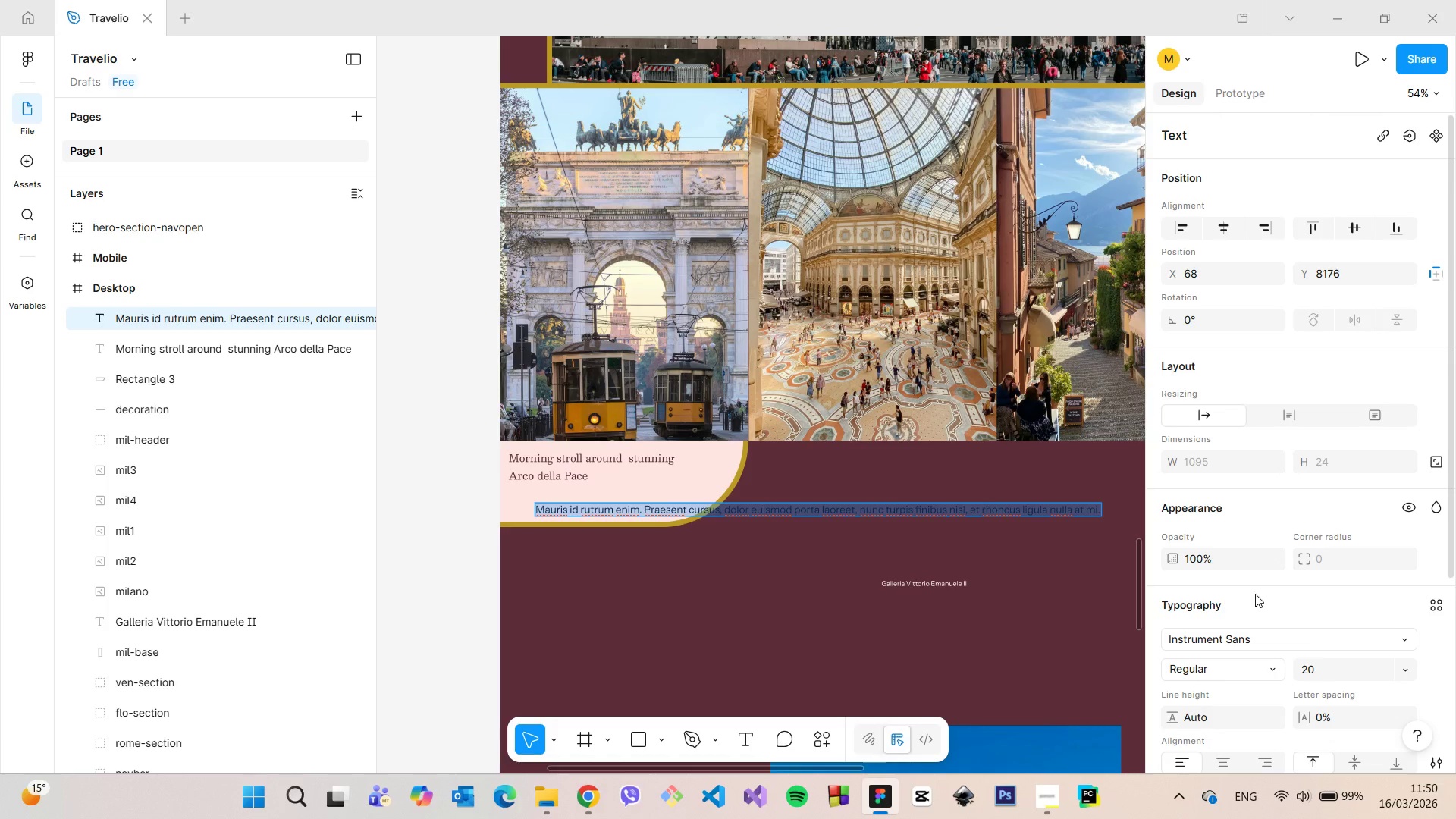 
left_click([1318, 672])
 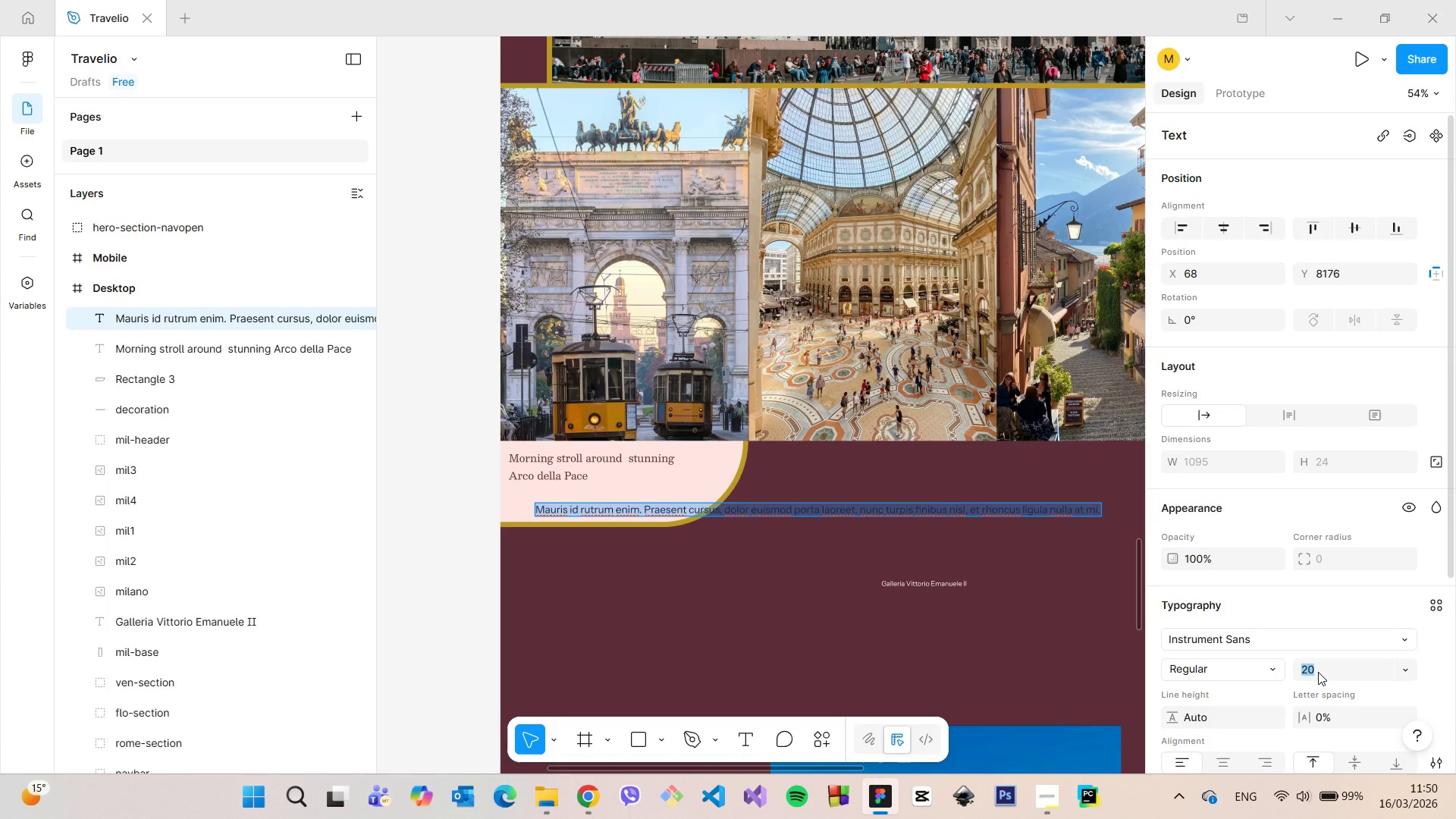 
type(10)
 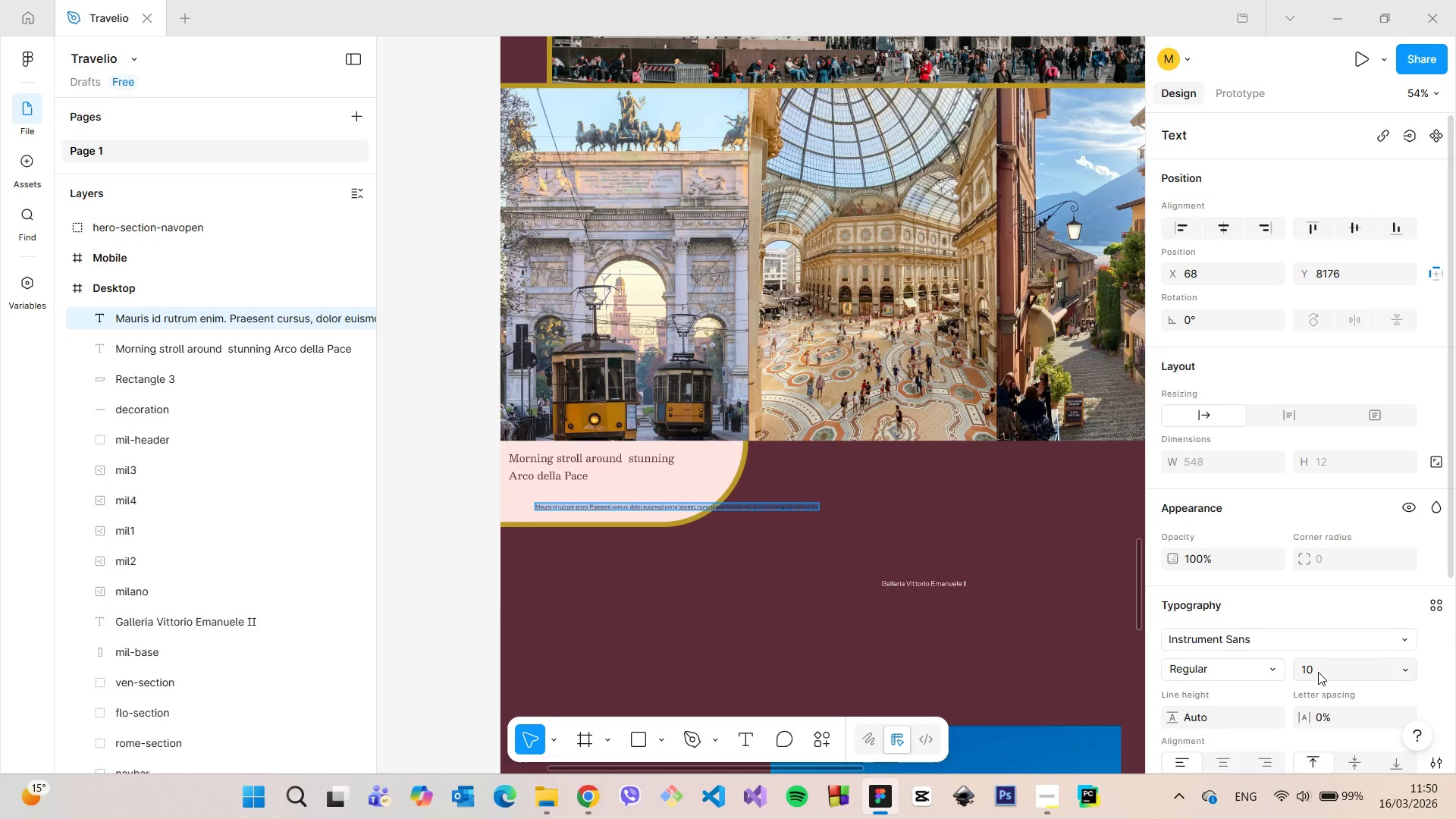 
key(Enter)
 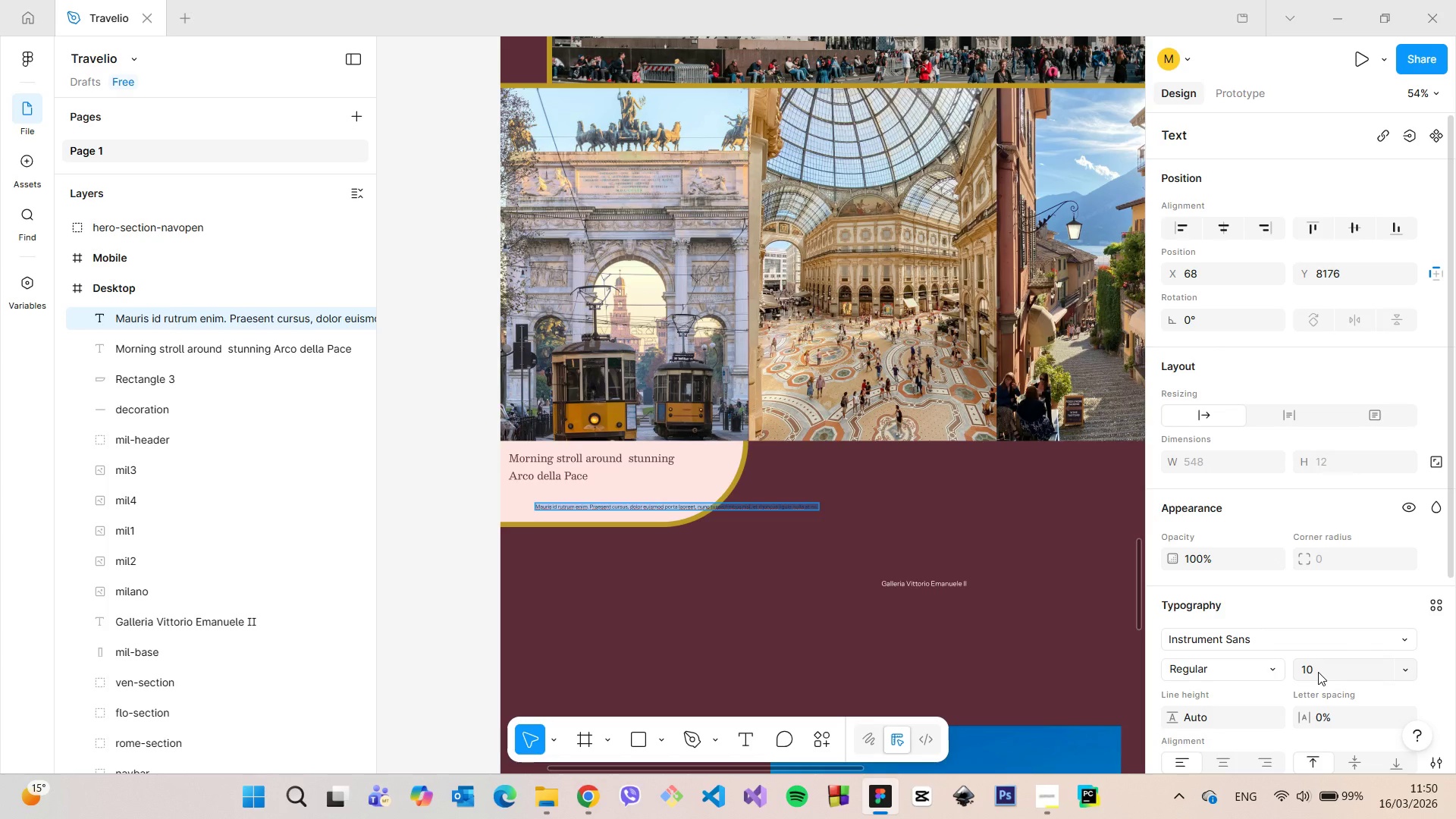 
left_click([1318, 672])
 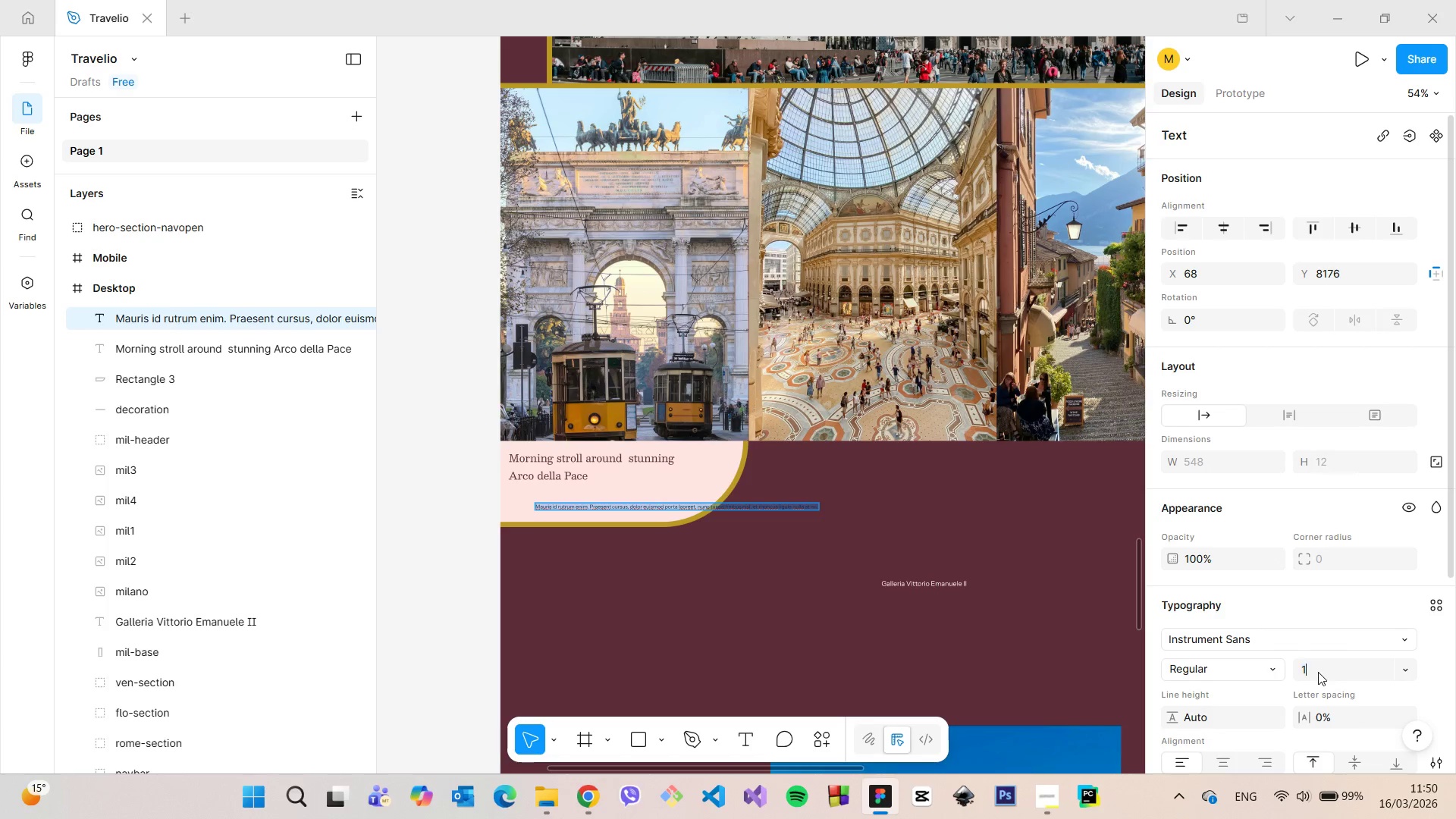 
type(14)
key(Backspace)
type(5)
 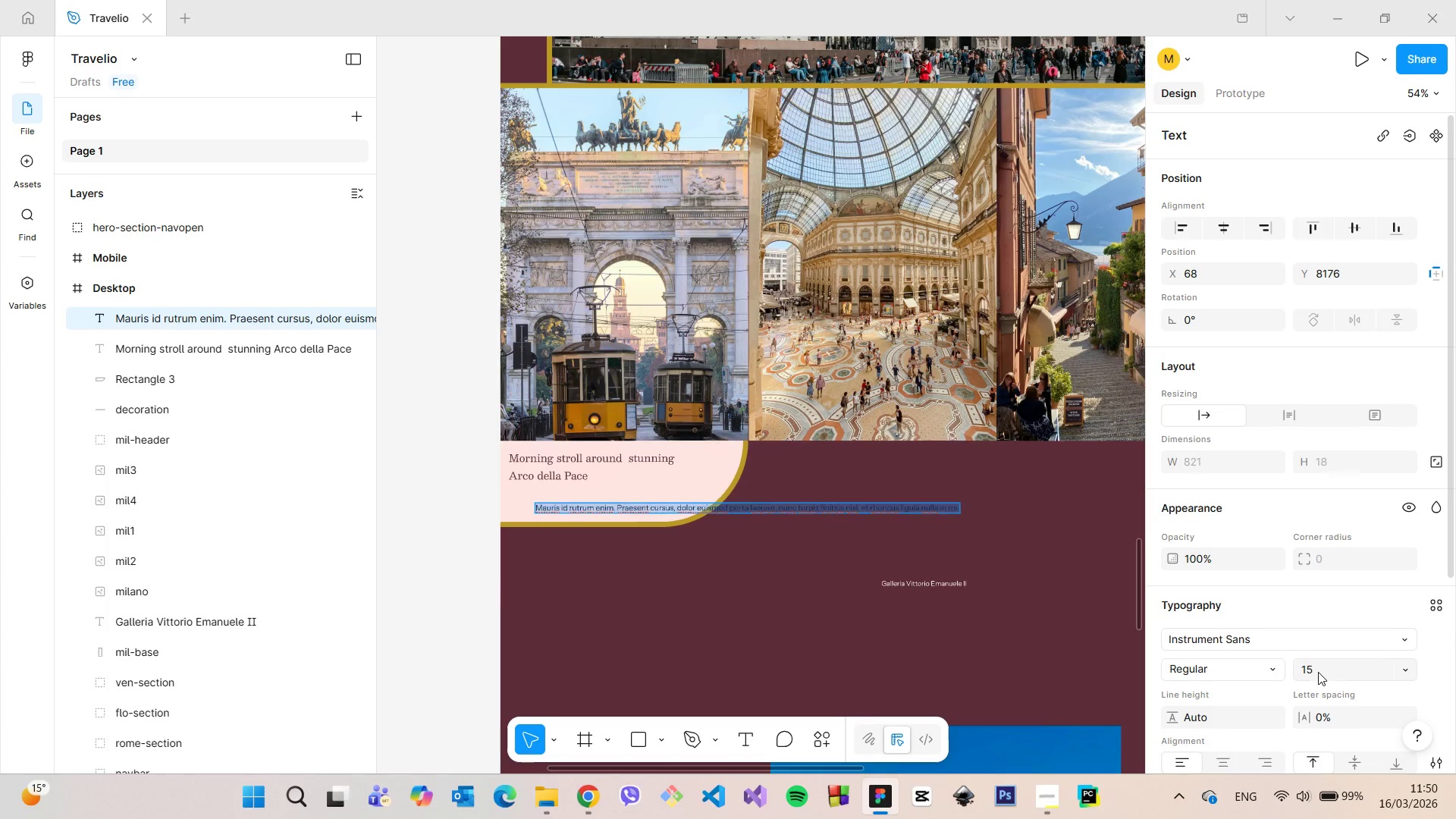 
key(Enter)
 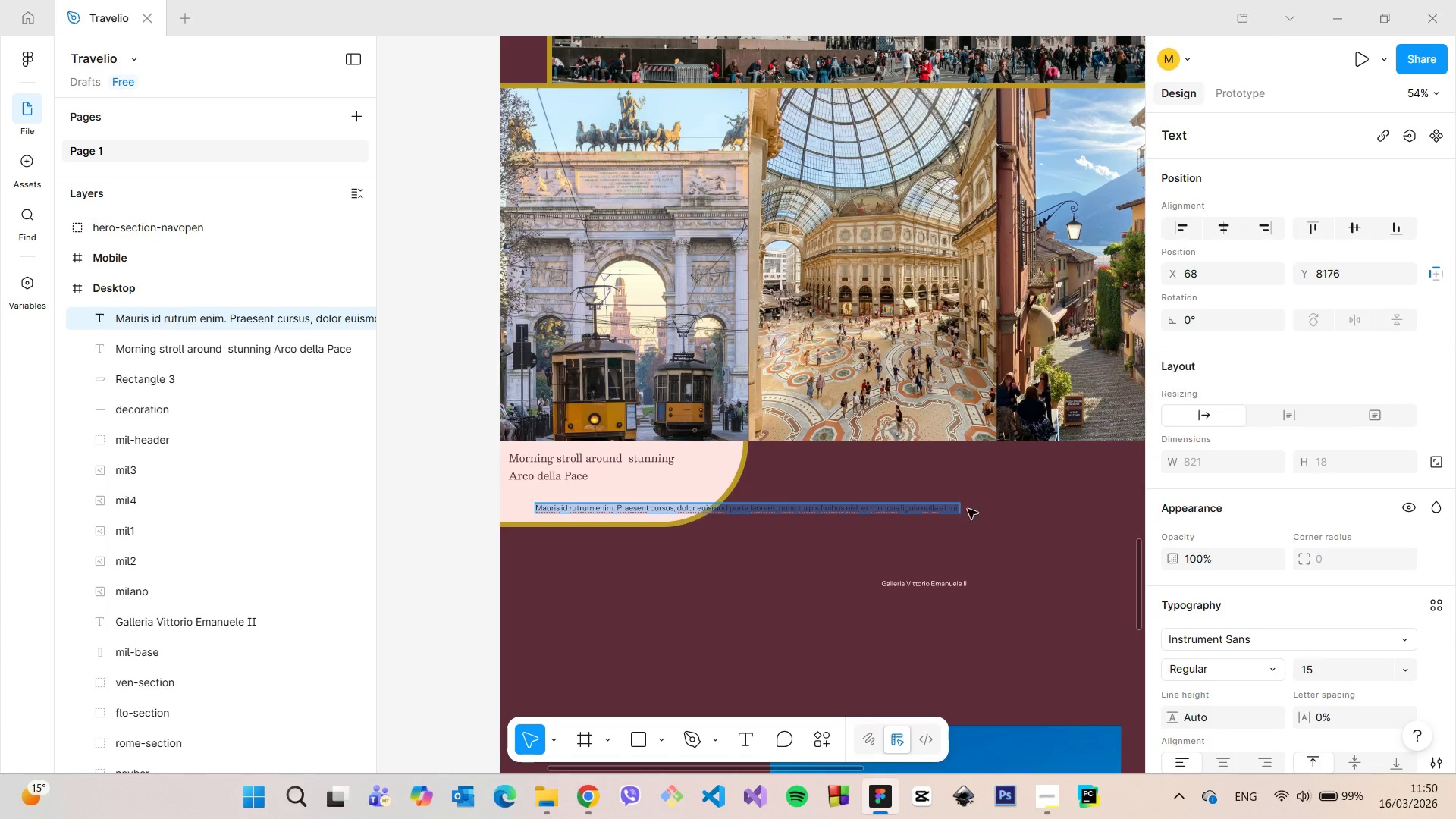 
left_click([769, 583])
 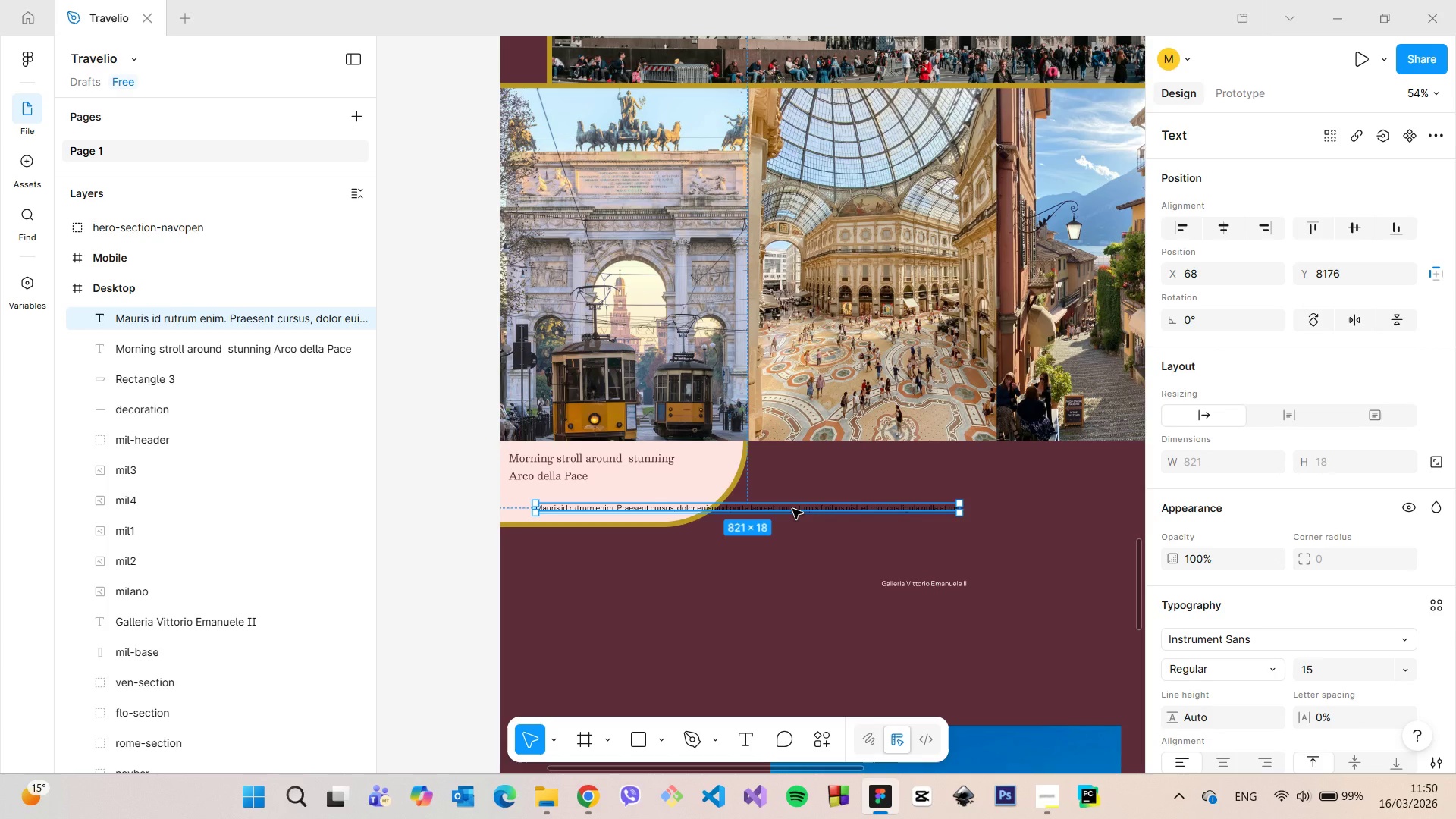 
left_click_drag(start_coordinate=[792, 509], to_coordinate=[763, 499])
 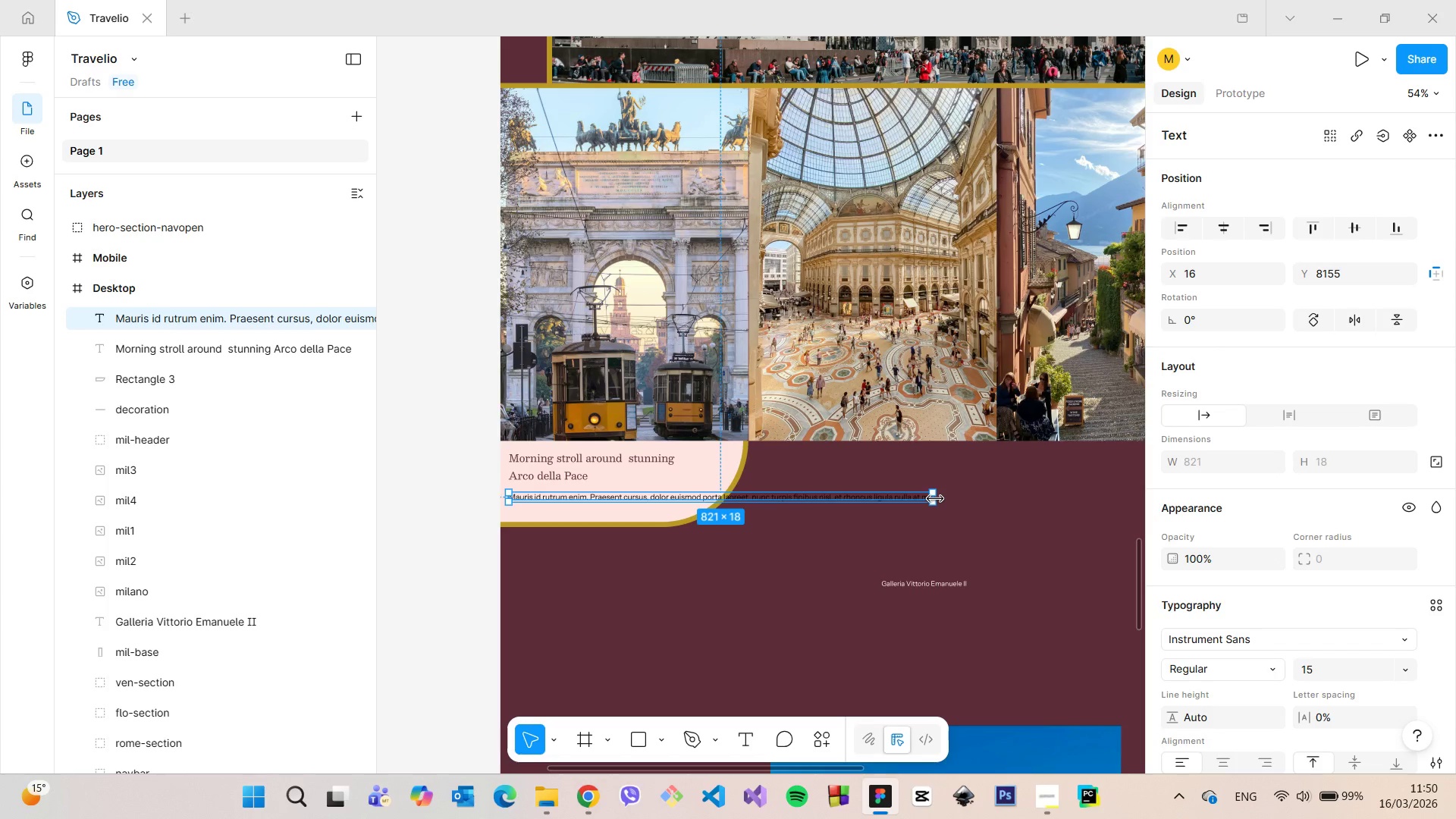 
left_click_drag(start_coordinate=[935, 499], to_coordinate=[678, 492])
 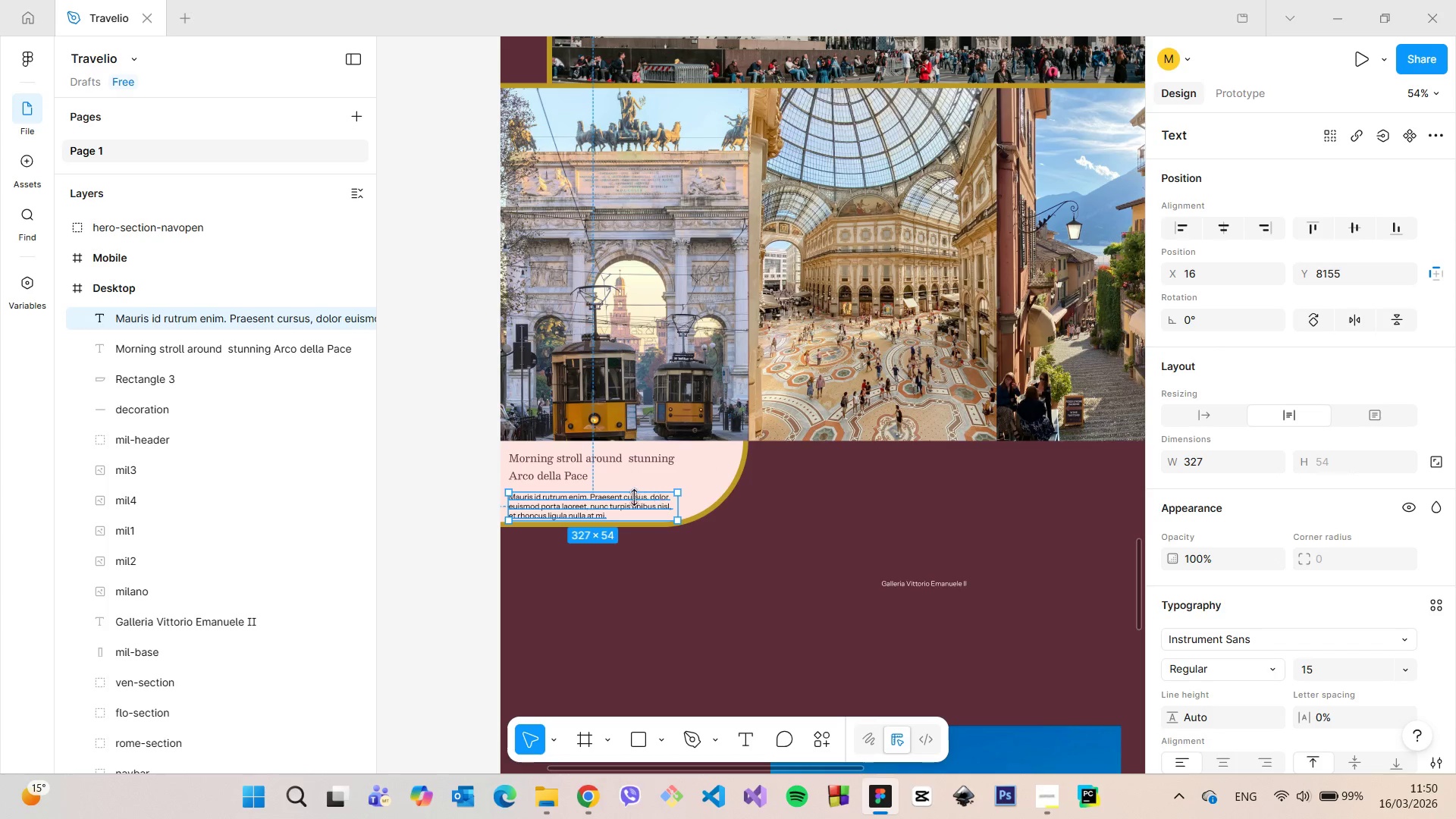 
scroll: coordinate [595, 514], scroll_direction: up, amount: 5.0
 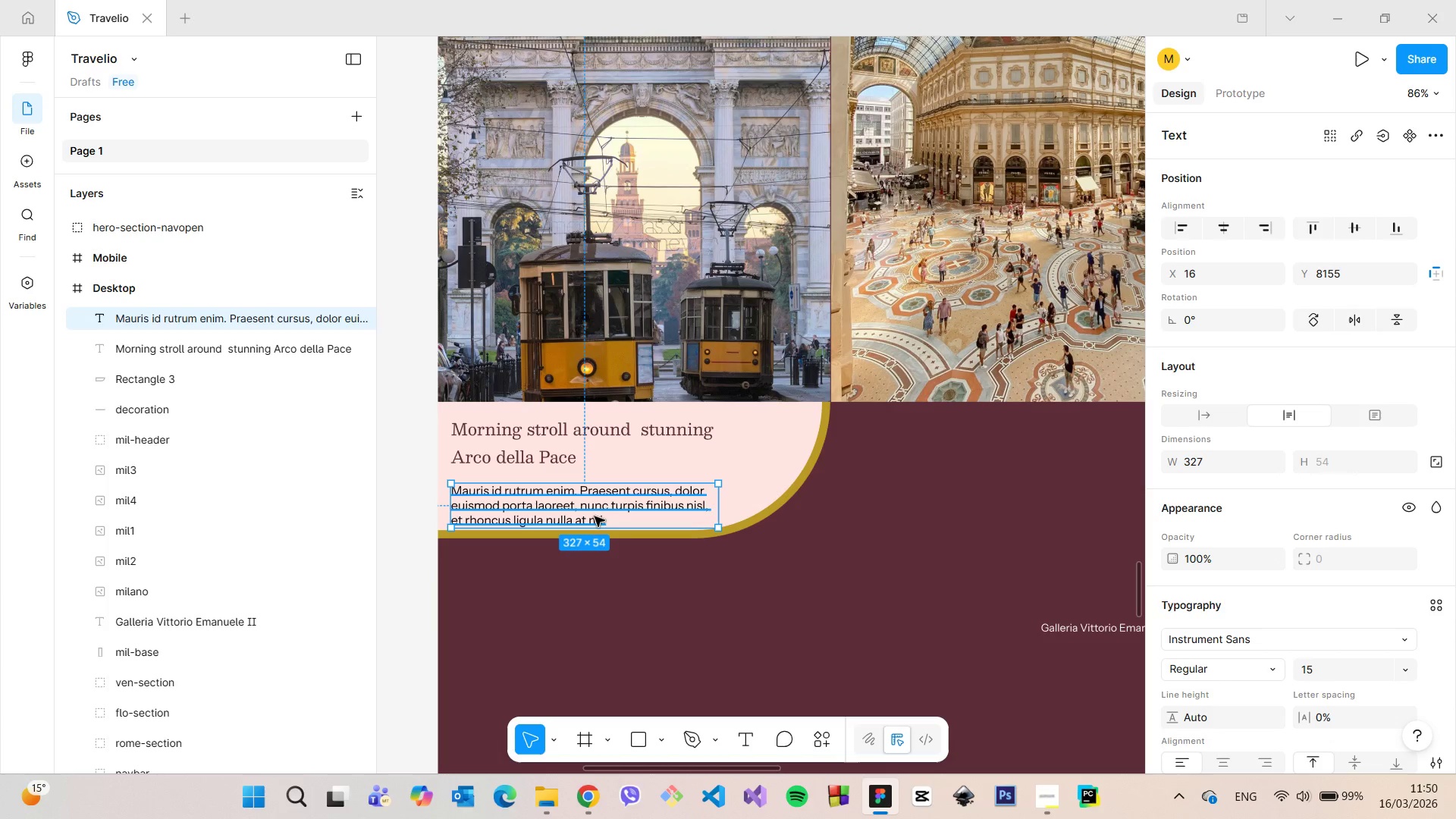 
left_click_drag(start_coordinate=[593, 510], to_coordinate=[593, 497])
 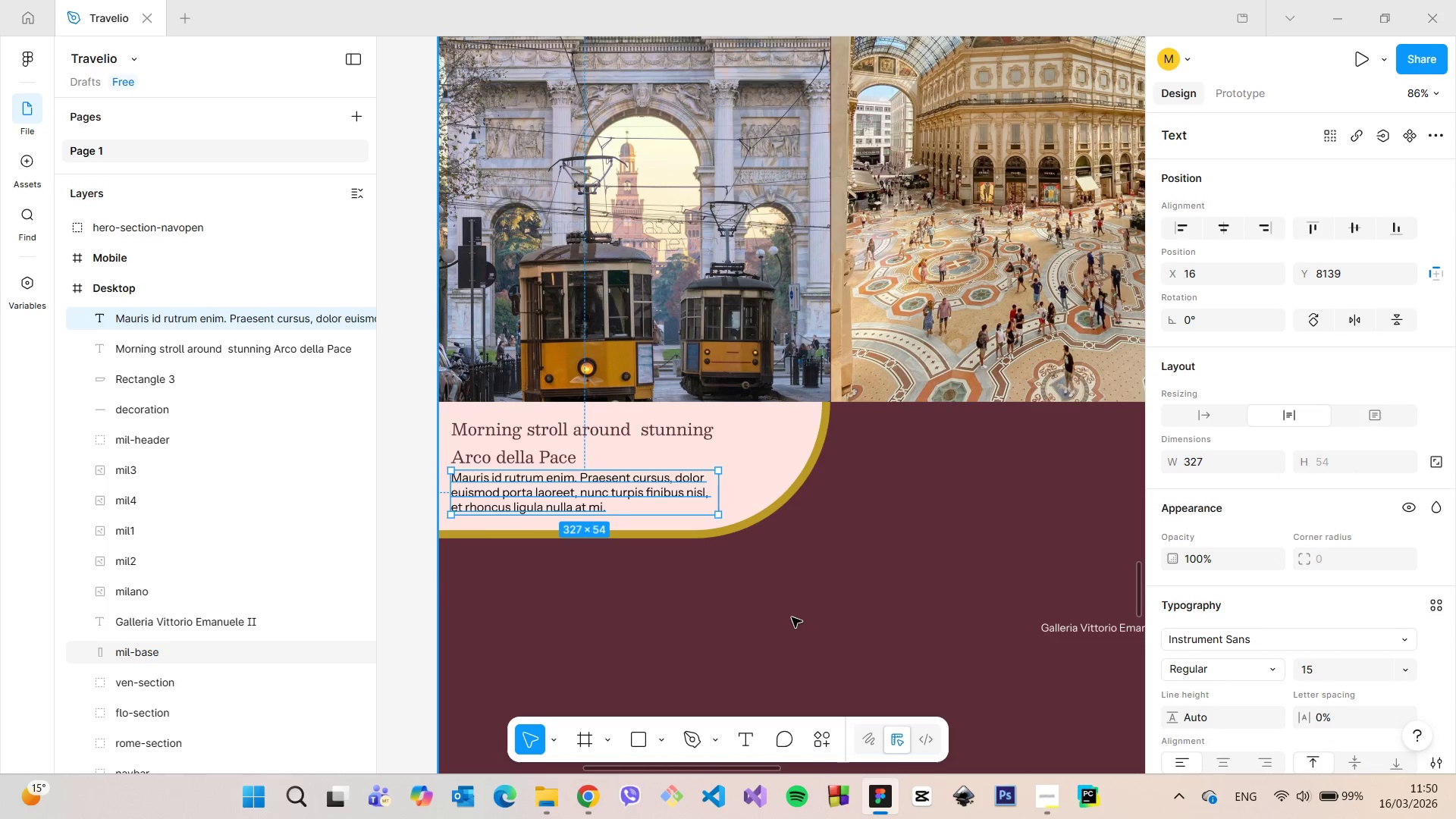 
left_click([792, 617])
 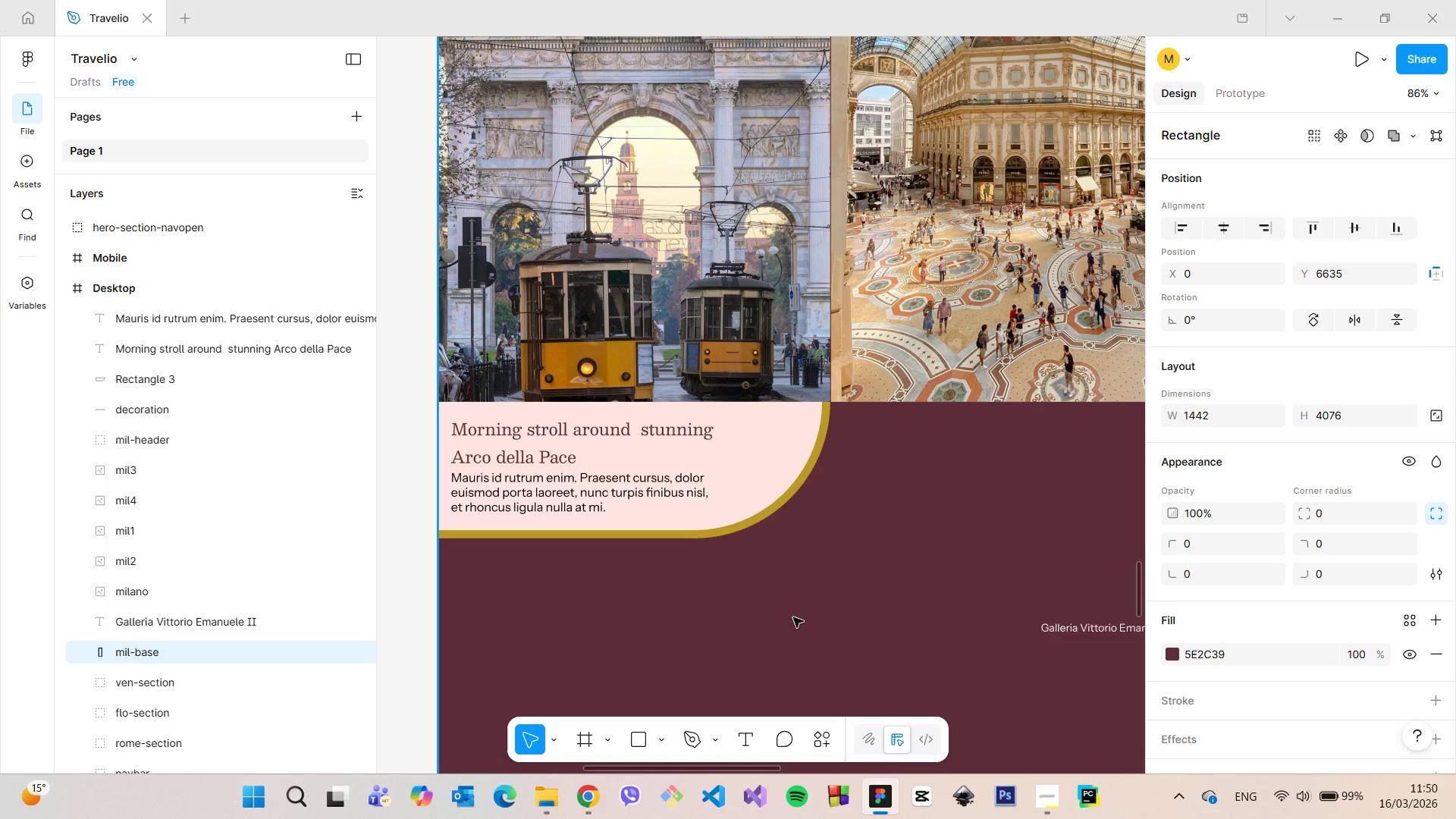 
left_click([522, 447])
 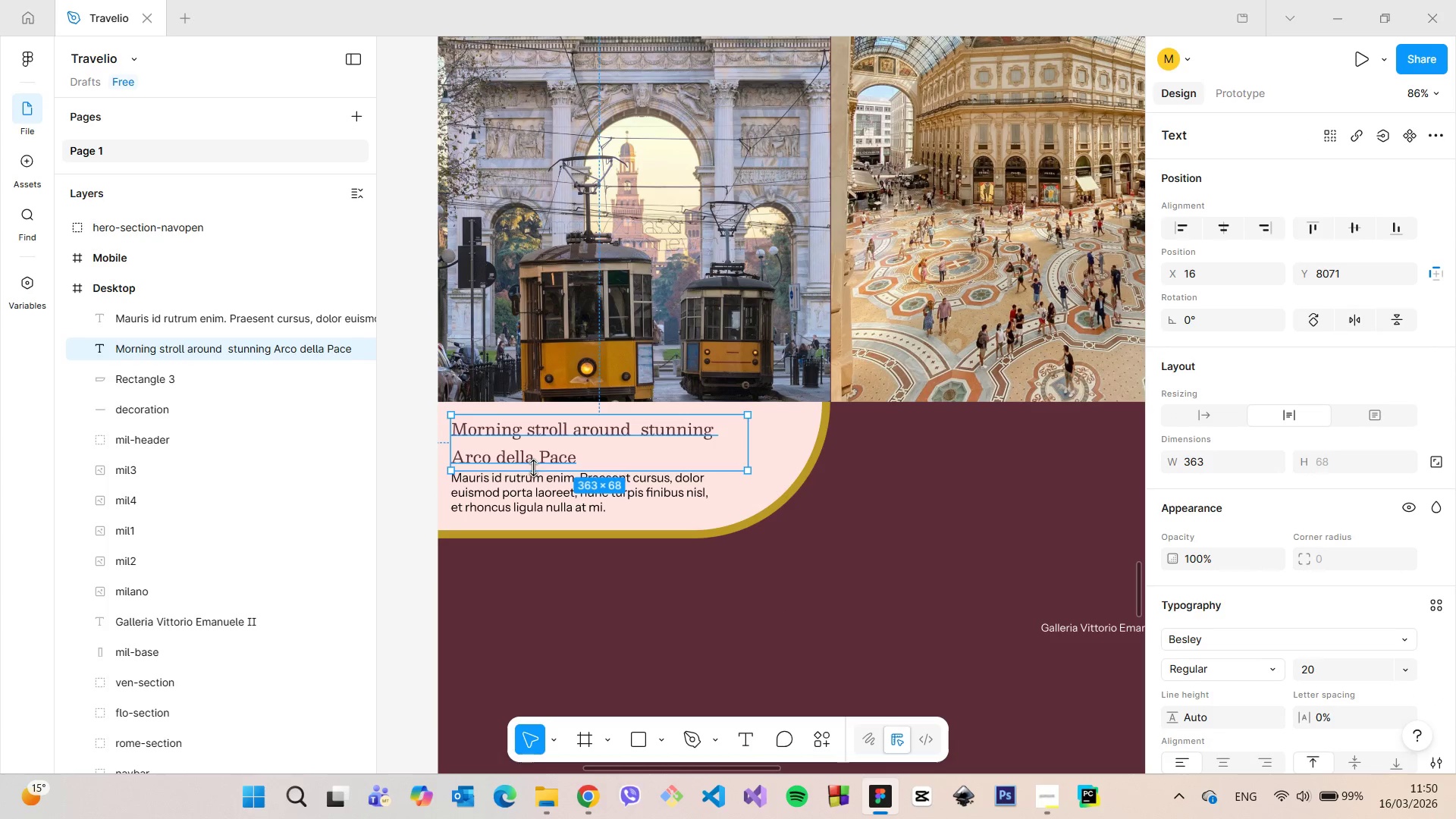 
left_click_drag(start_coordinate=[533, 469], to_coordinate=[537, 468])
 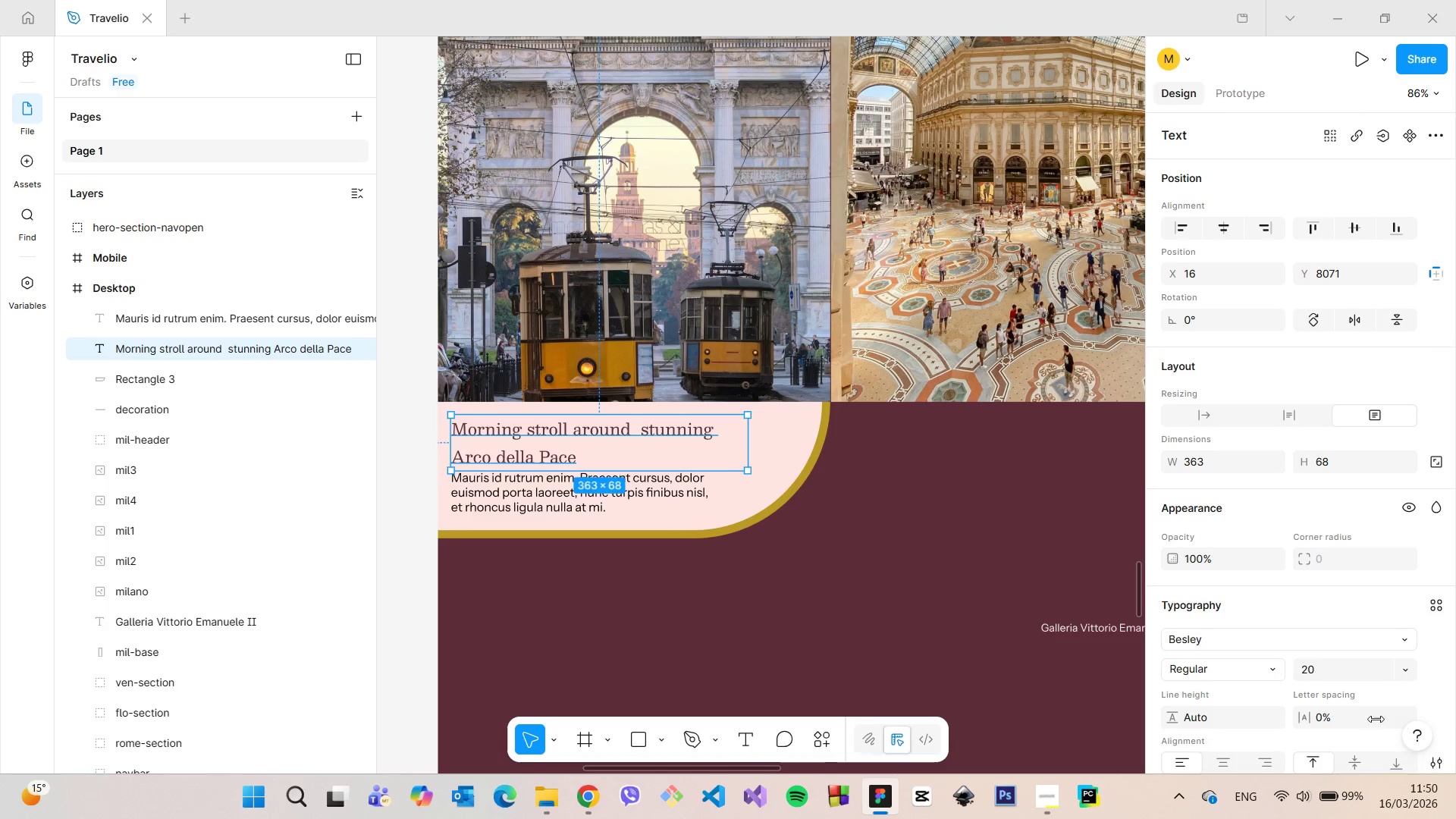 
scroll: coordinate [1330, 708], scroll_direction: down, amount: 2.0
 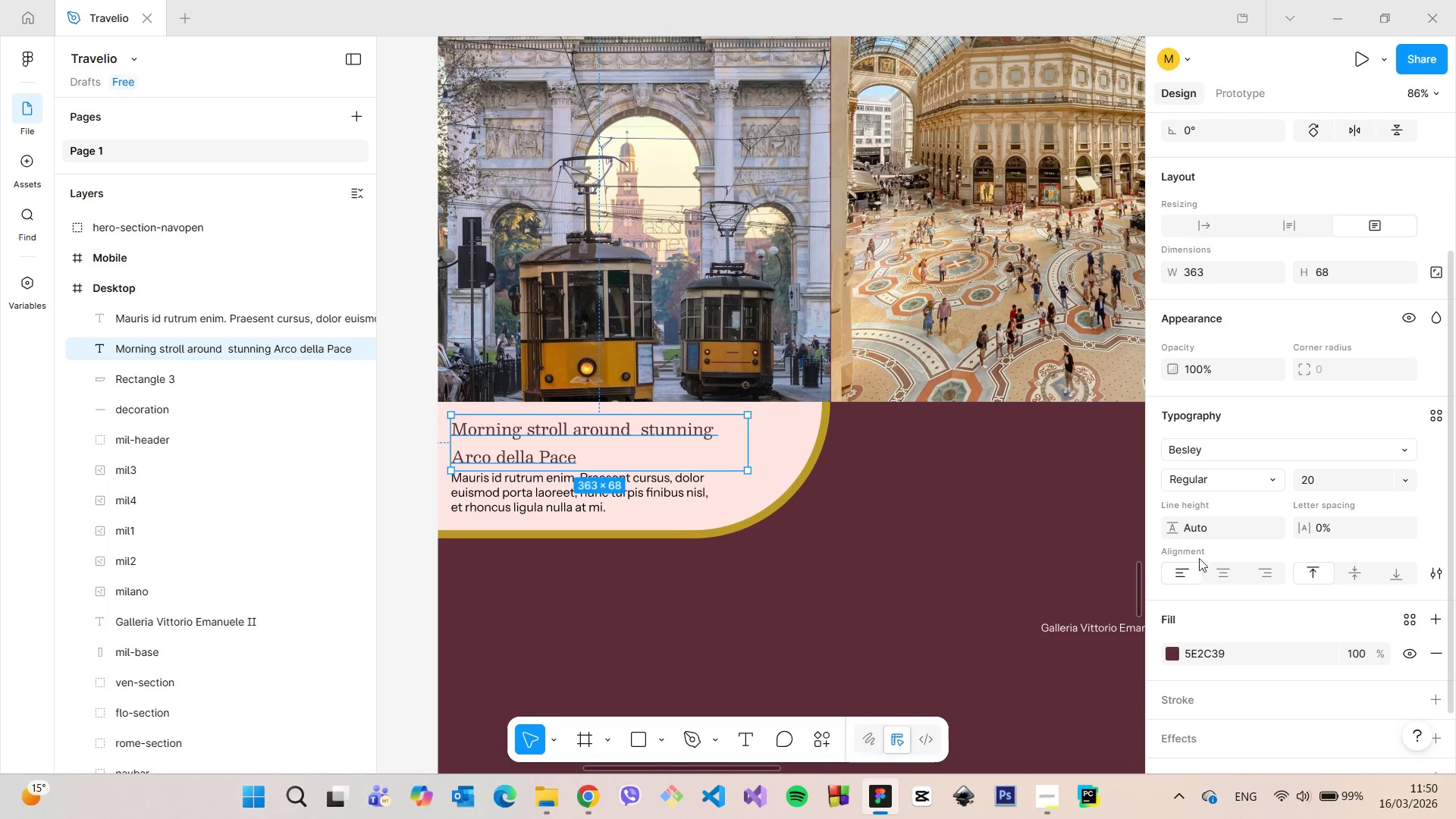 
left_click([1200, 529])
 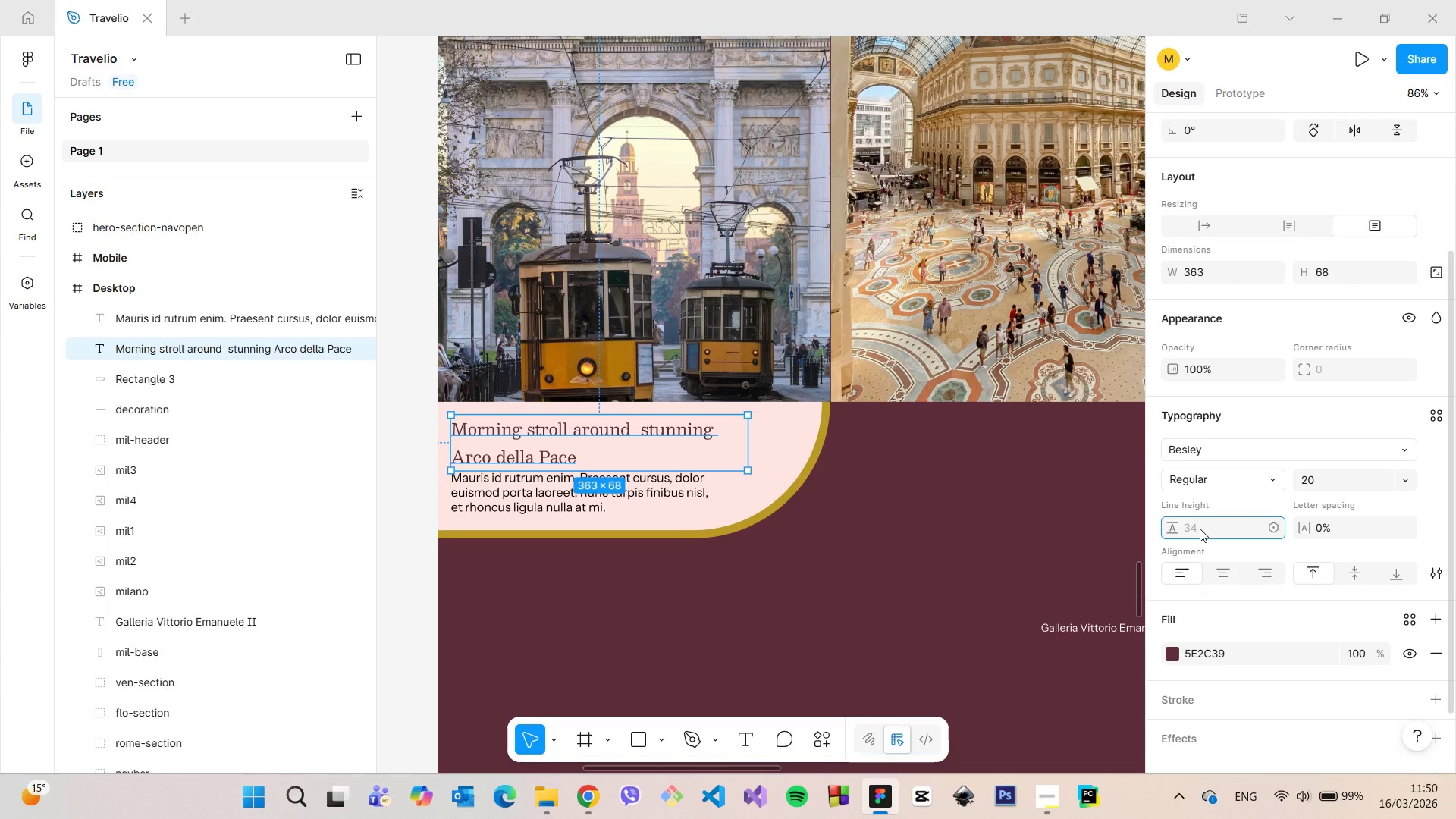 
type(18)
 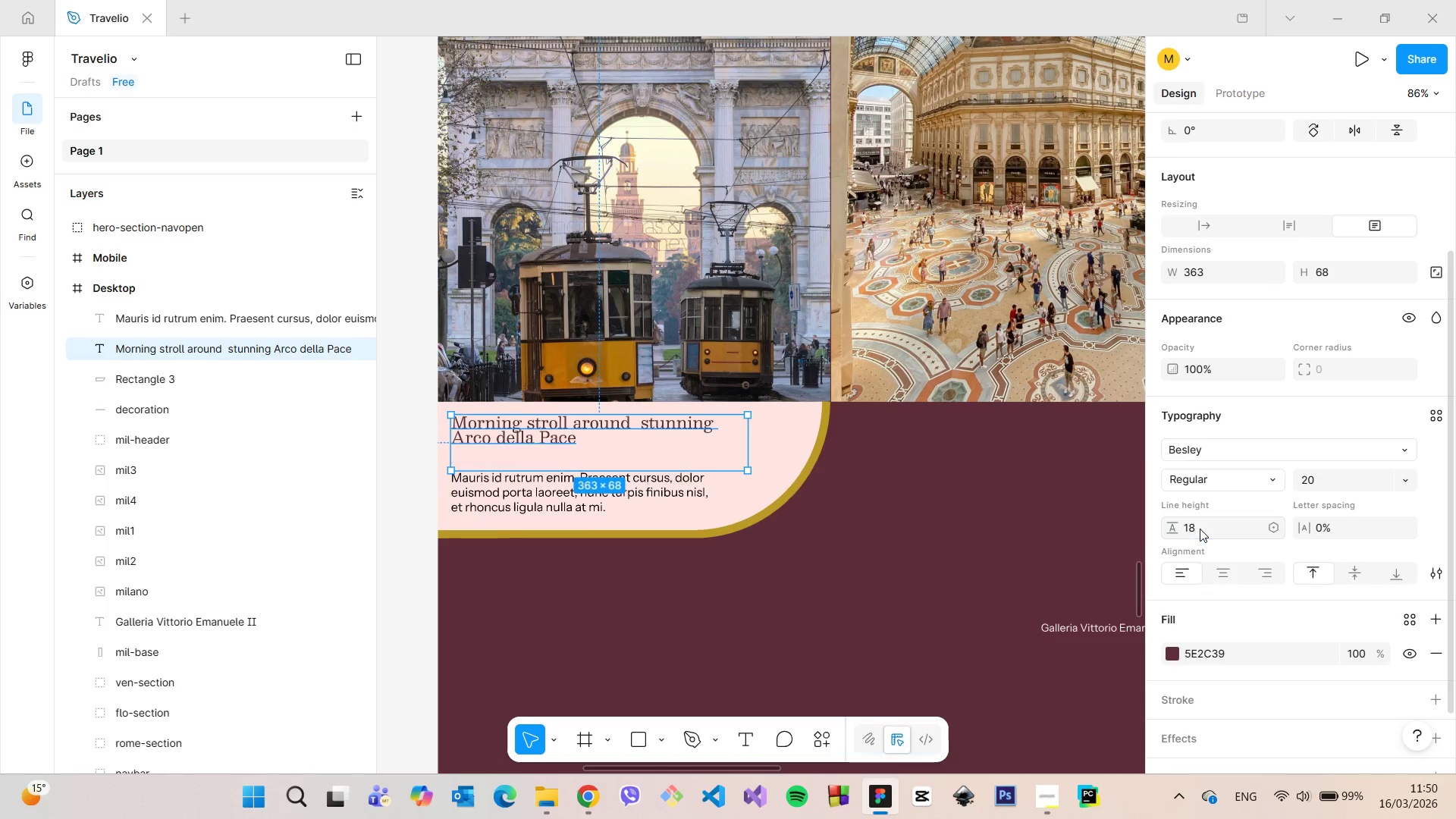 
key(Enter)
 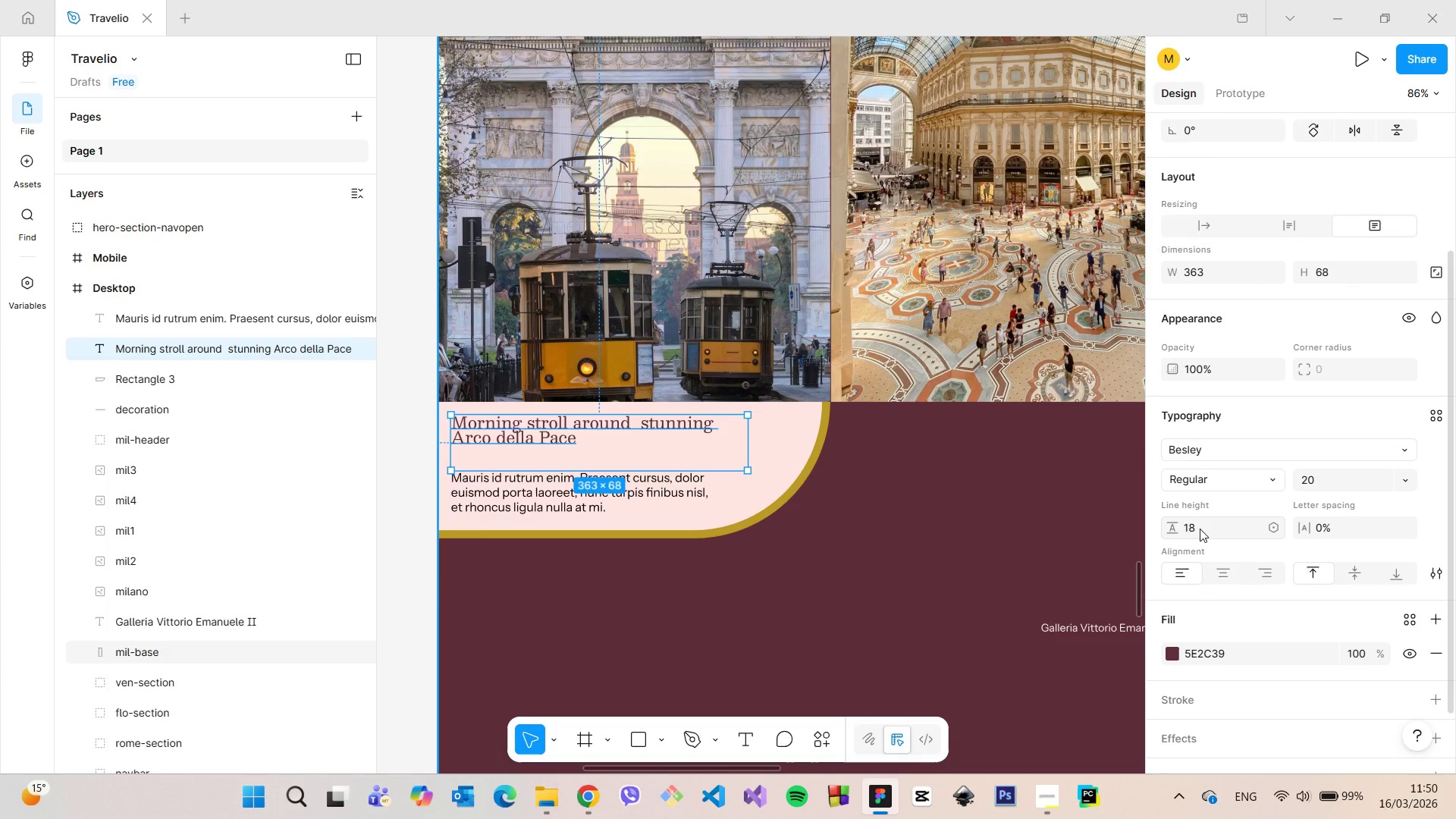 
left_click([1200, 529])
 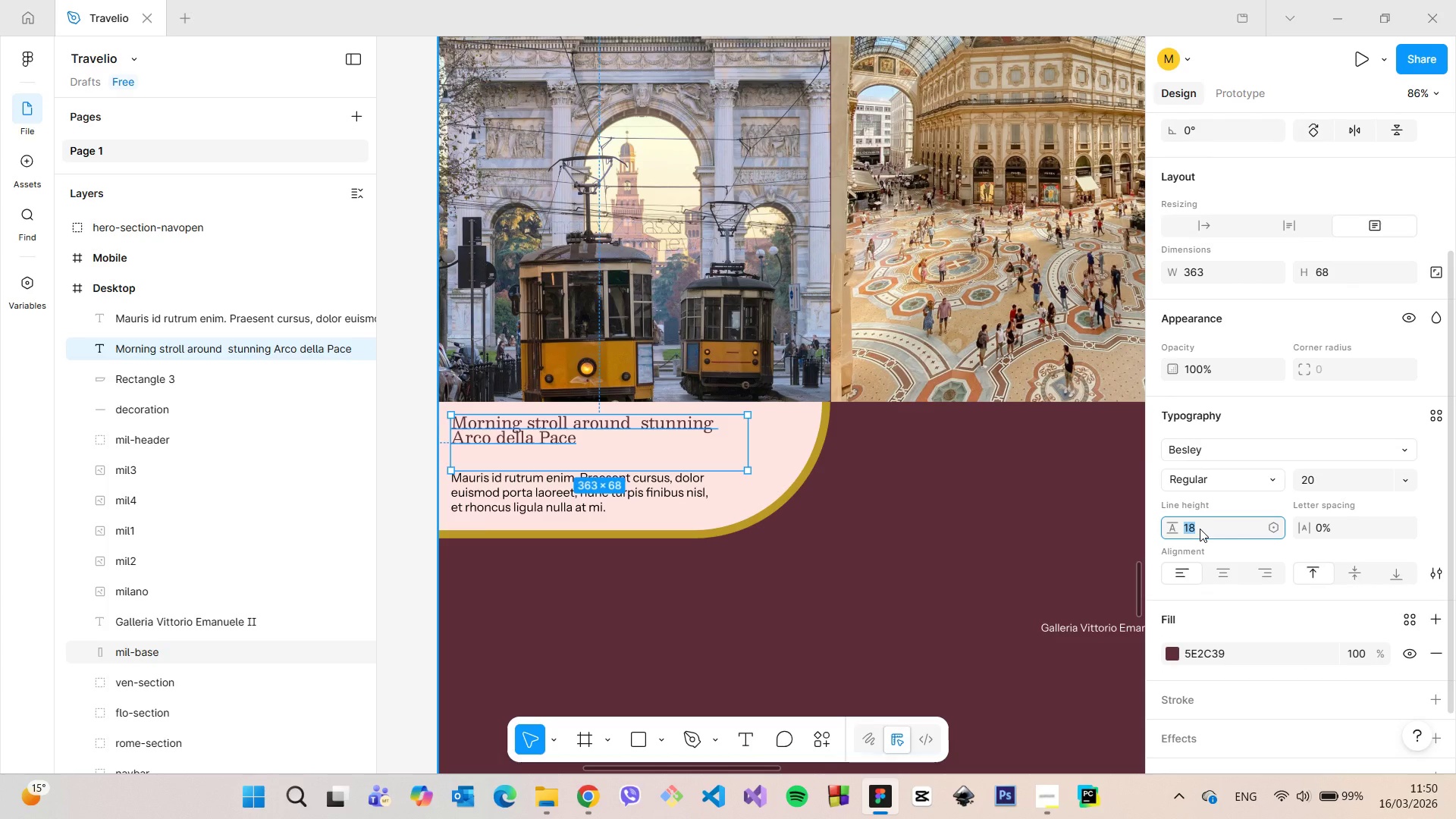 
type(20)
 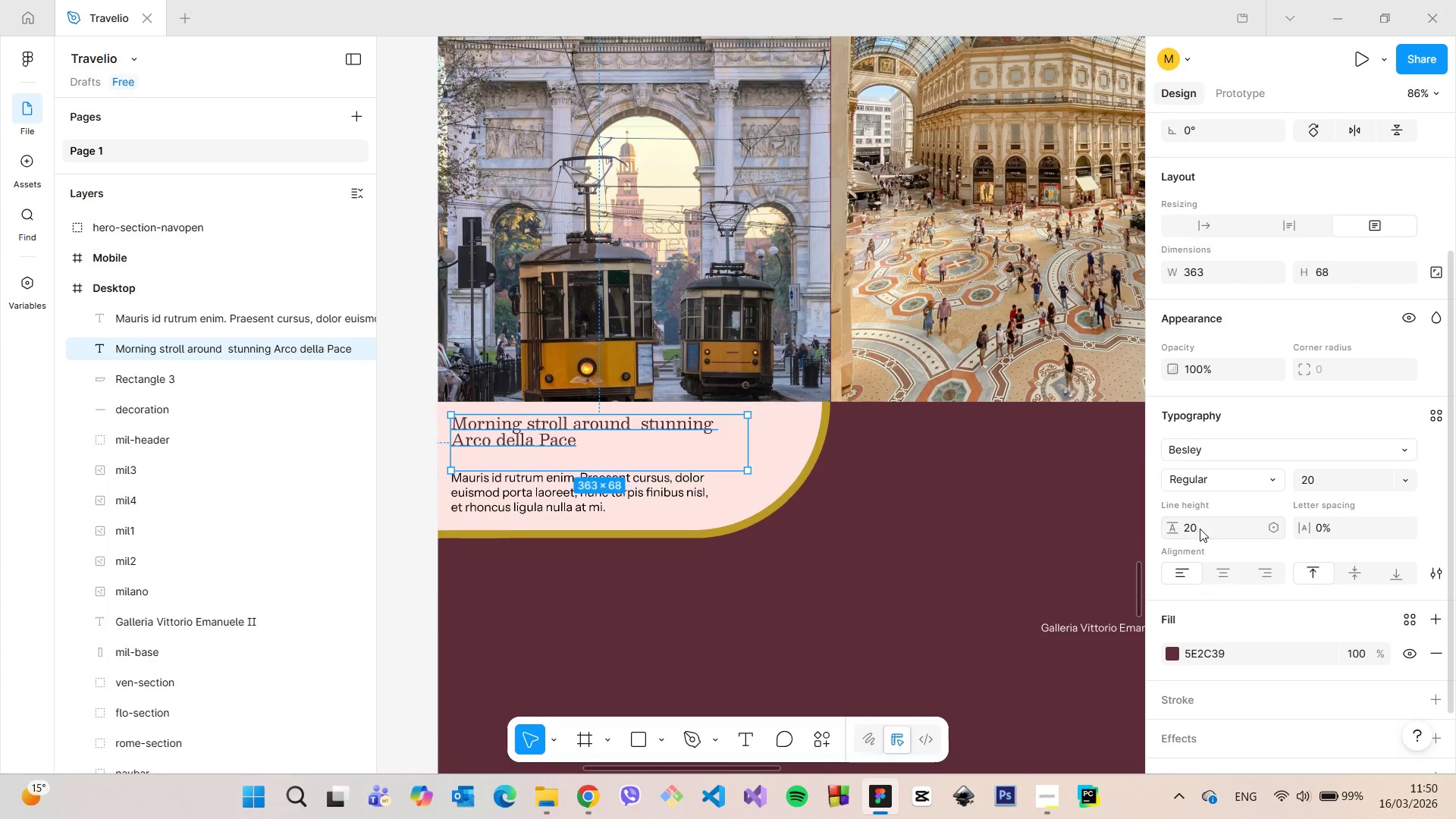 
key(Enter)
 